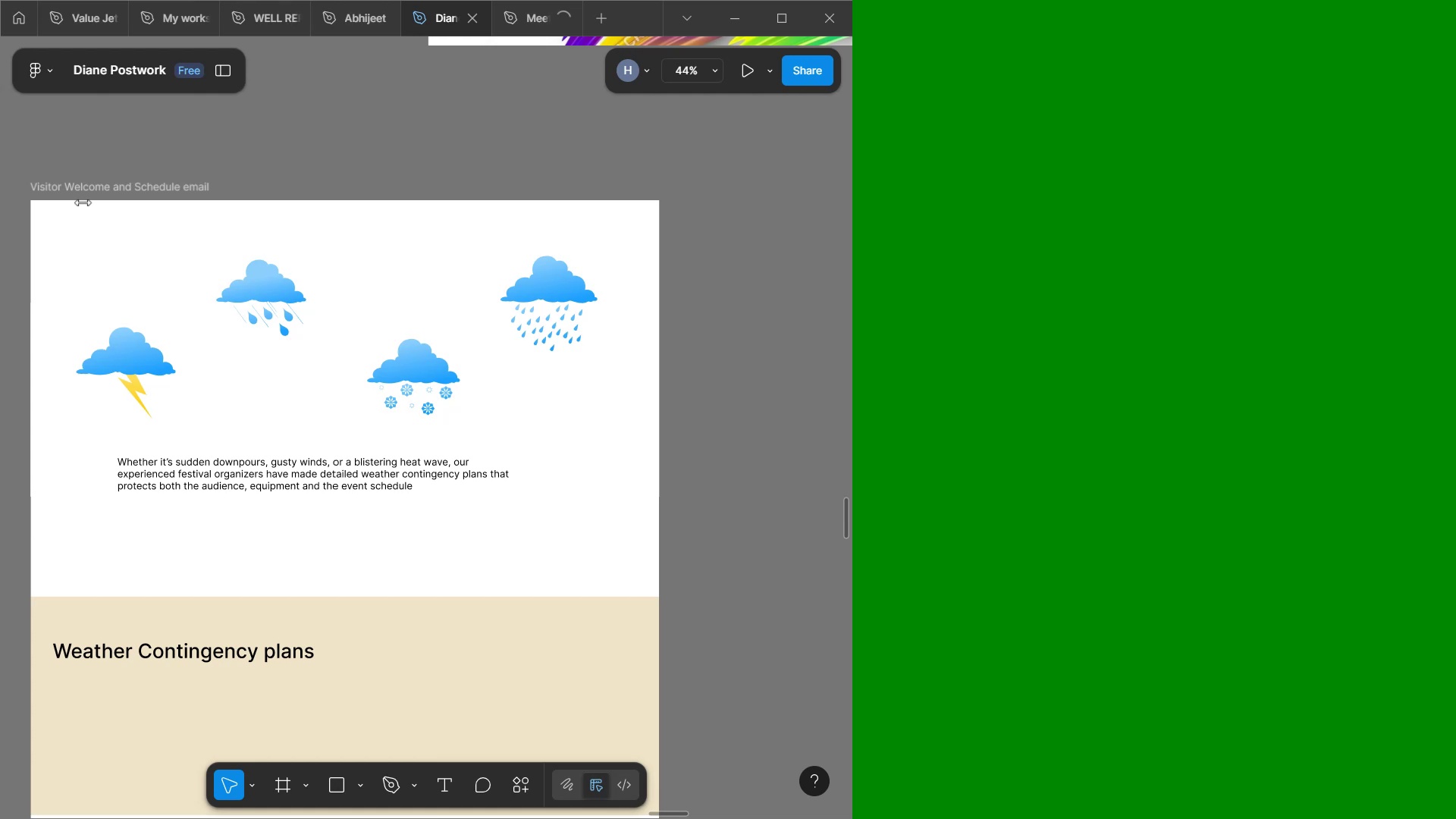 
wait(287.45)
 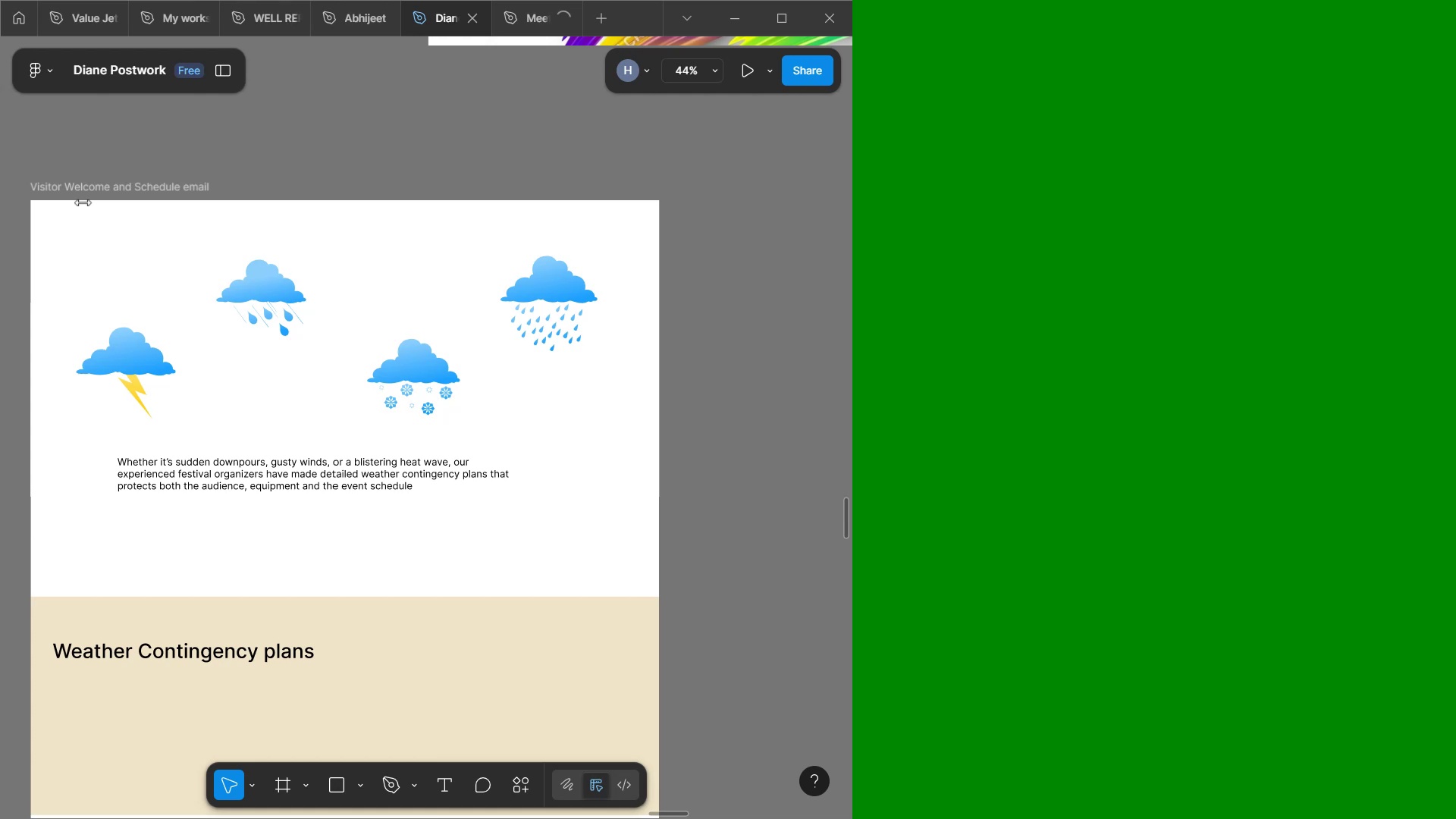 
left_click([1337, 286])
 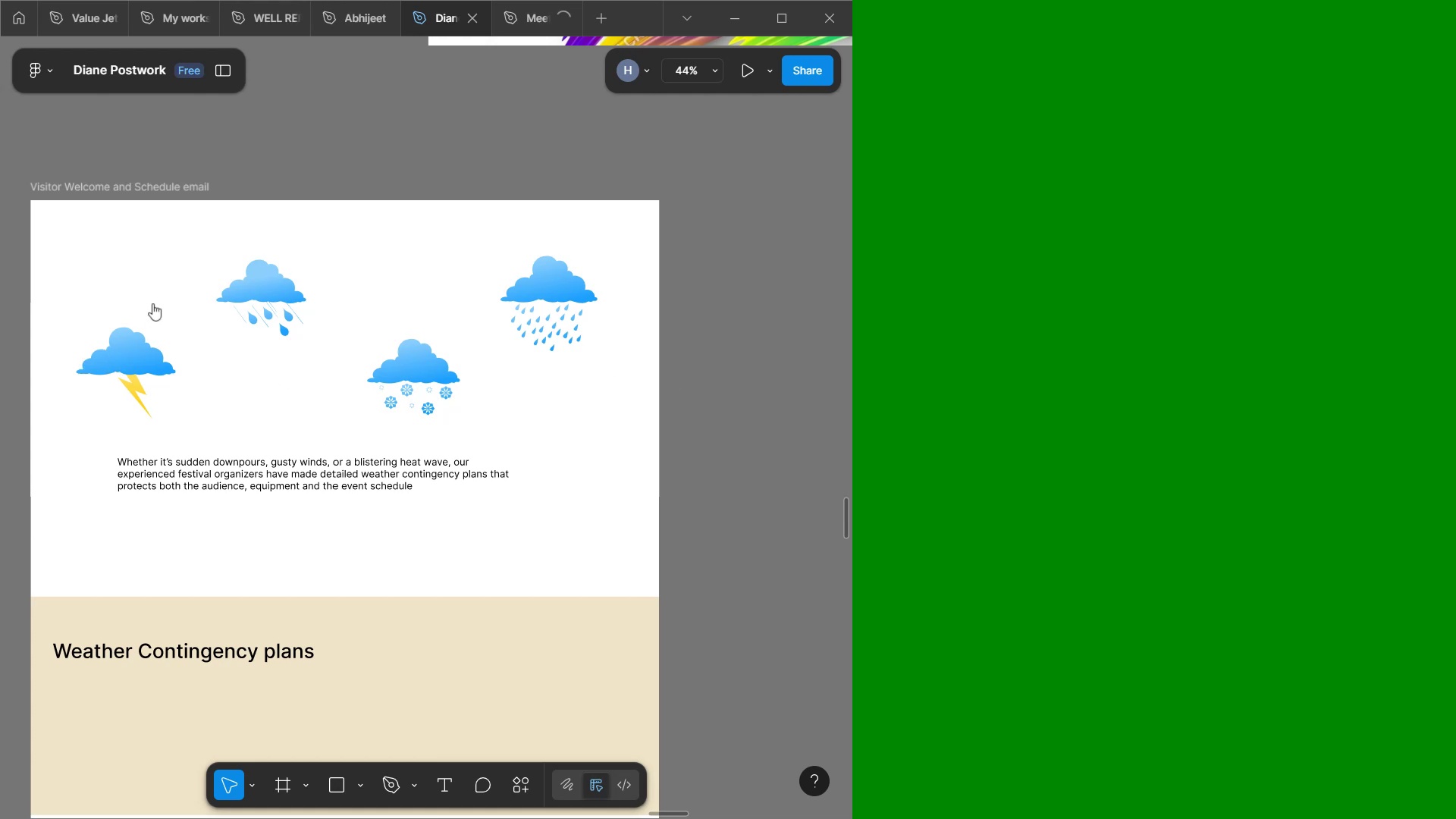 
left_click([153, 324])
 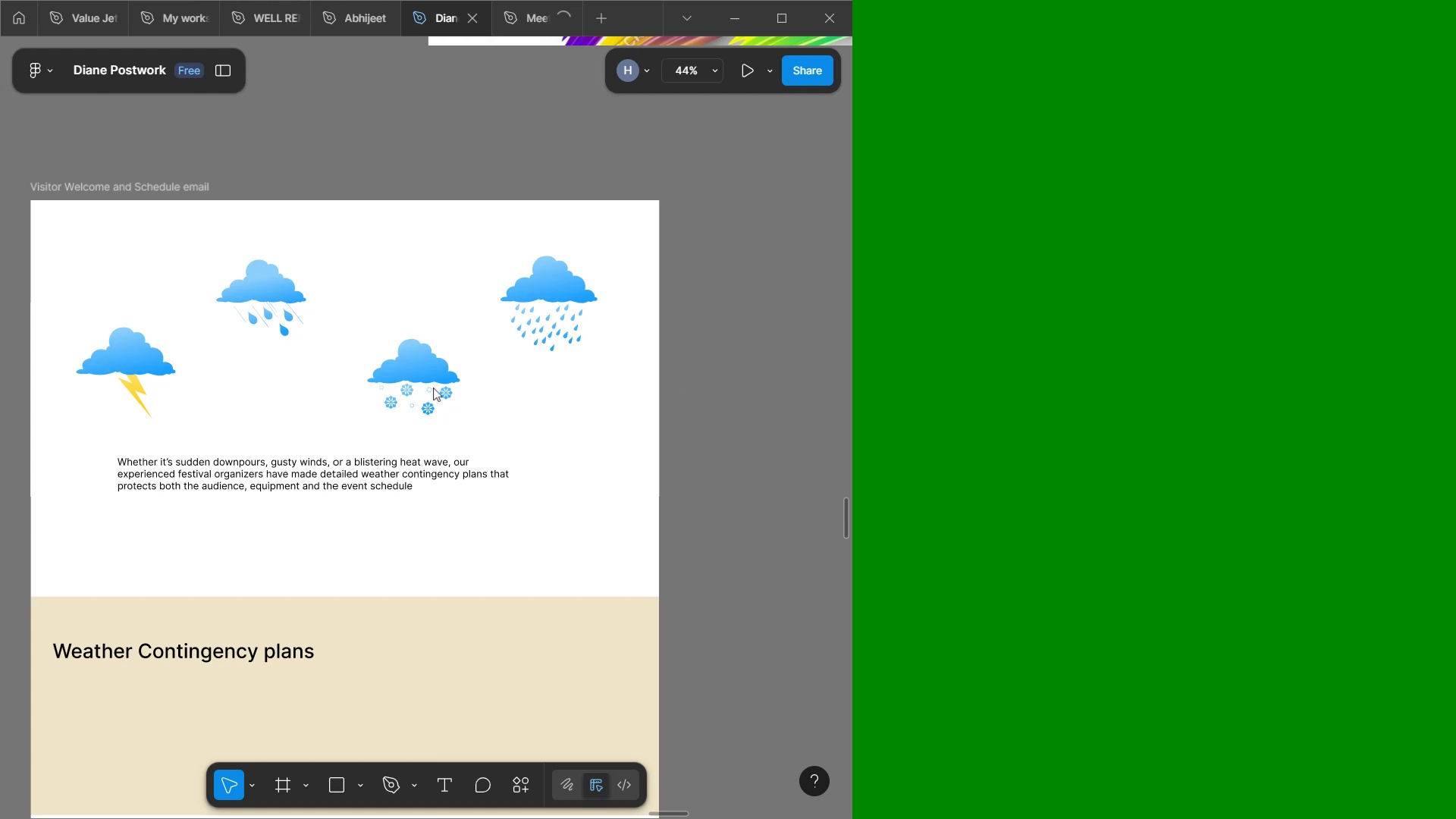 
scroll: coordinate [428, 331], scroll_direction: up, amount: 5.0
 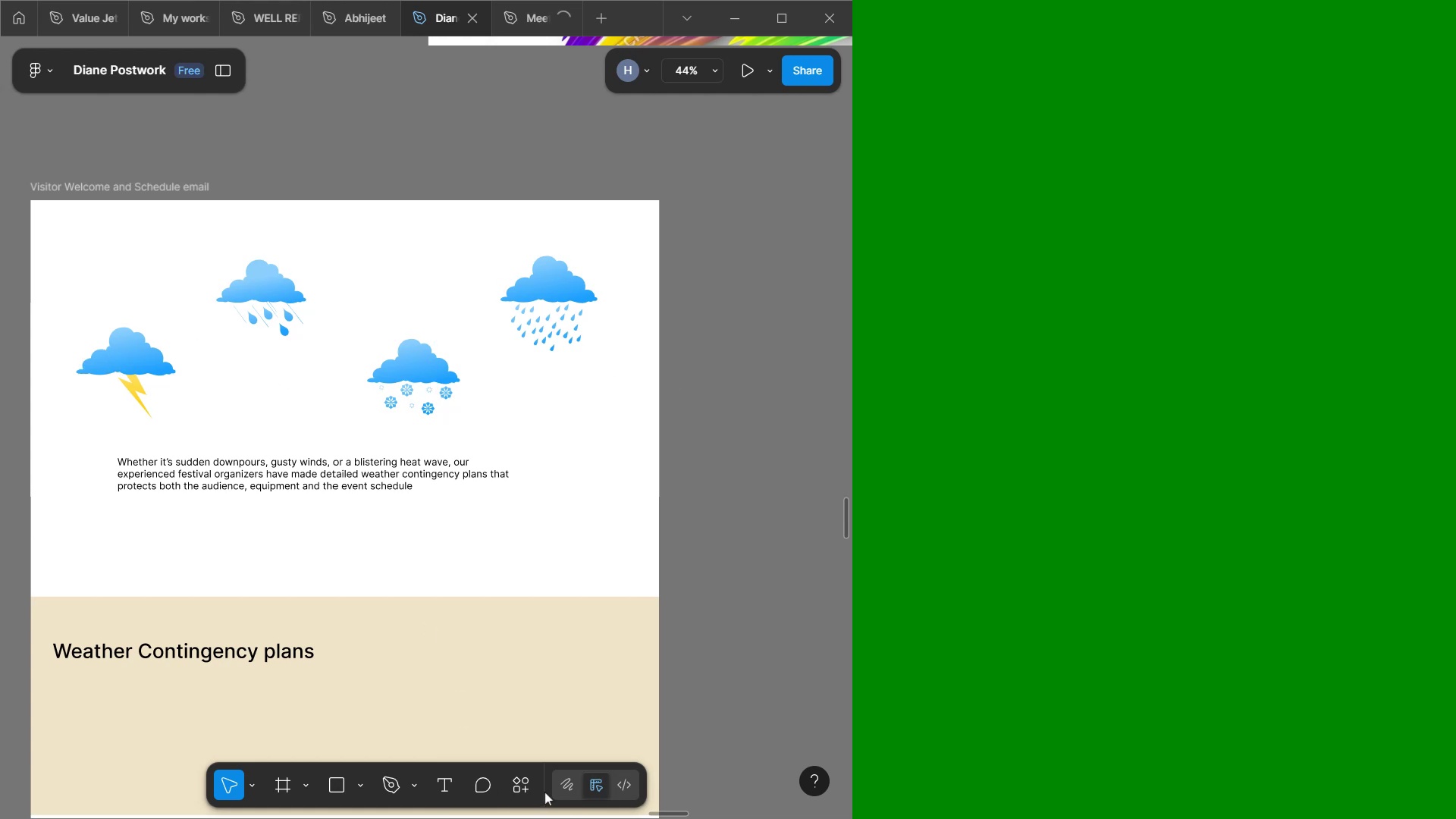 
left_click([597, 806])
 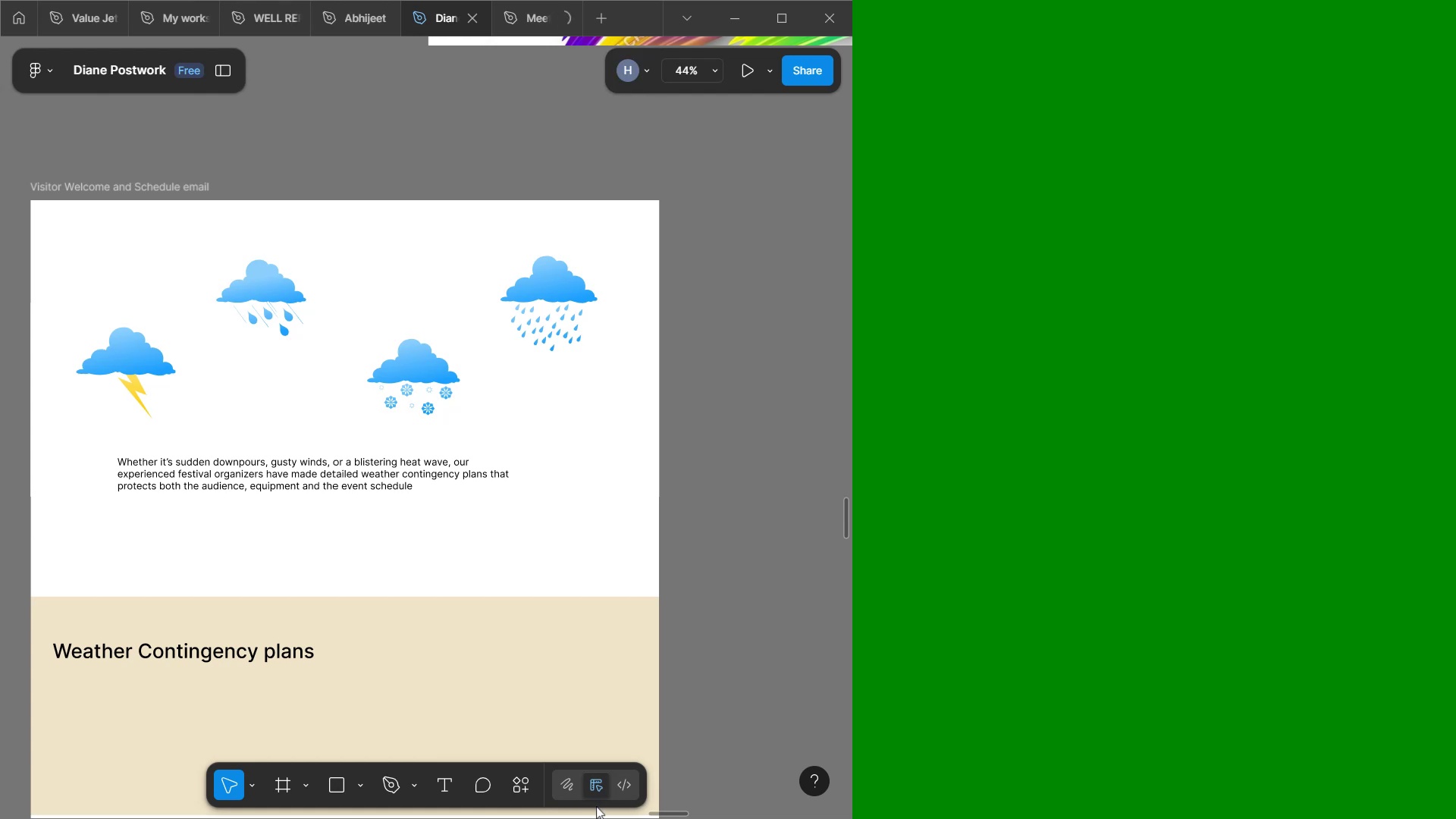 
left_click([388, 400])
 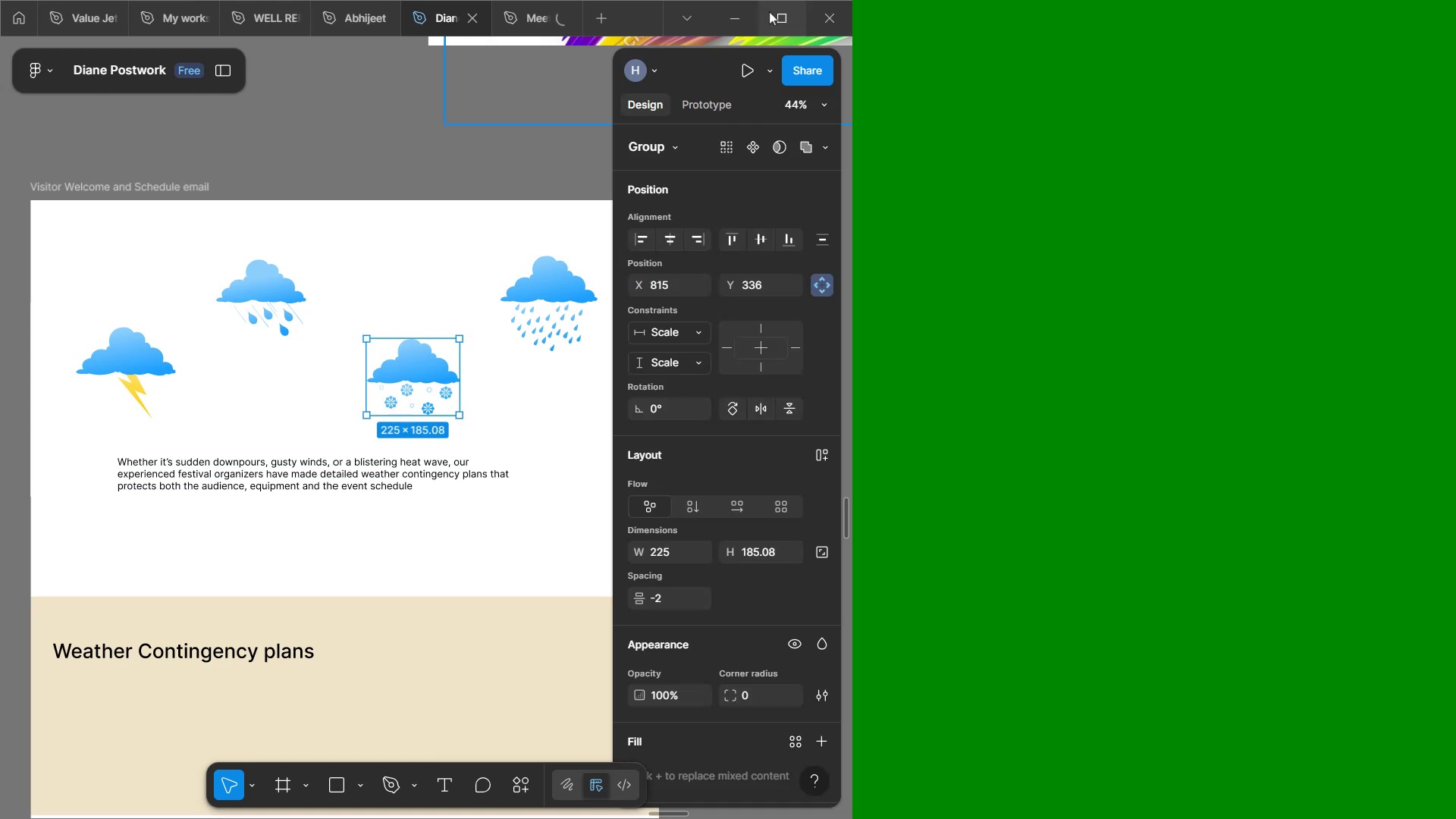 
left_click([780, 19])
 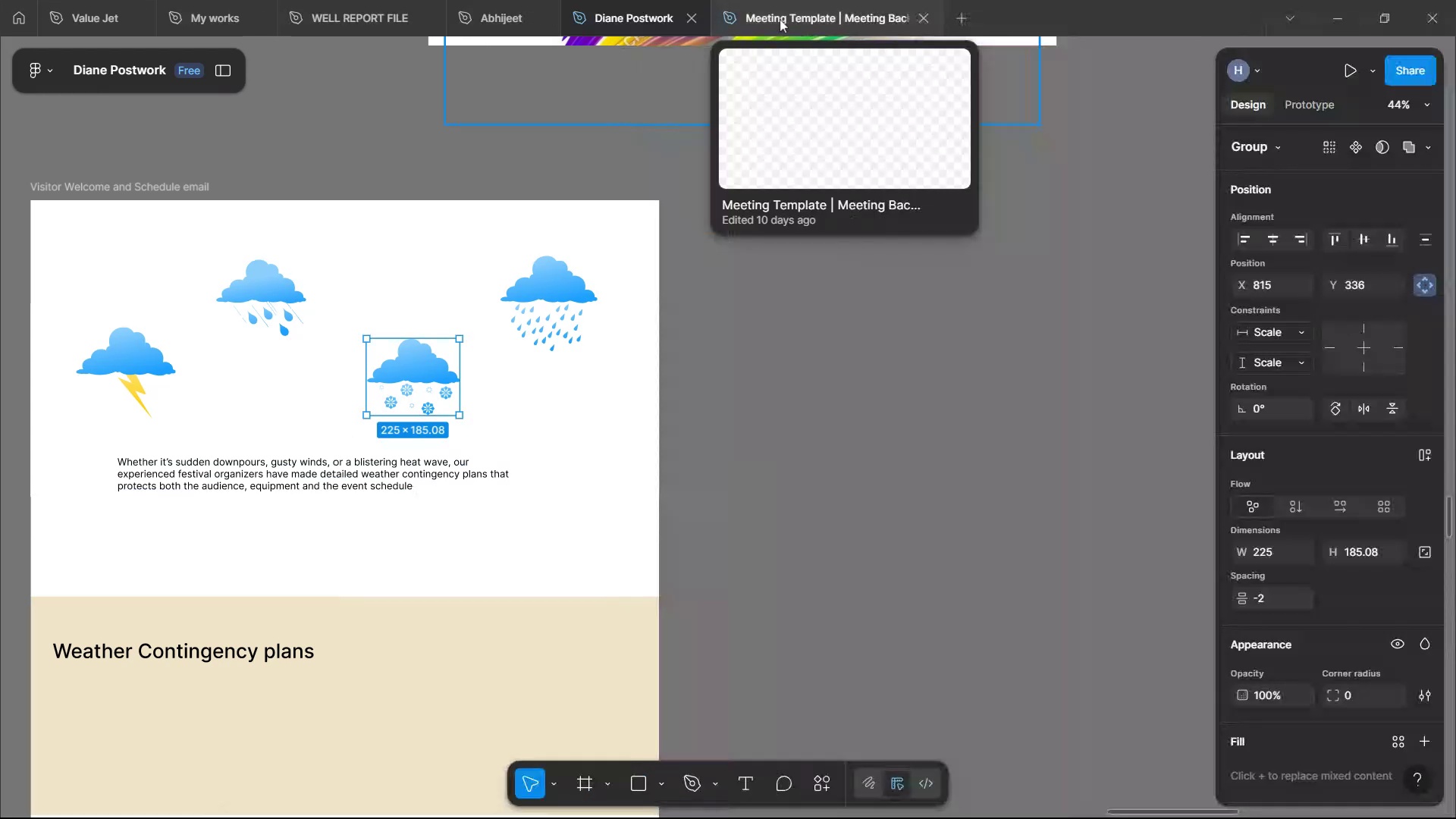 
left_click([805, 414])
 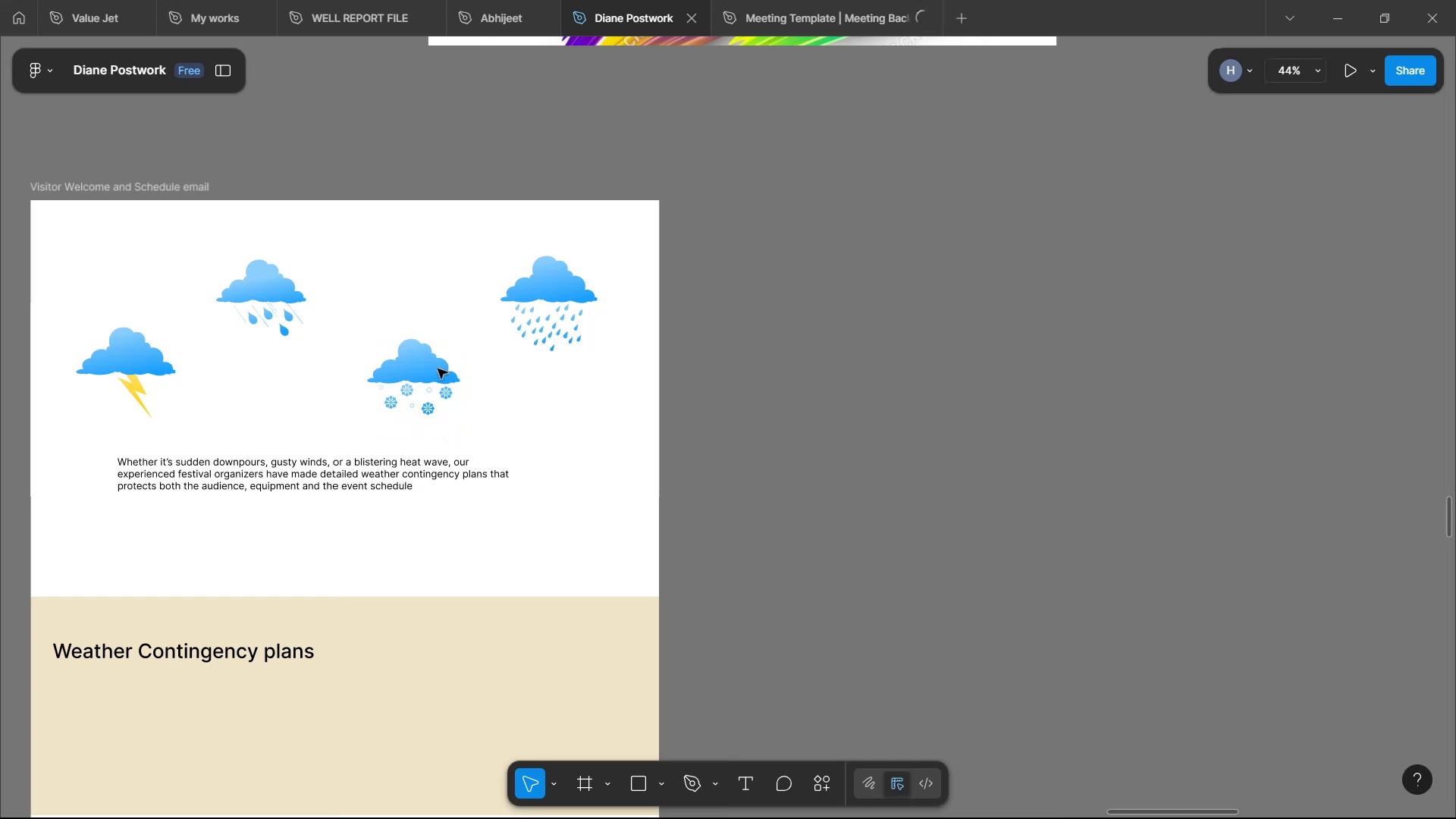 
left_click([419, 375])
 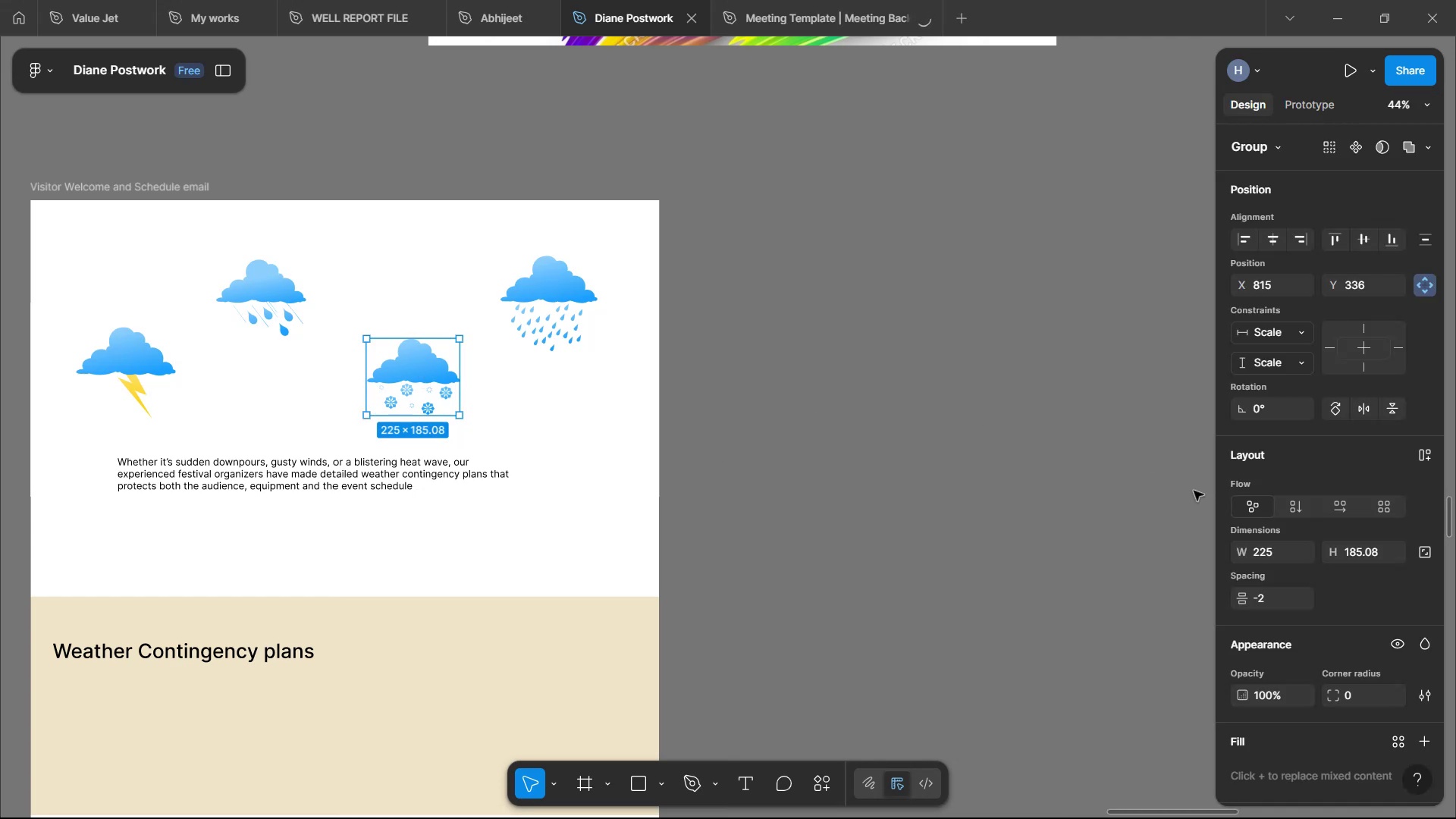 
scroll: coordinate [1334, 474], scroll_direction: down, amount: 26.0
 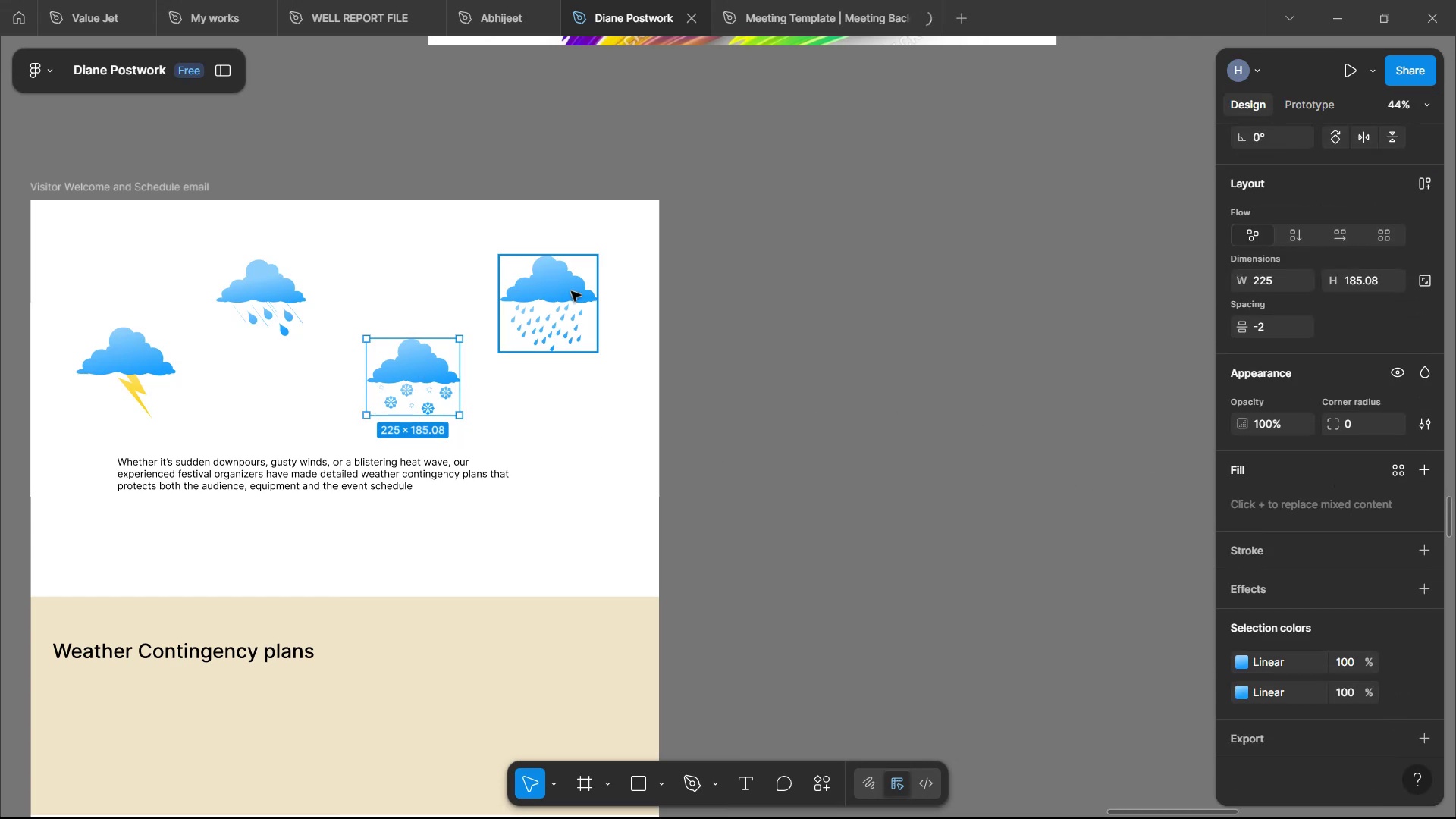 
wait(9.61)
 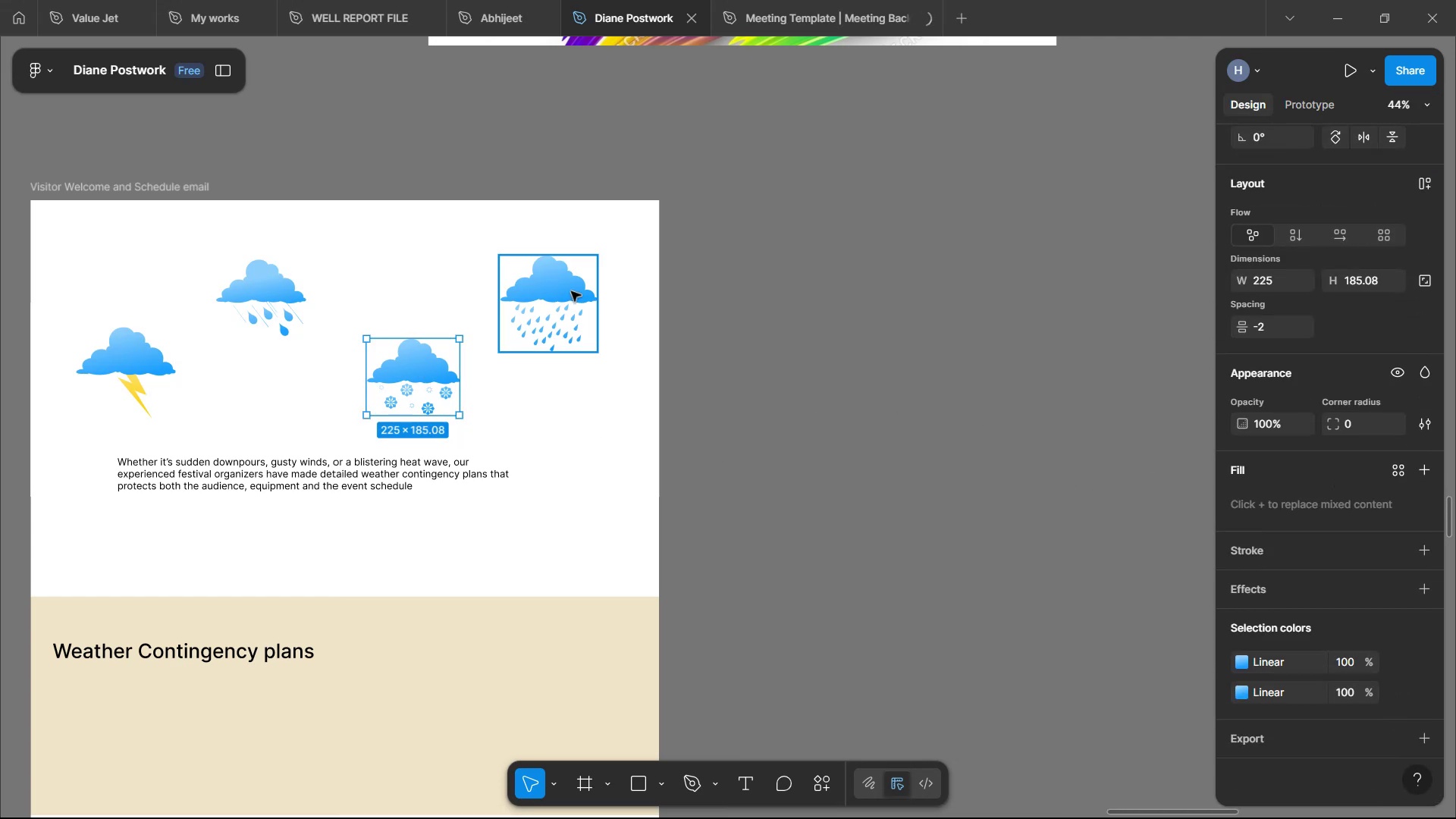 
left_click([1235, 665])
 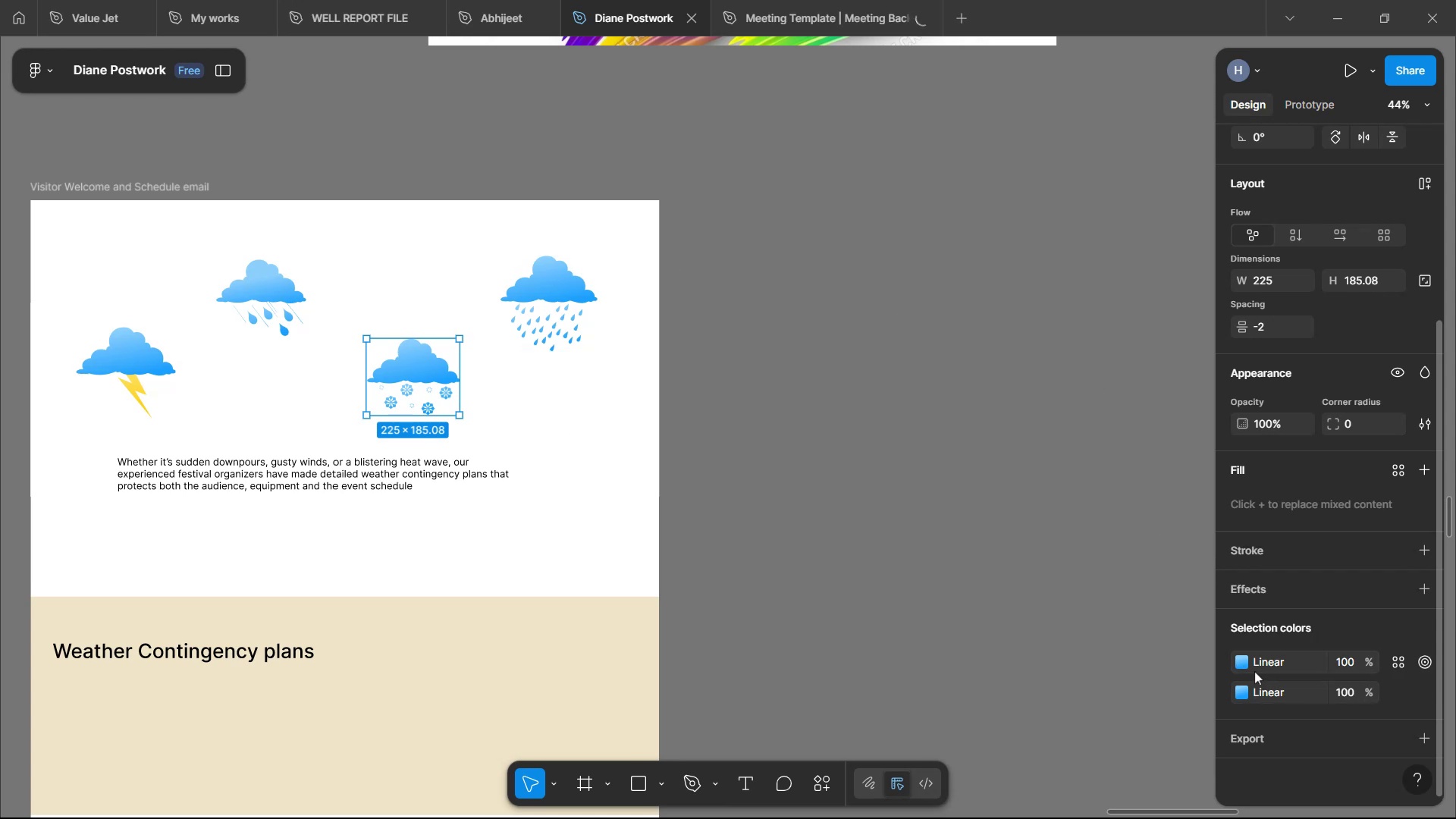 
left_click([1244, 663])
 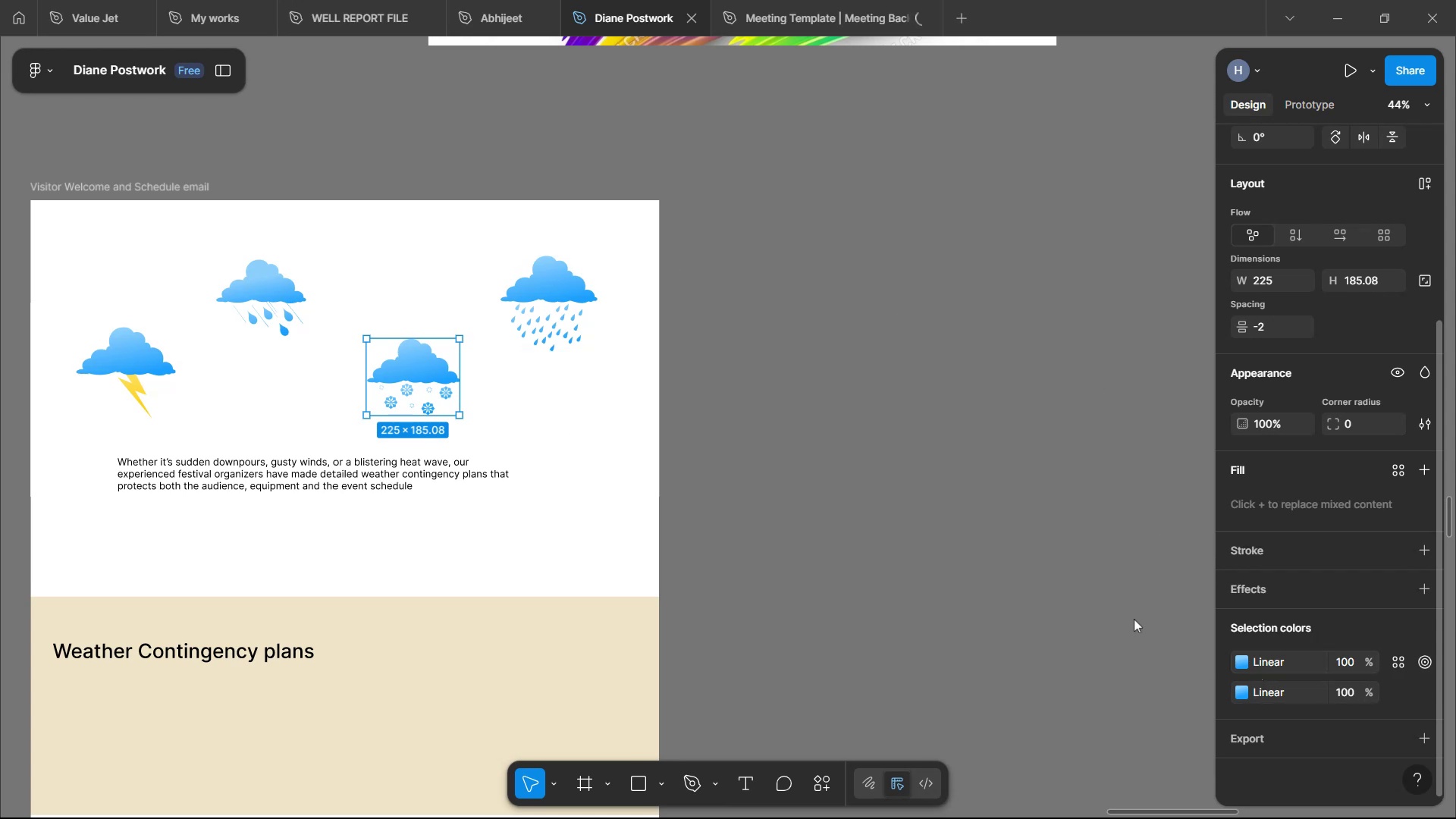 
mouse_move([1119, 582])
 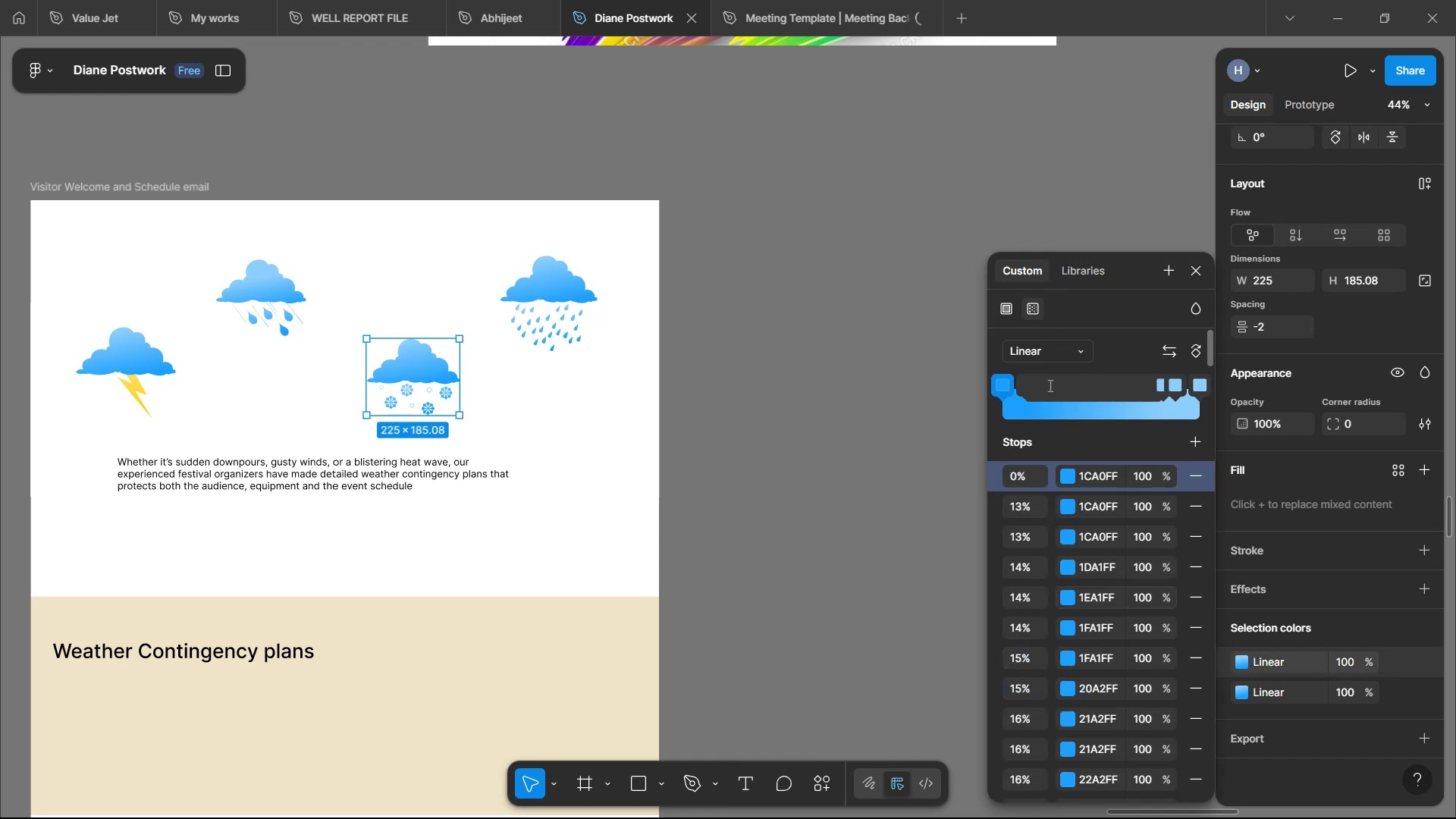 
scroll: coordinate [1075, 449], scroll_direction: up, amount: 4.0
 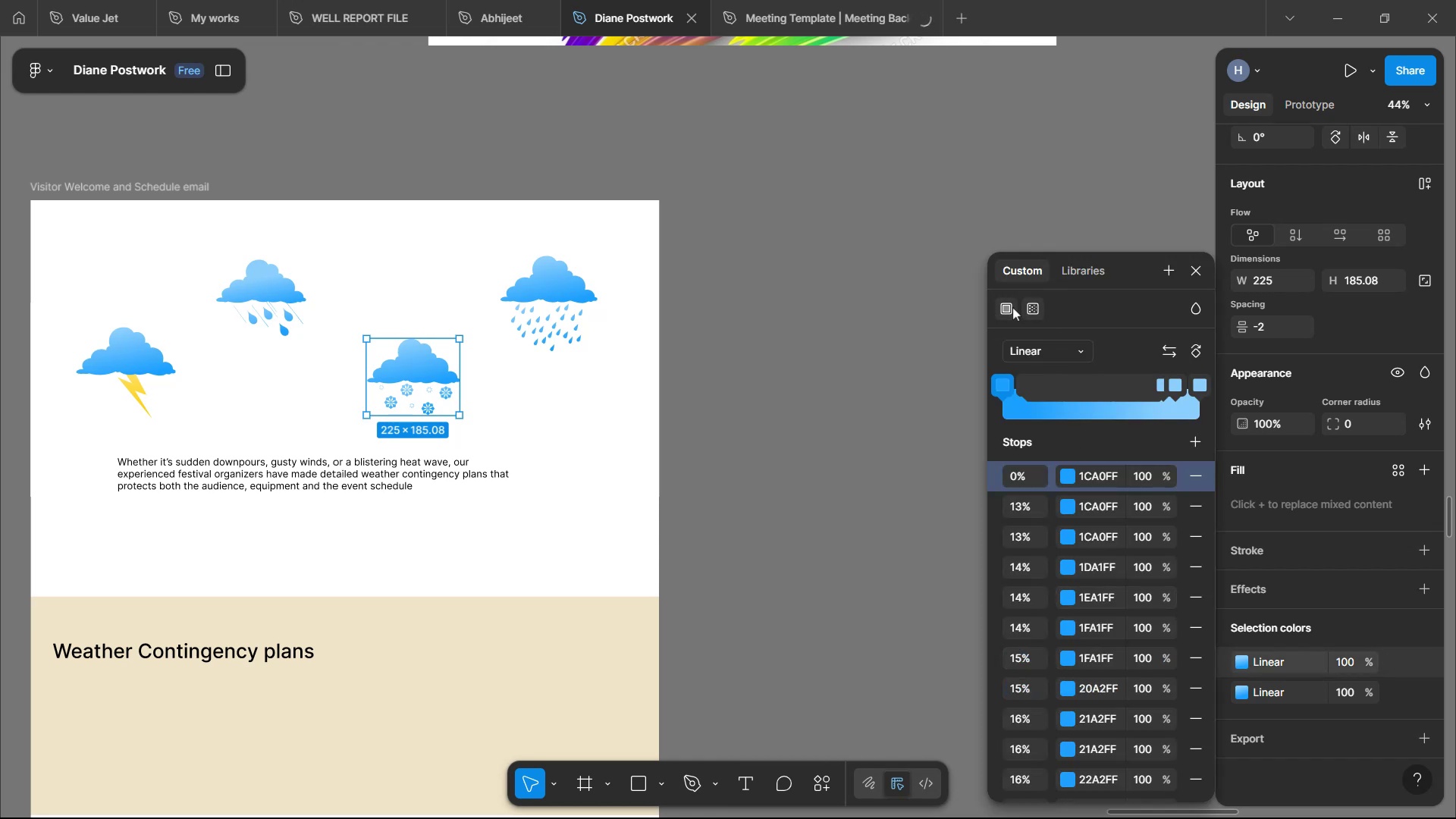 
left_click([1011, 308])
 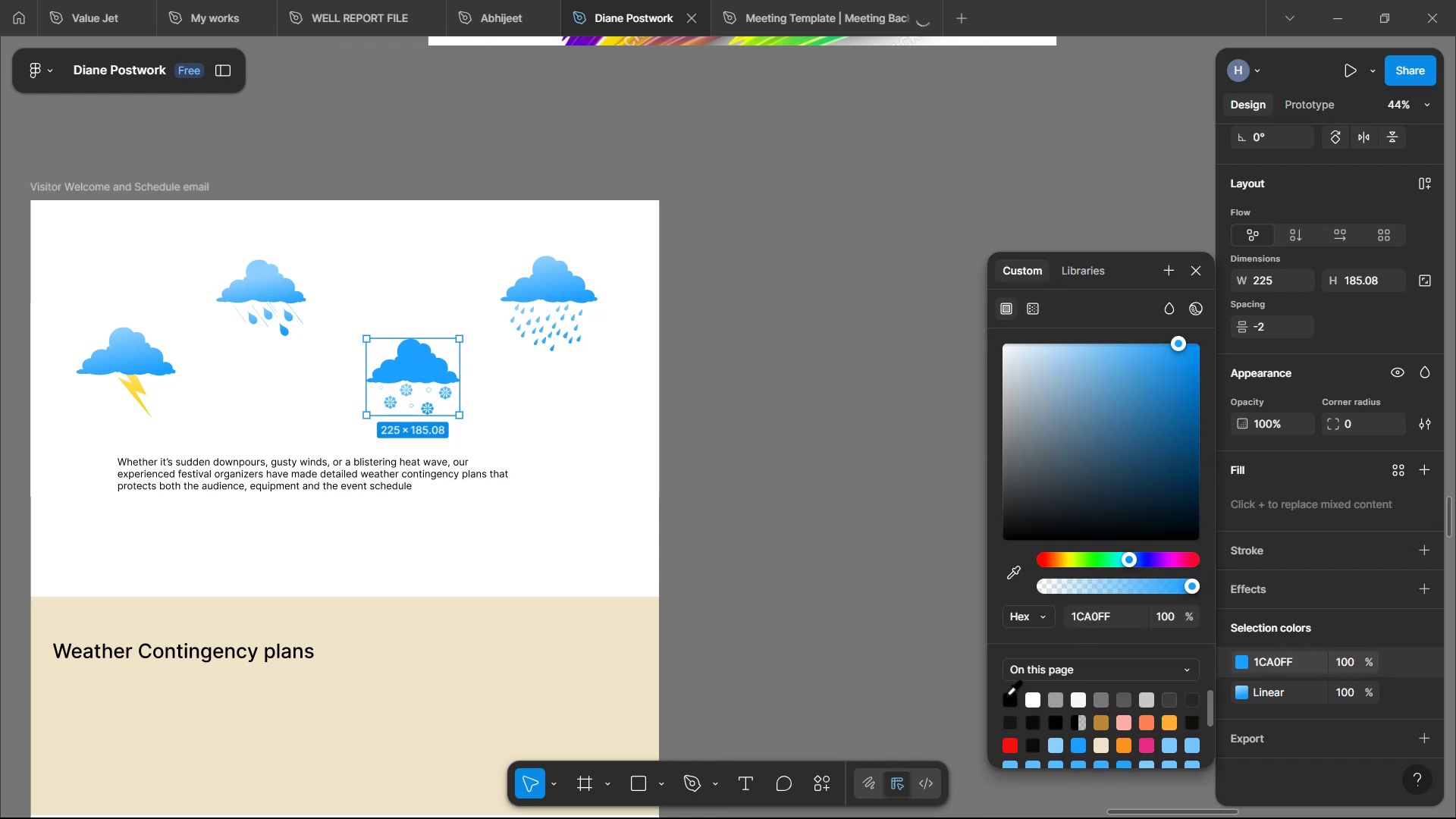 
wait(5.76)
 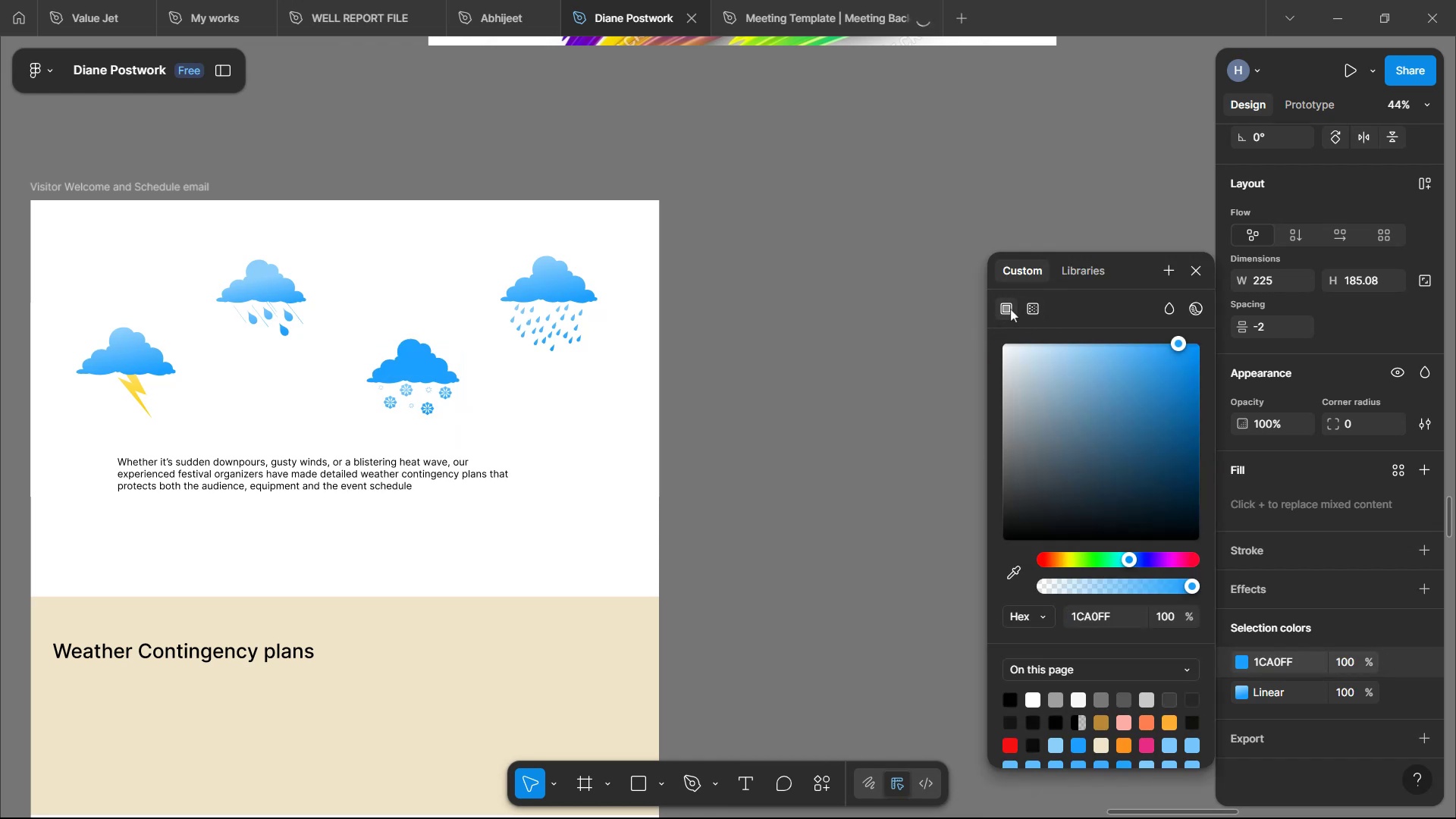 
left_click([1009, 698])
 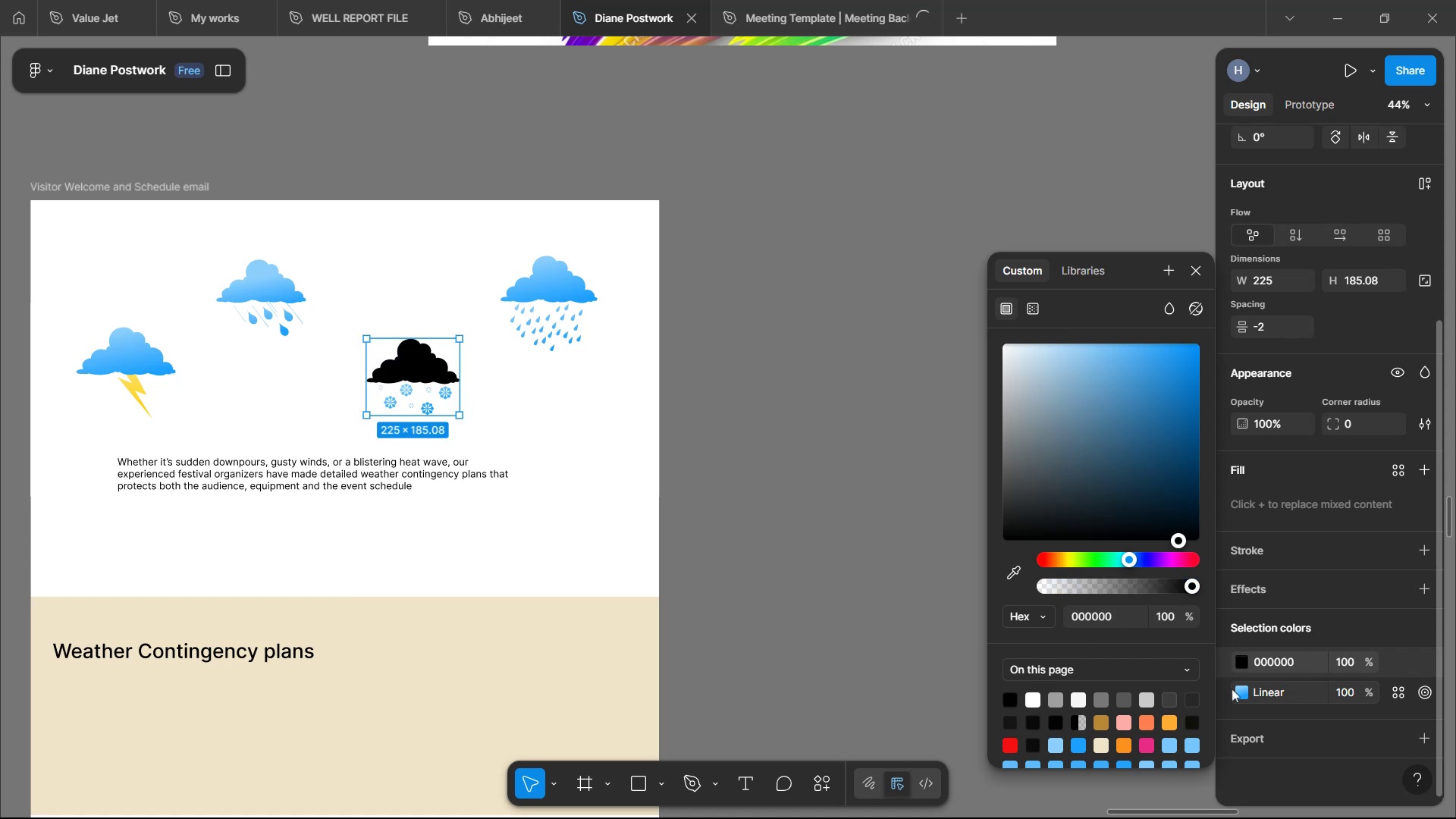 
left_click([1236, 689])
 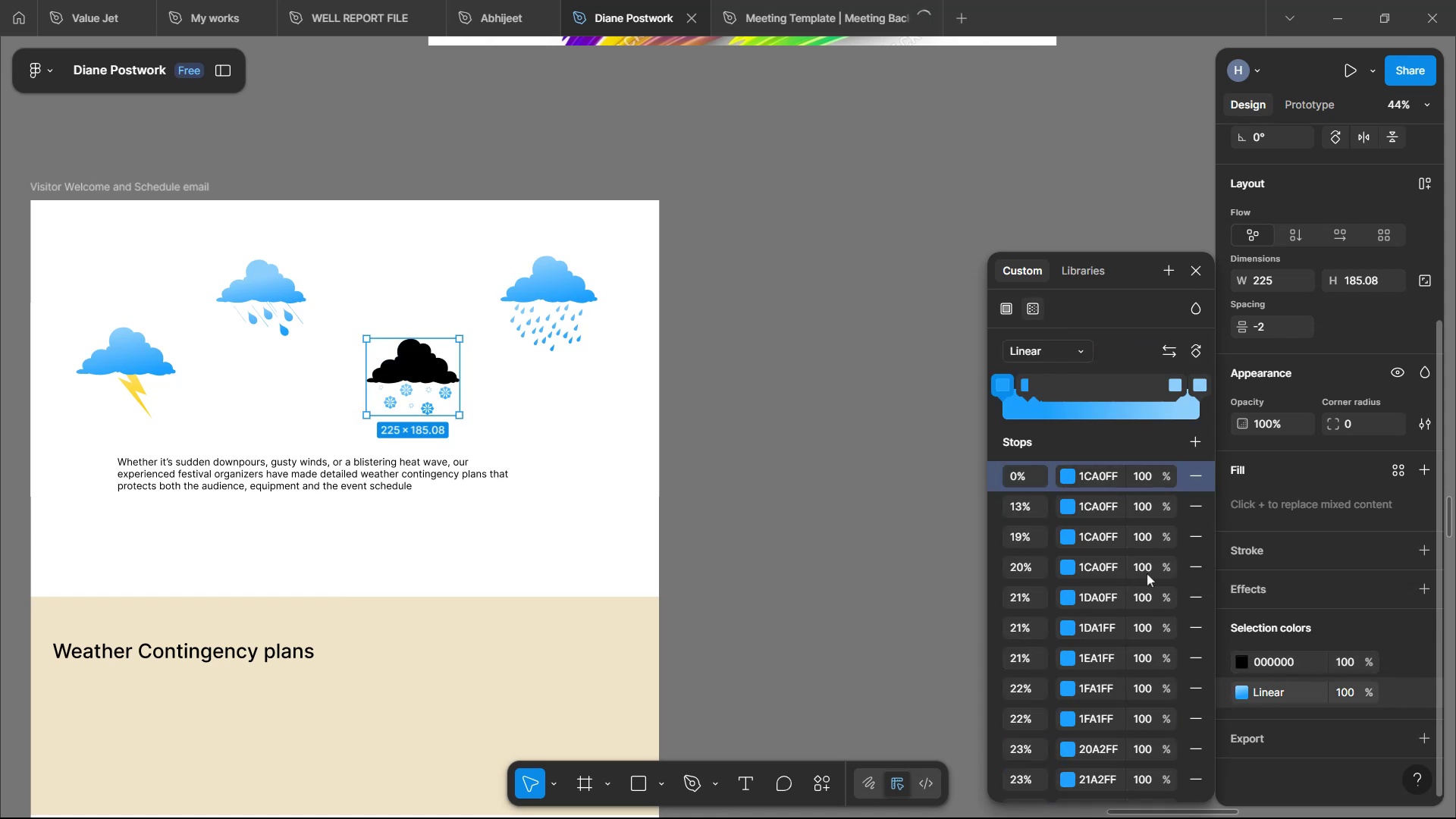 
wait(5.44)
 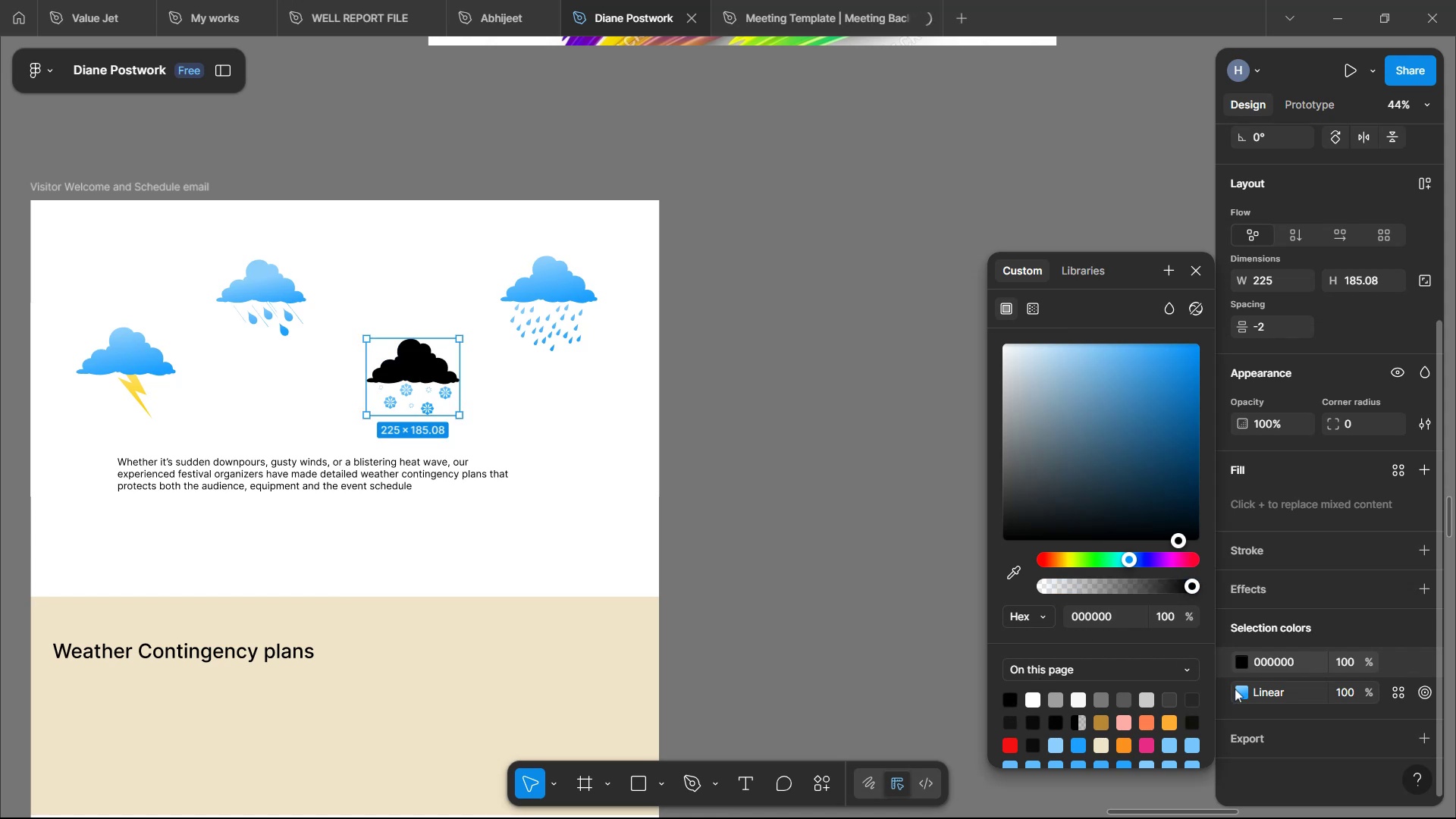 
scroll: coordinate [1094, 500], scroll_direction: down, amount: 7.0
 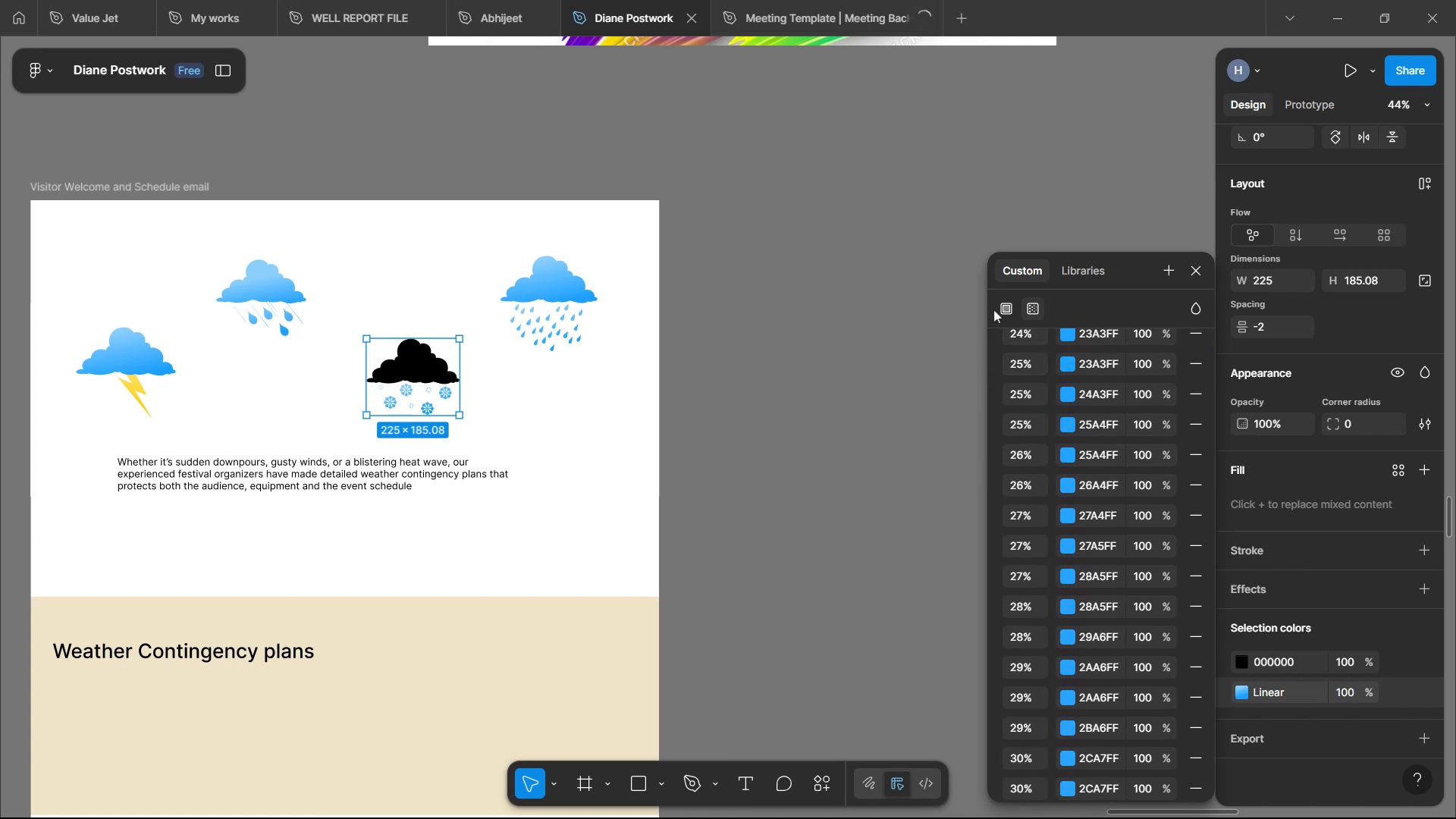 
left_click([1008, 303])
 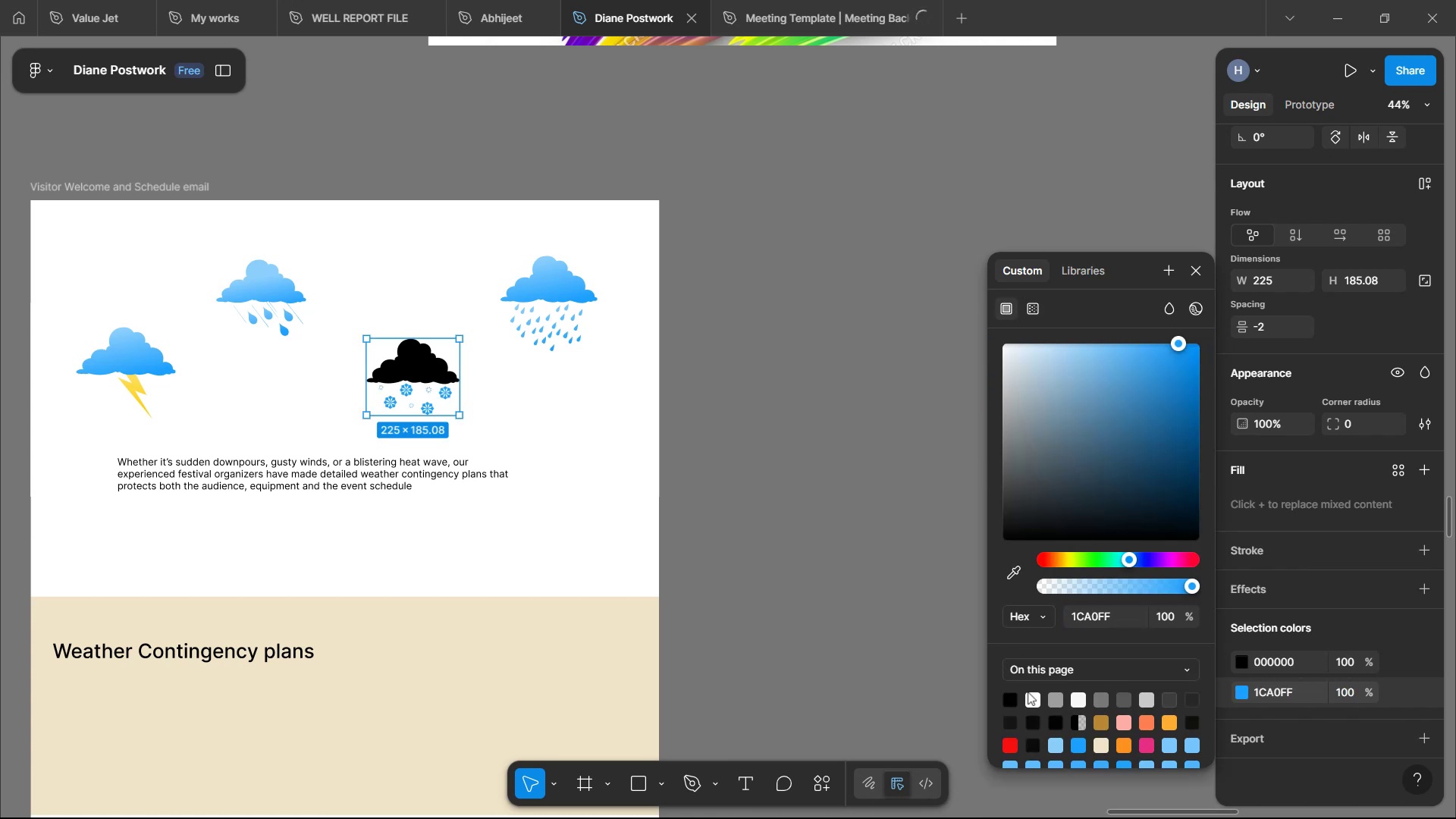 
left_click([1014, 698])
 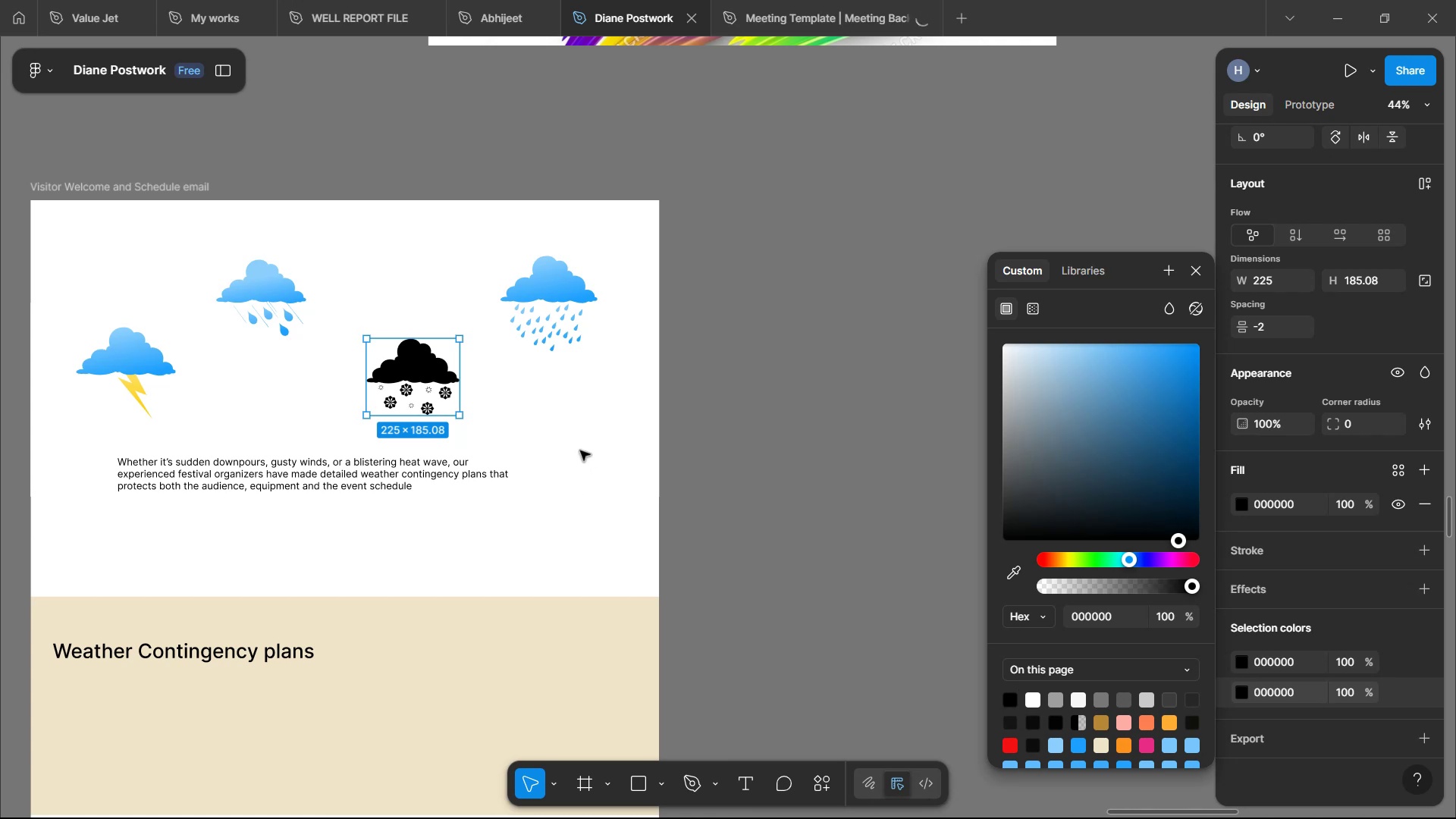 
wait(6.53)
 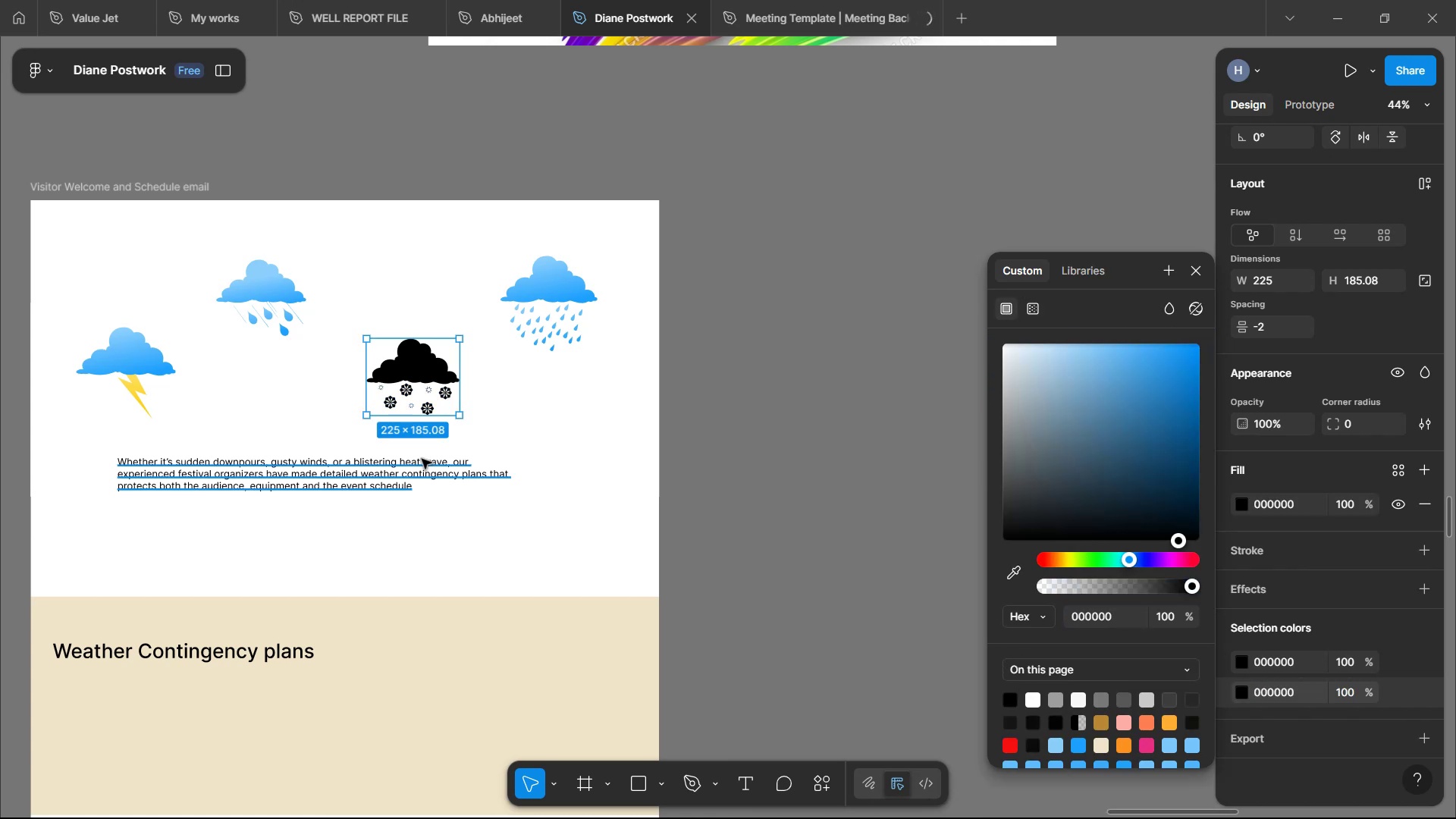 
left_click([748, 426])
 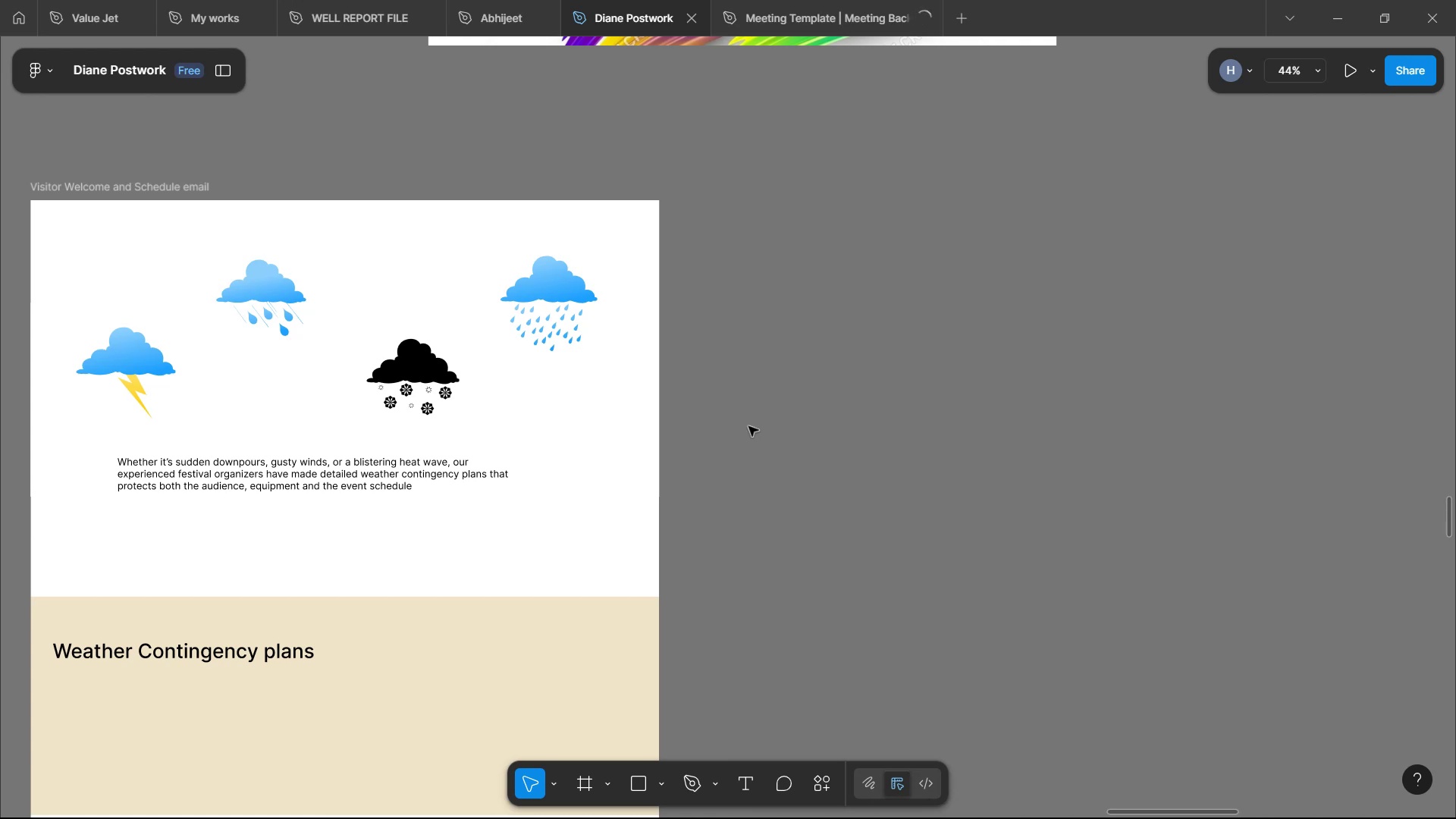 
wait(18.86)
 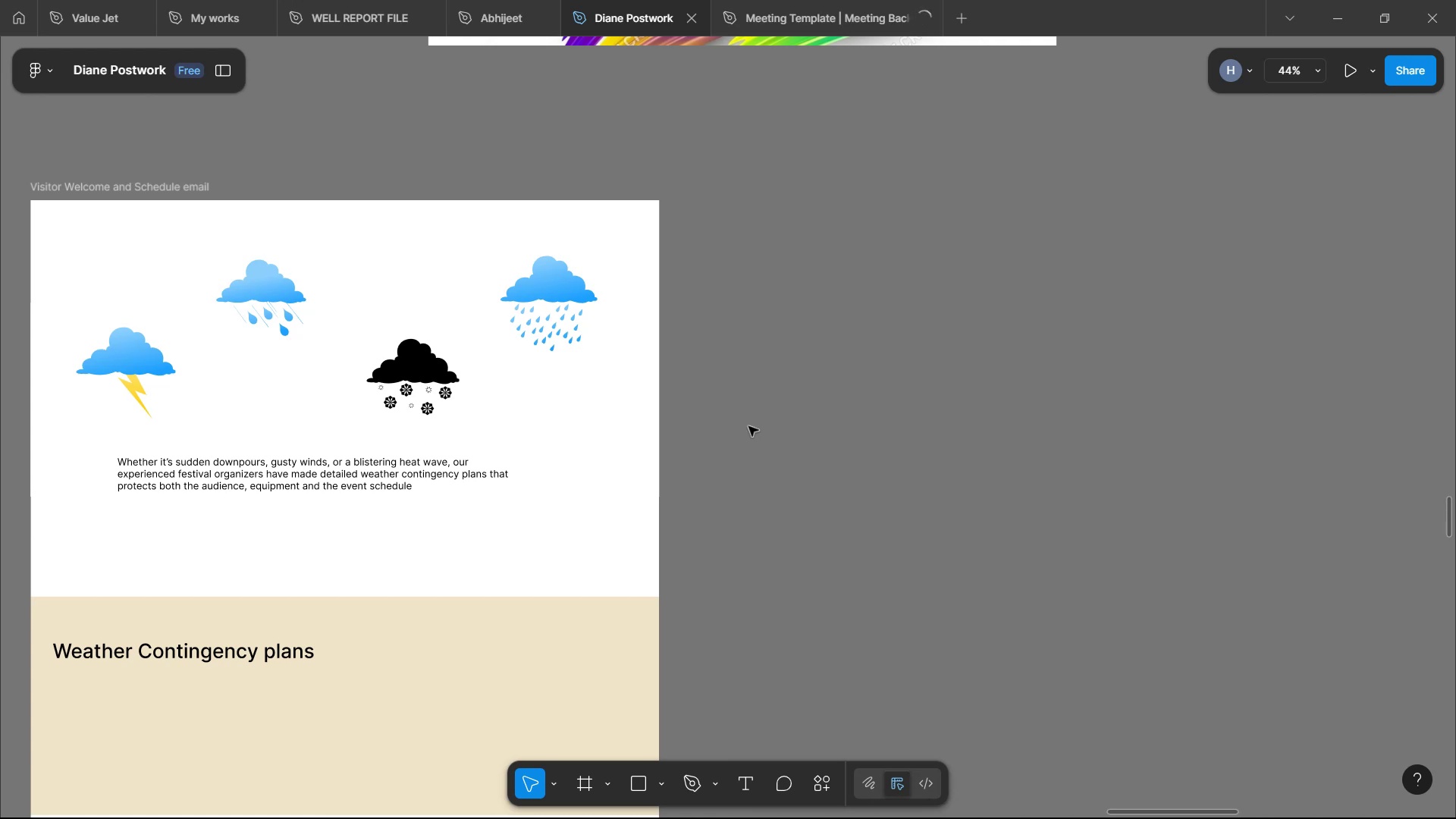 
left_click([232, 300])
 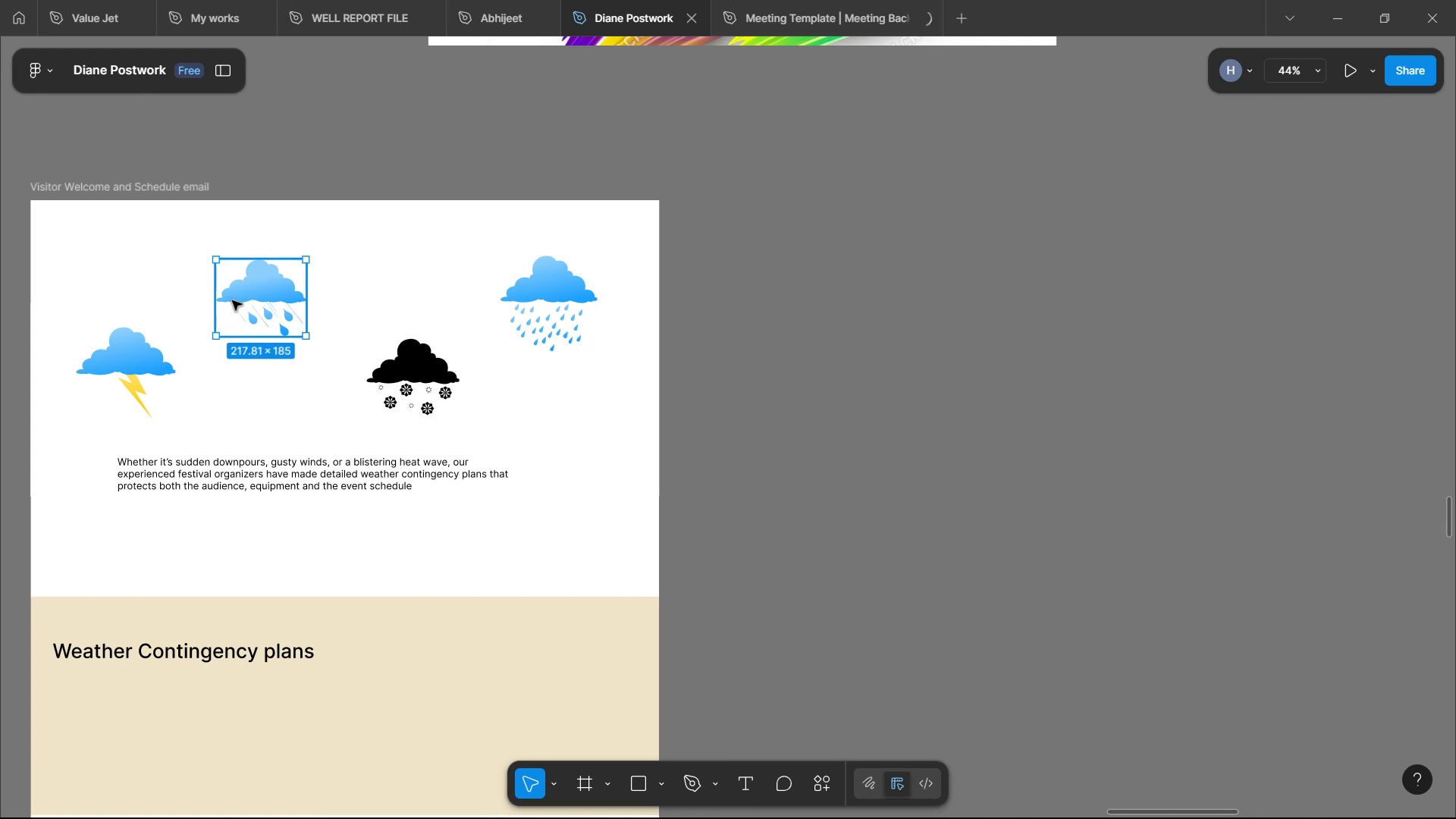 
hold_key(key=ShiftLeft, duration=1.51)
left_click([551, 290])
 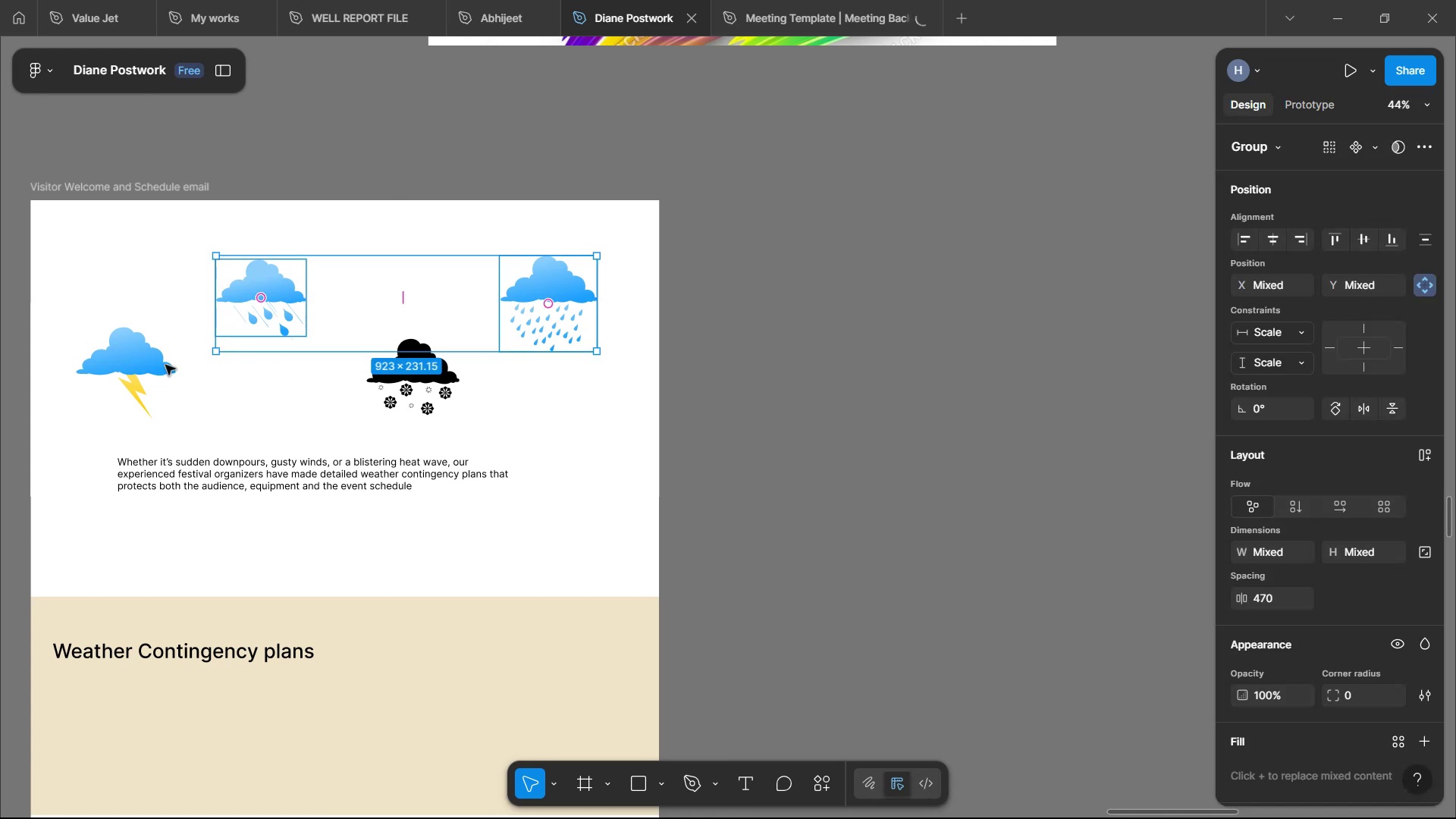 
hold_key(key=ShiftLeft, duration=0.71)
left_click([150, 366])
 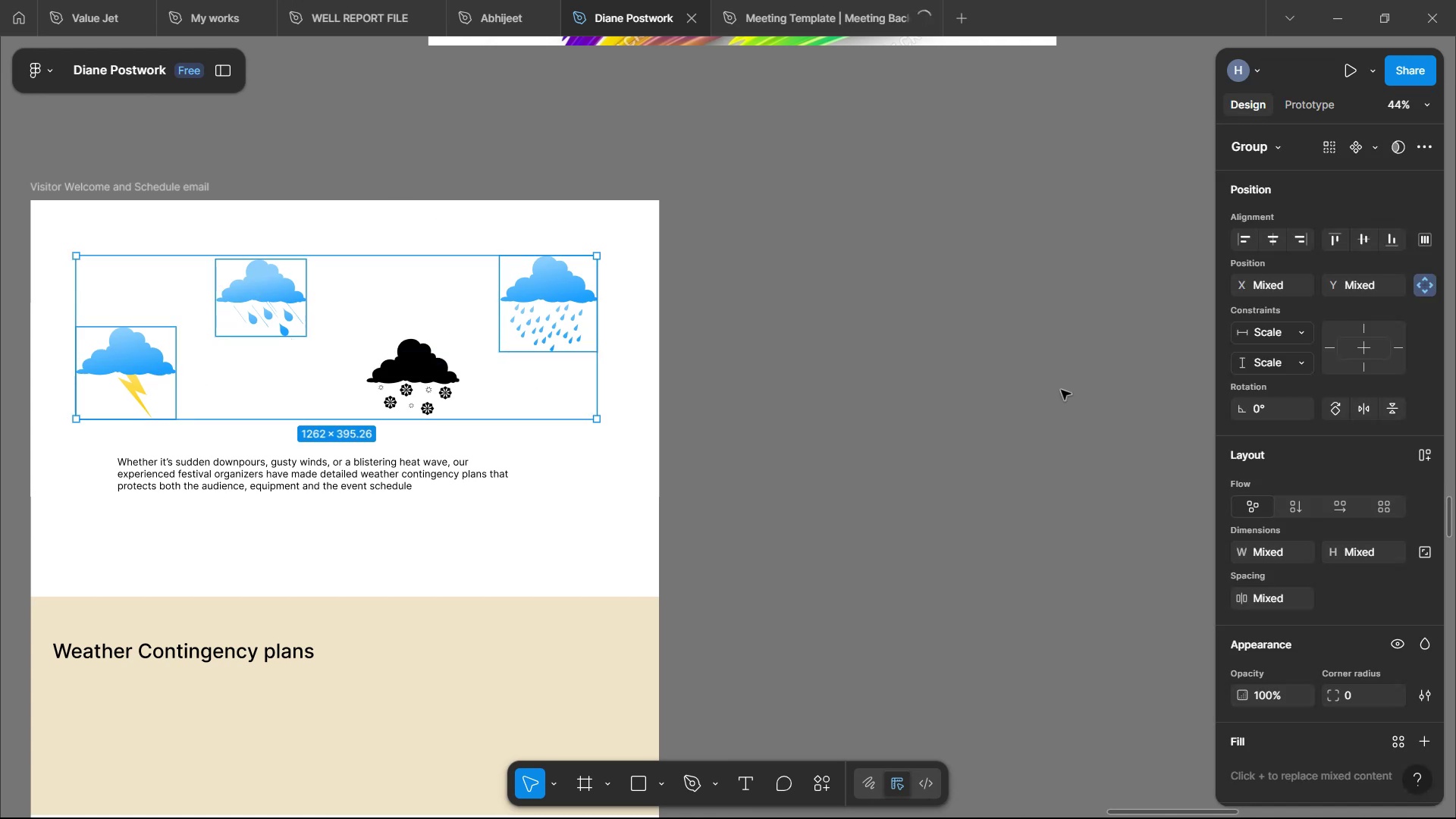 
scroll: coordinate [1356, 450], scroll_direction: down, amount: 20.0
 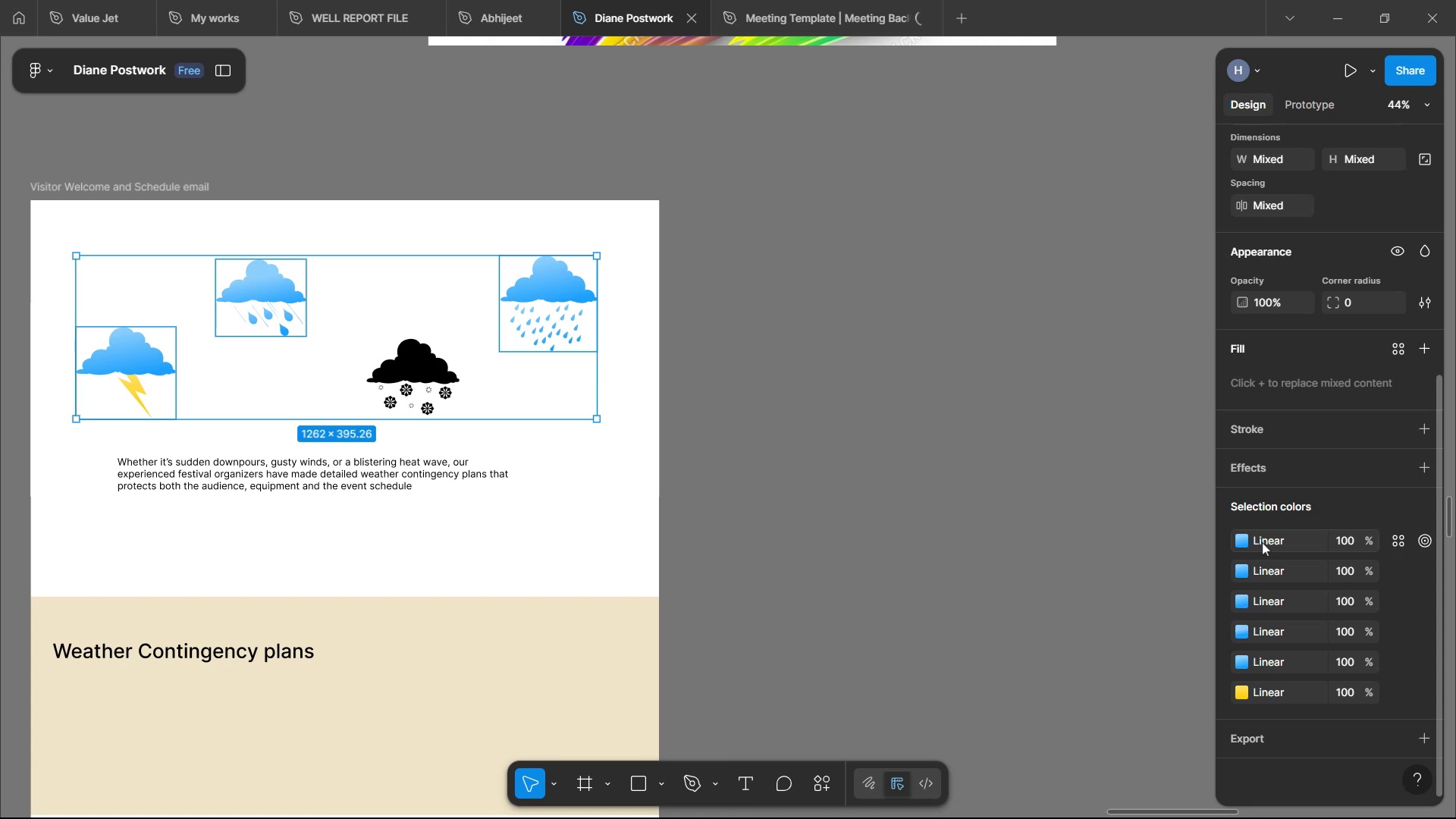 
left_click([1241, 533])
 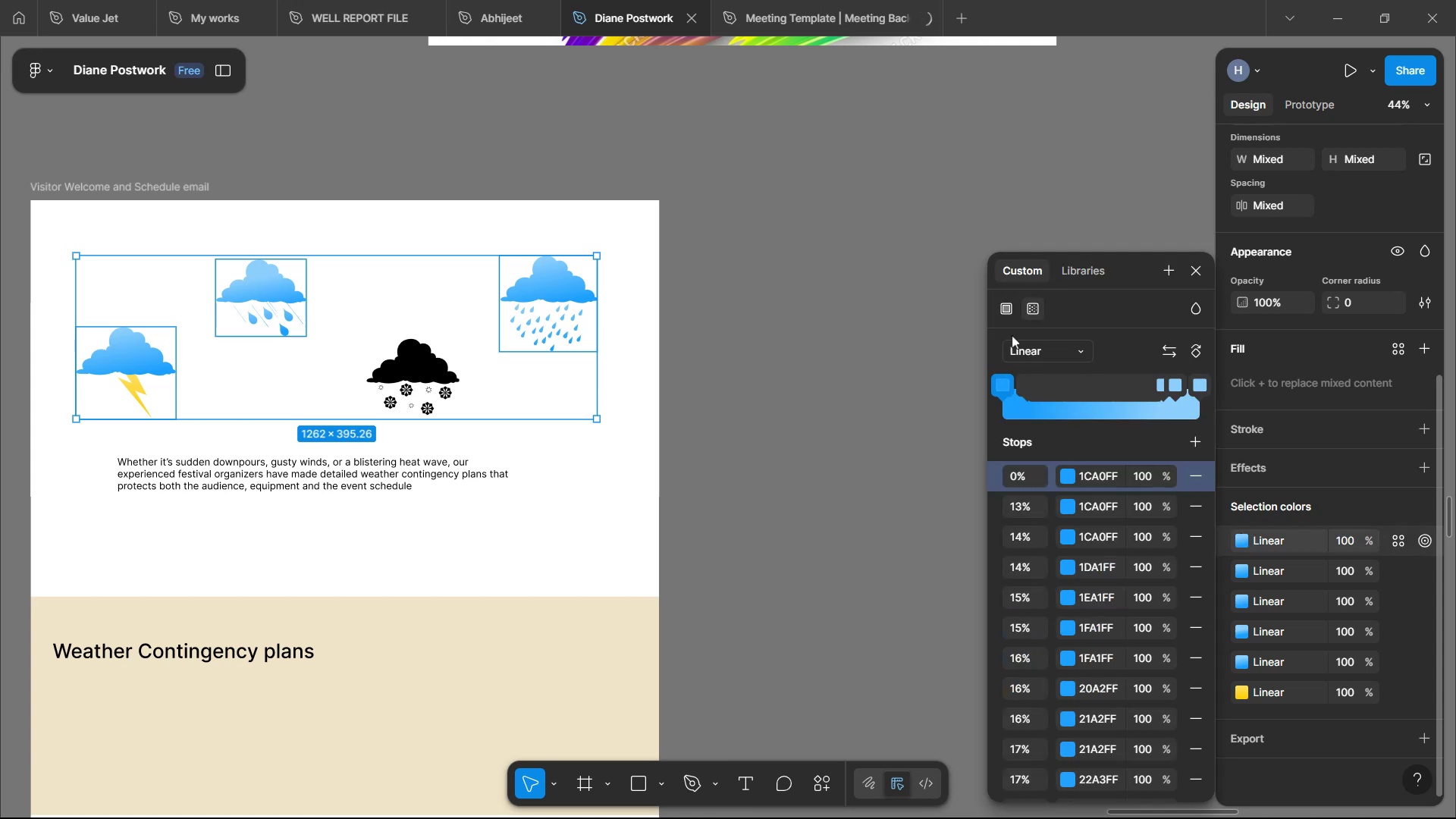 
left_click([1006, 313])
 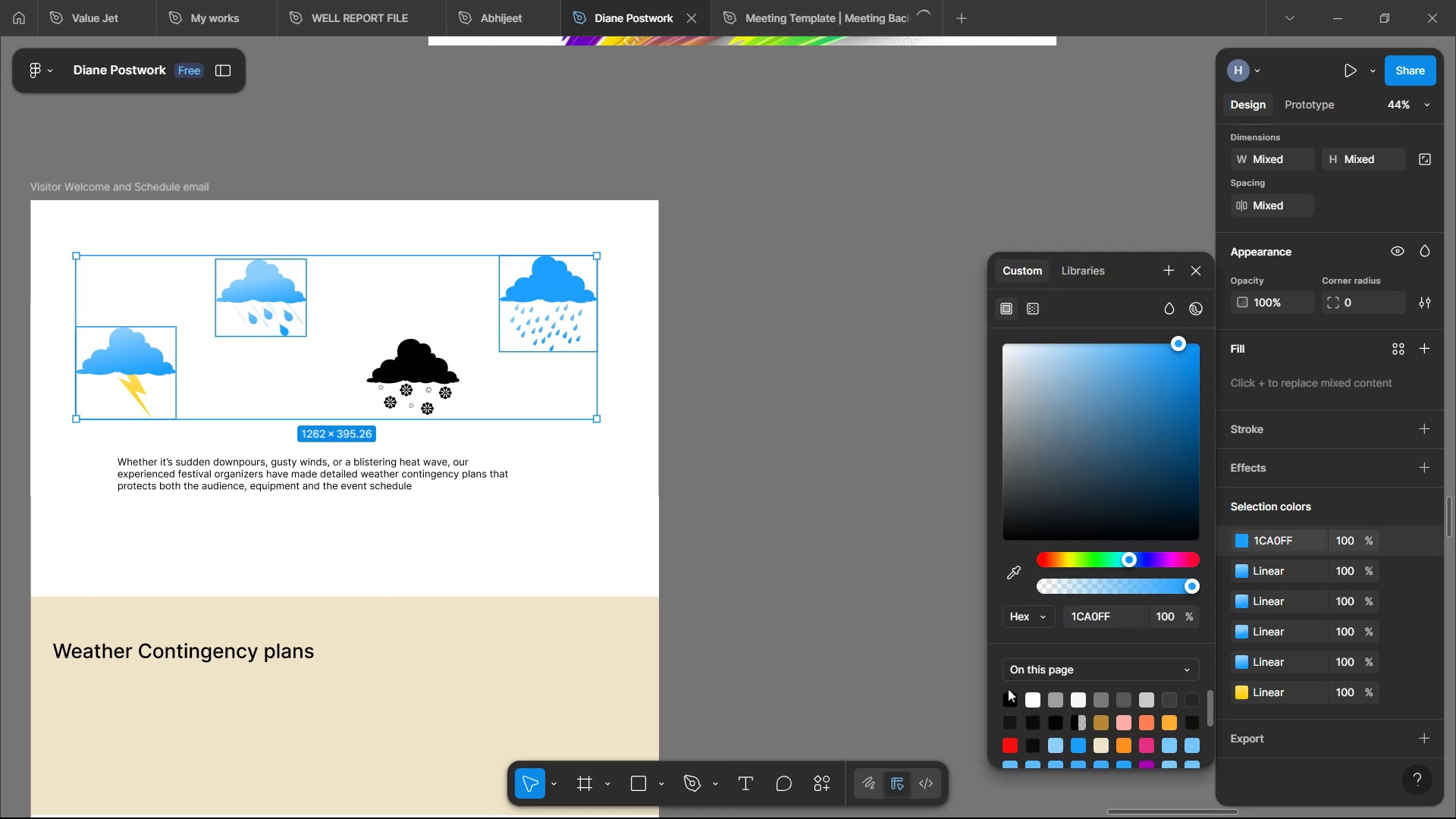 
left_click([1007, 698])
 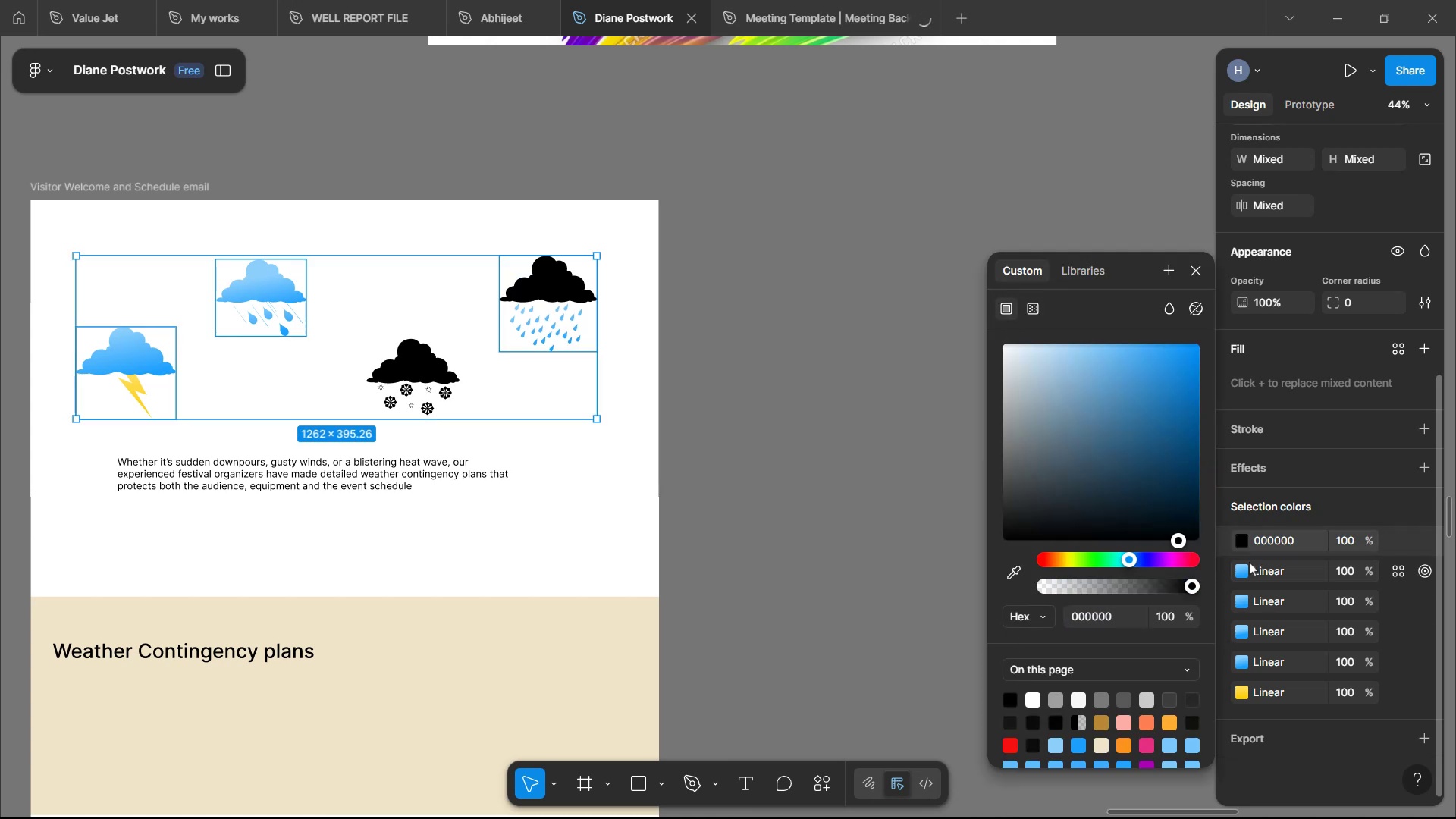 
left_click([1247, 569])
 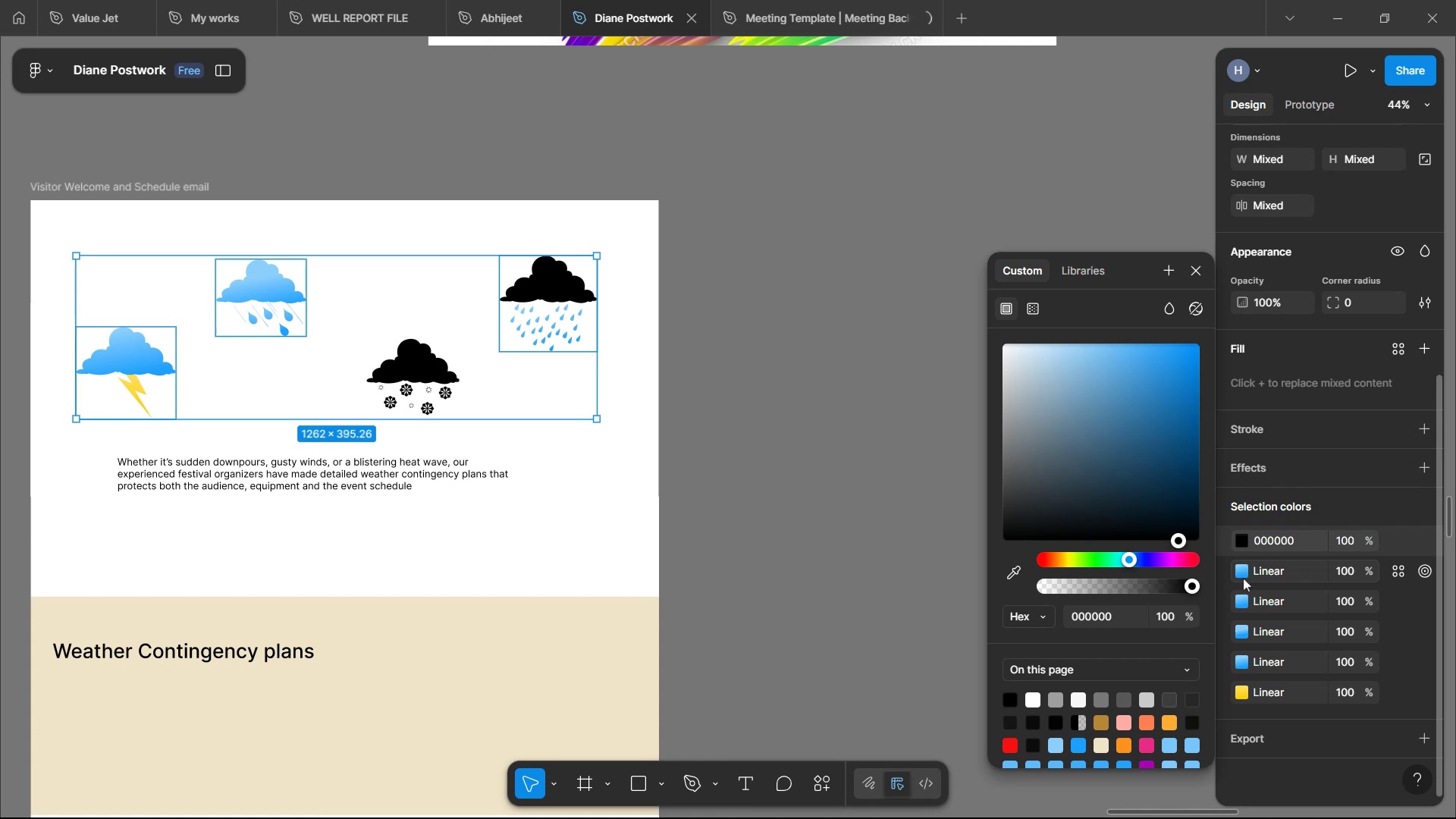 
left_click([1240, 573])
 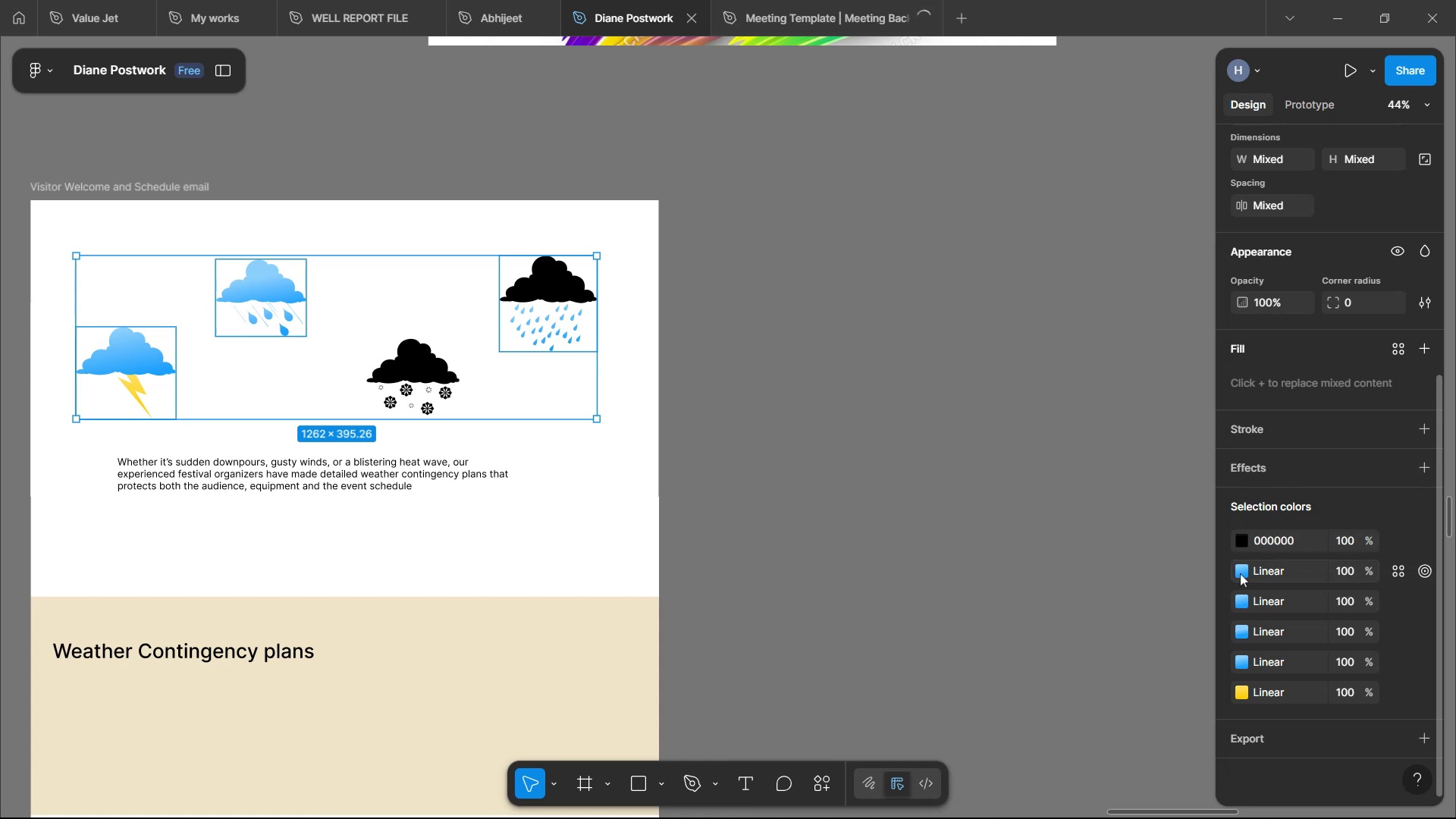 
left_click([1240, 573])
 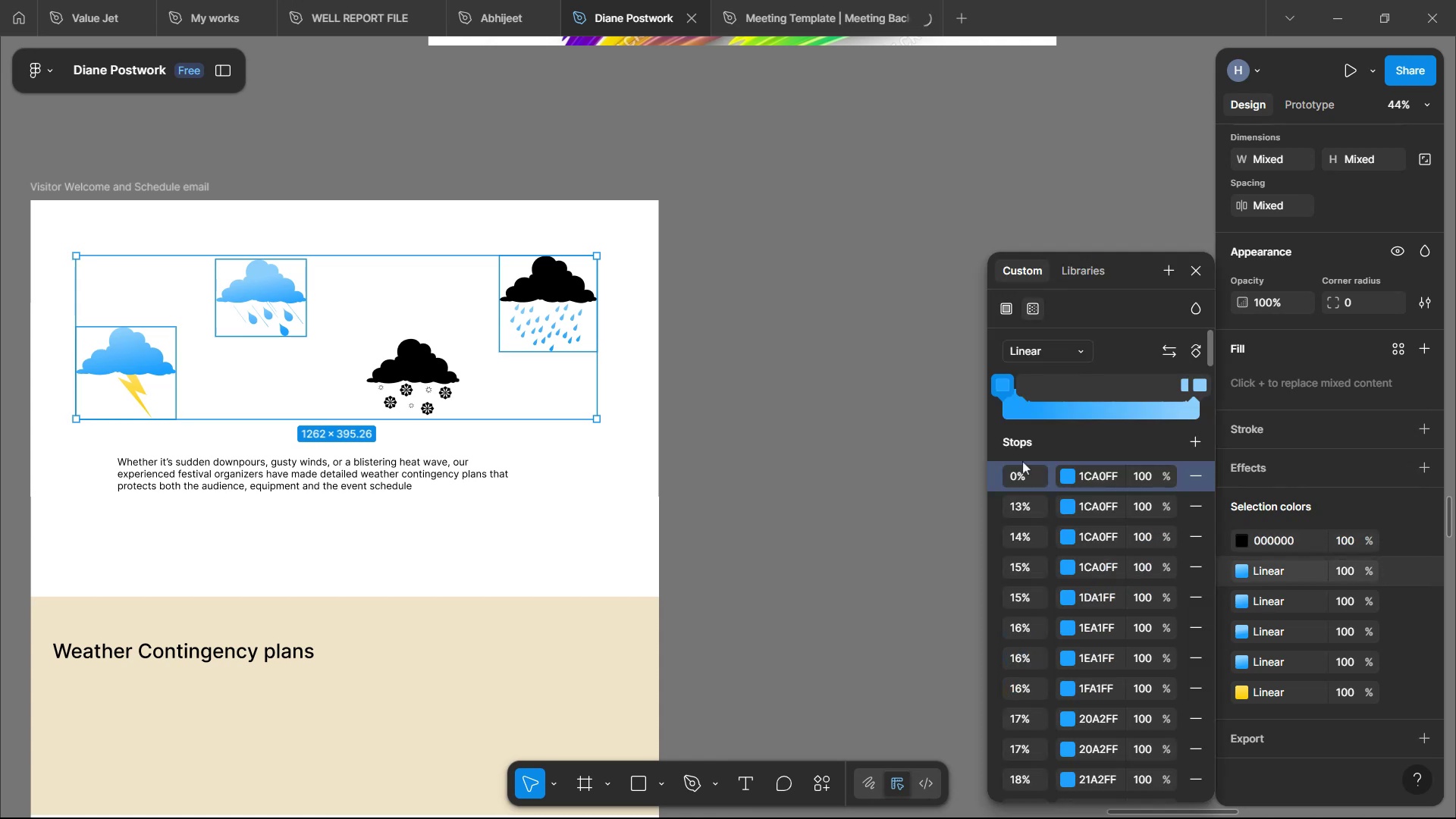 
left_click([1001, 306])
 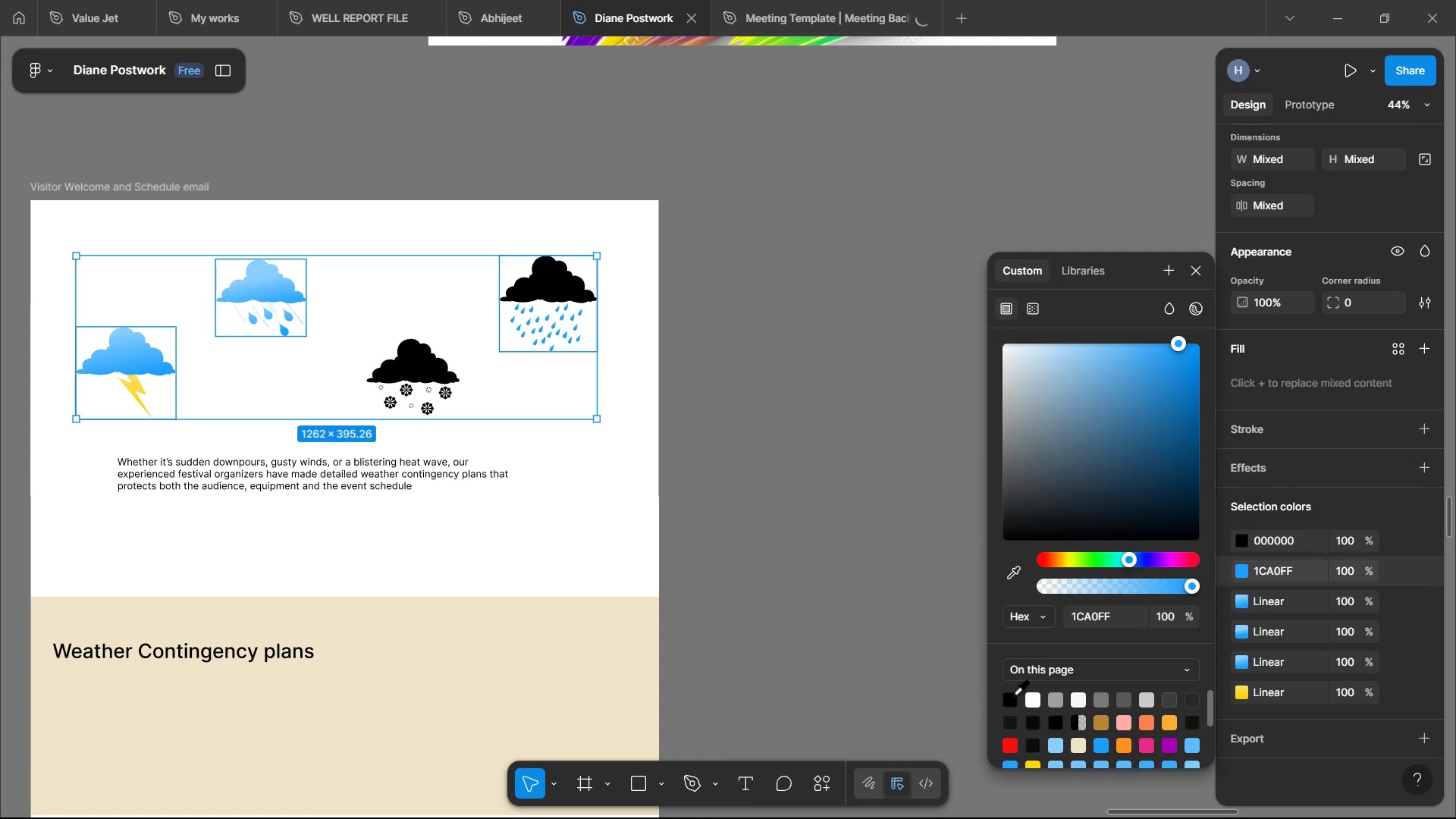 
left_click([1011, 698])
 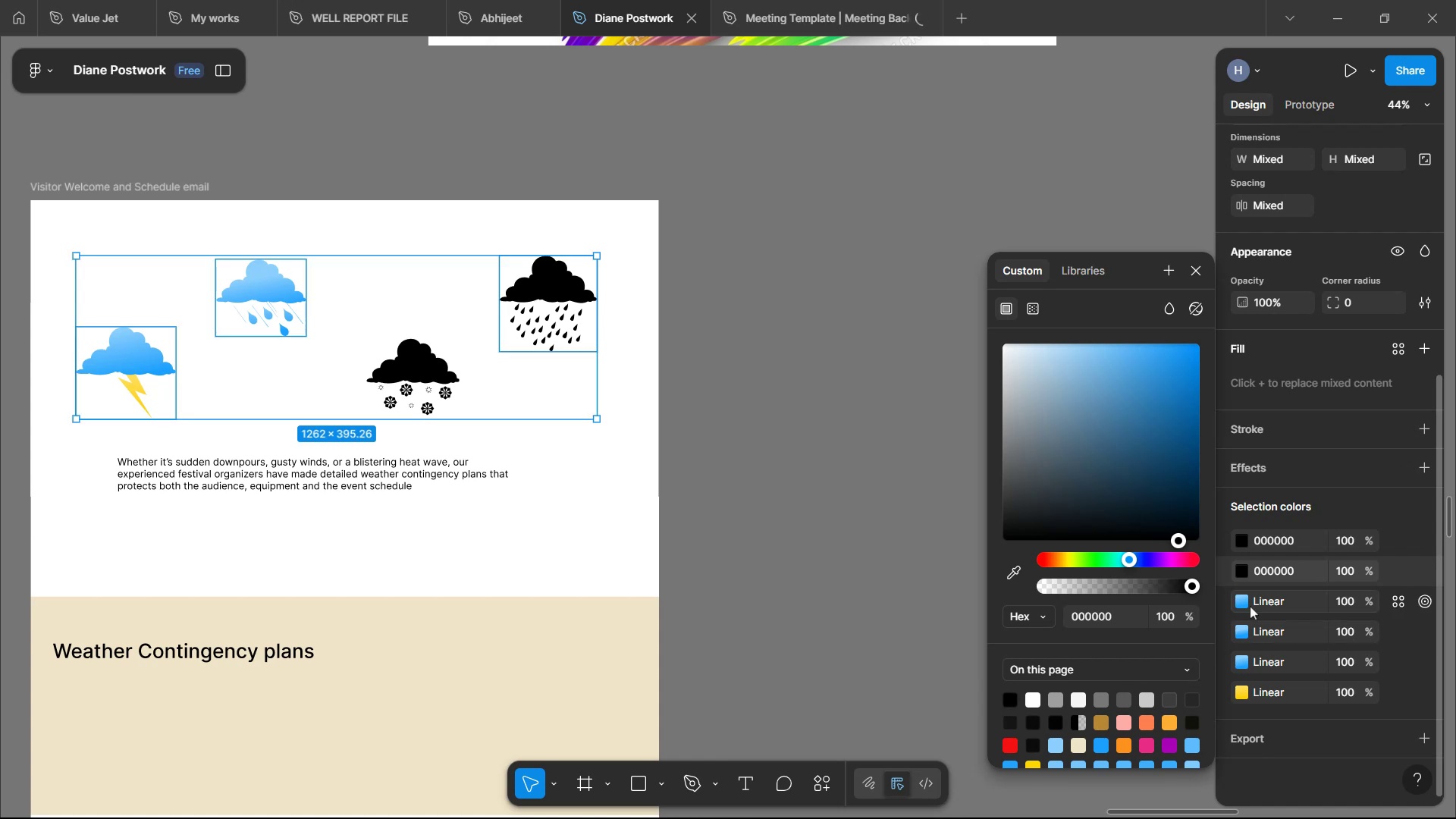 
left_click([1242, 605])
 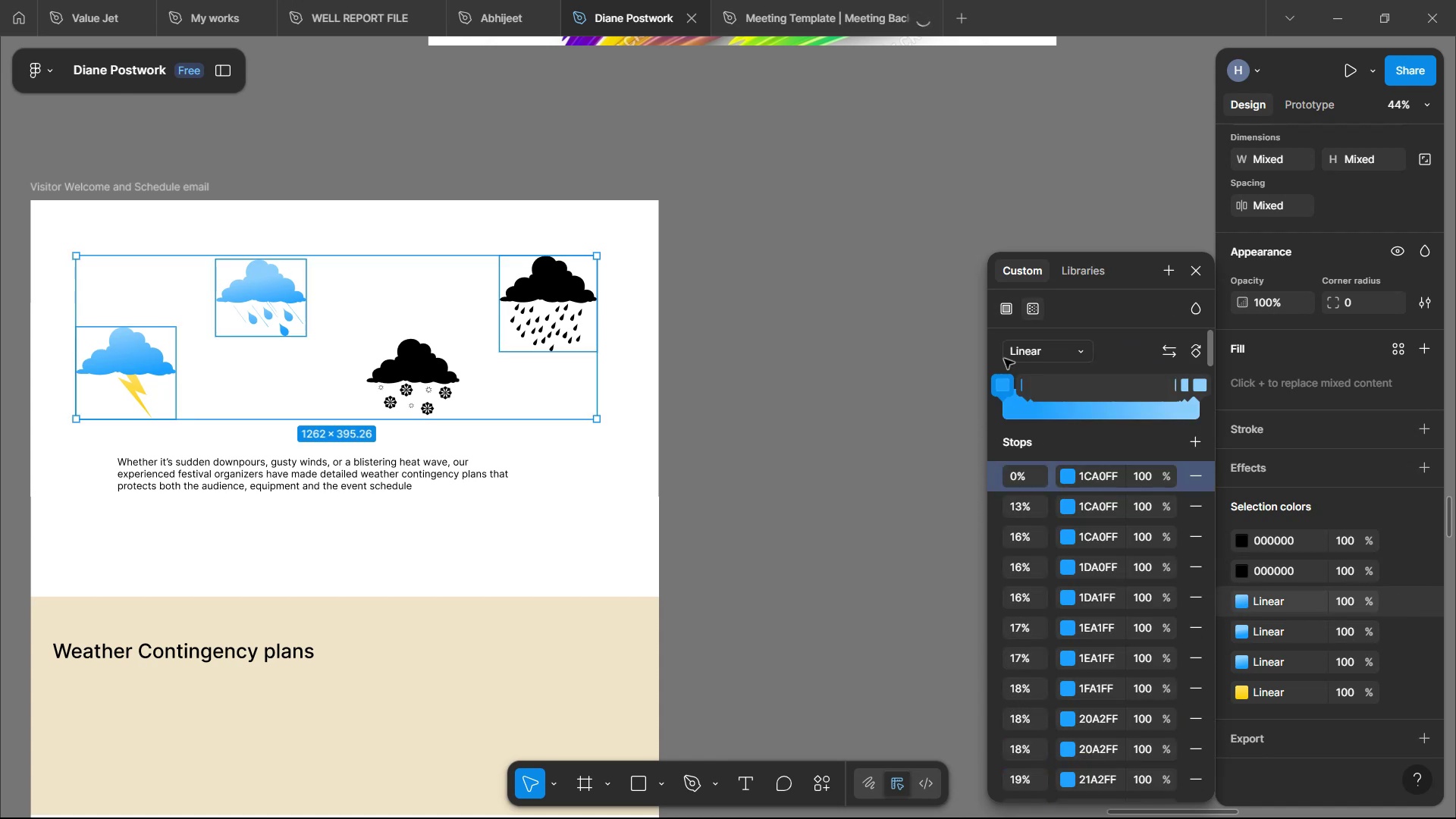 
left_click([1005, 308])
 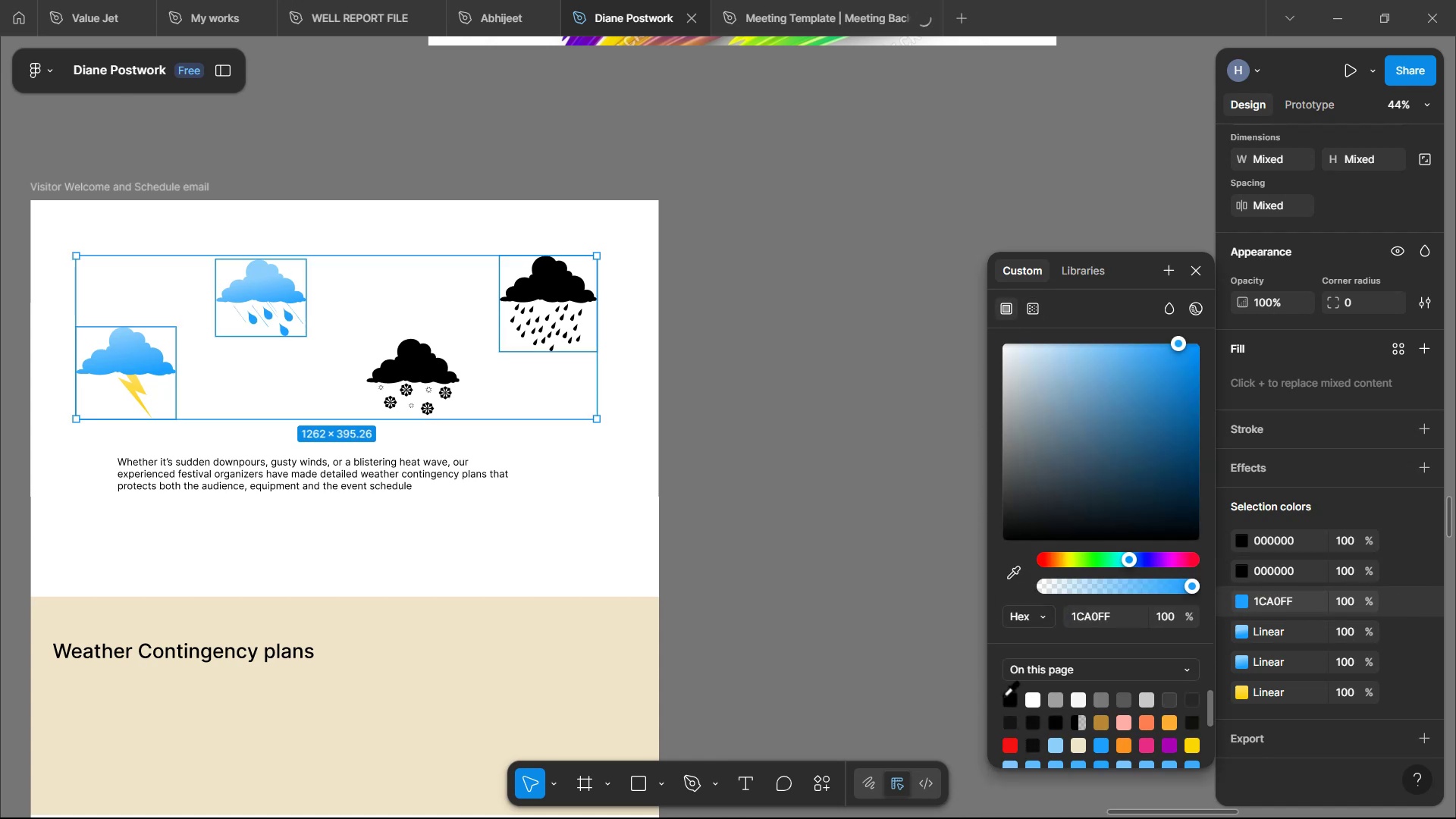 
left_click([1009, 697])
 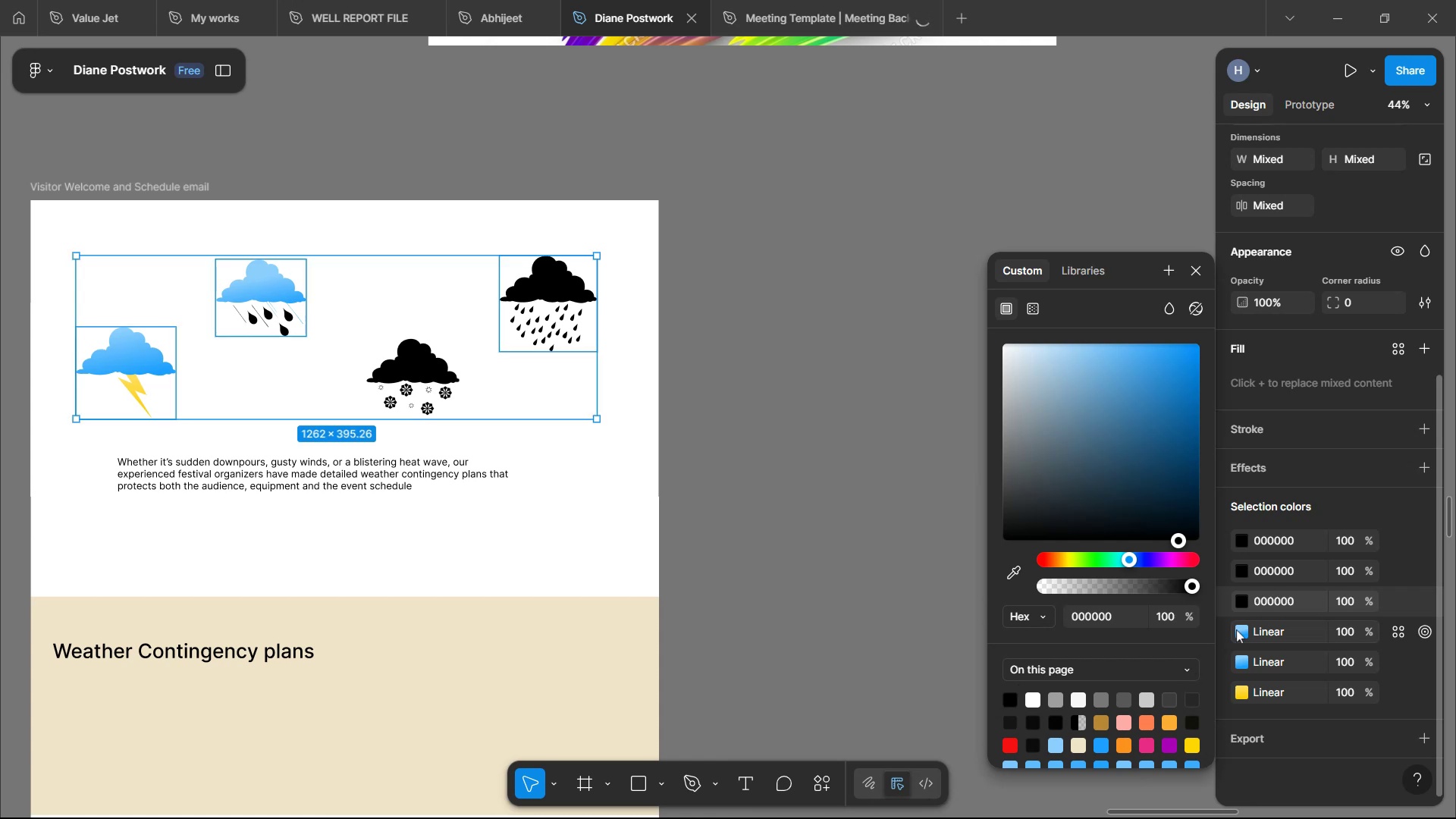 
left_click([1241, 632])
 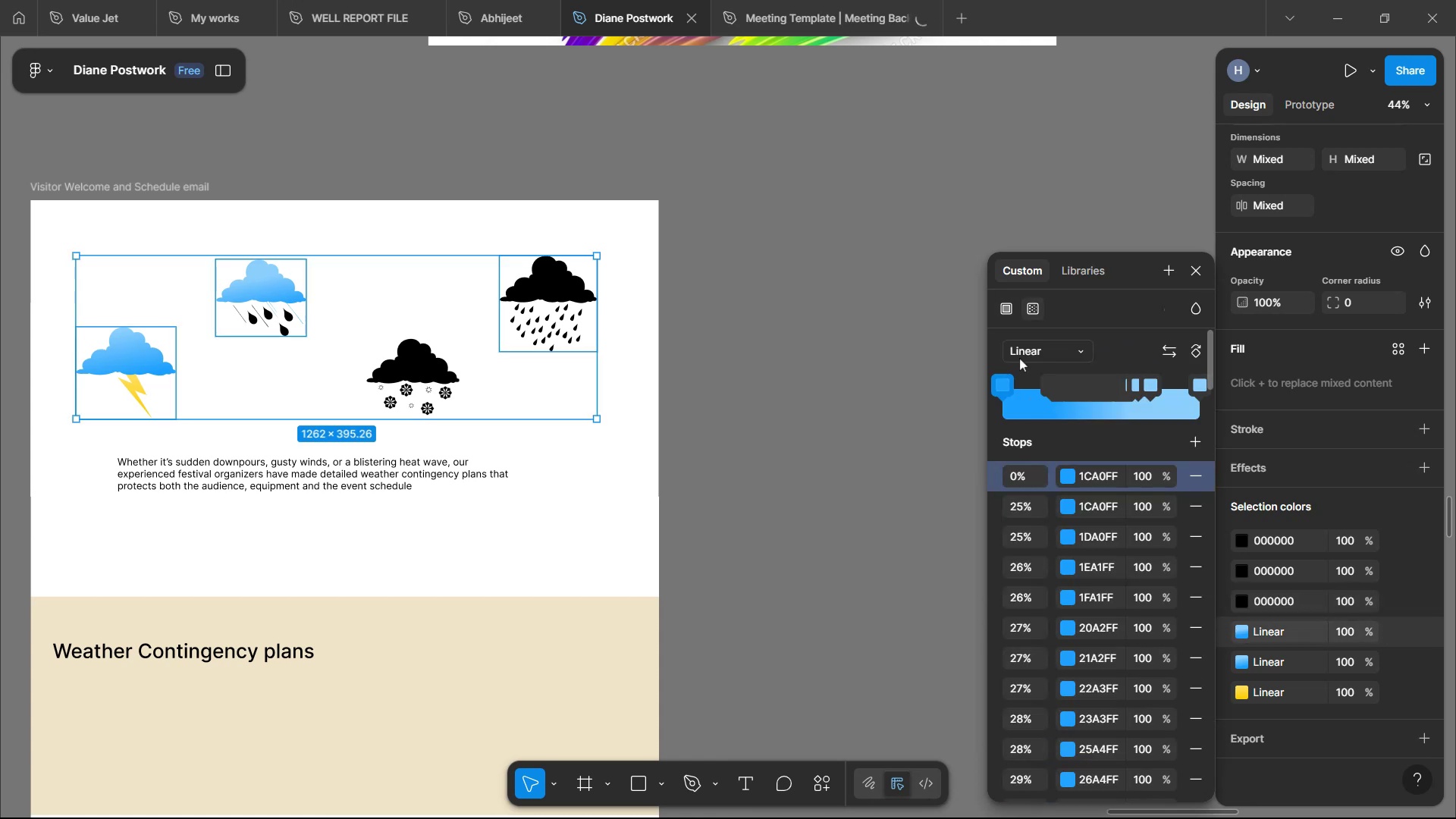 
left_click([1003, 306])
 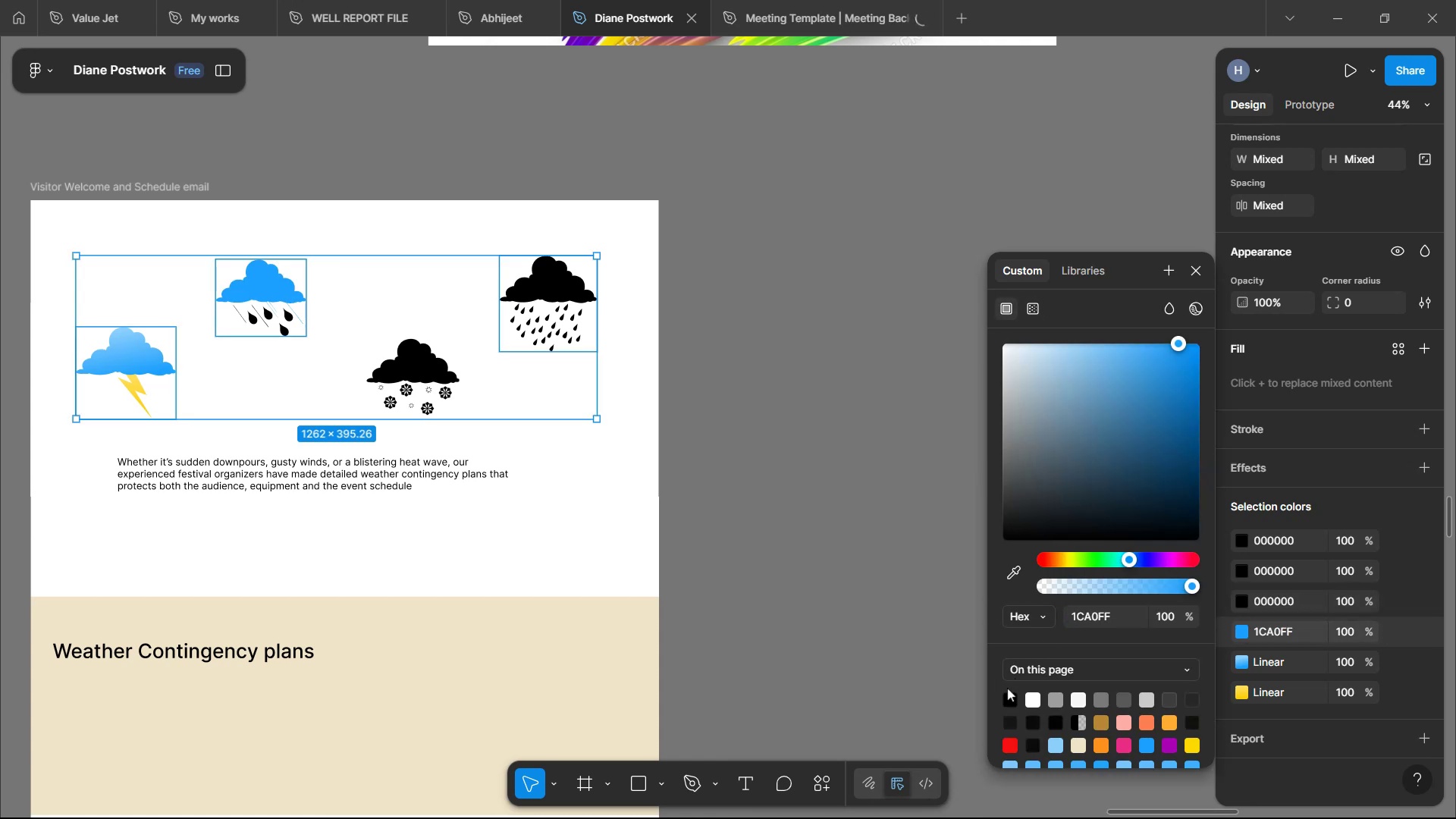 
left_click([1006, 693])
 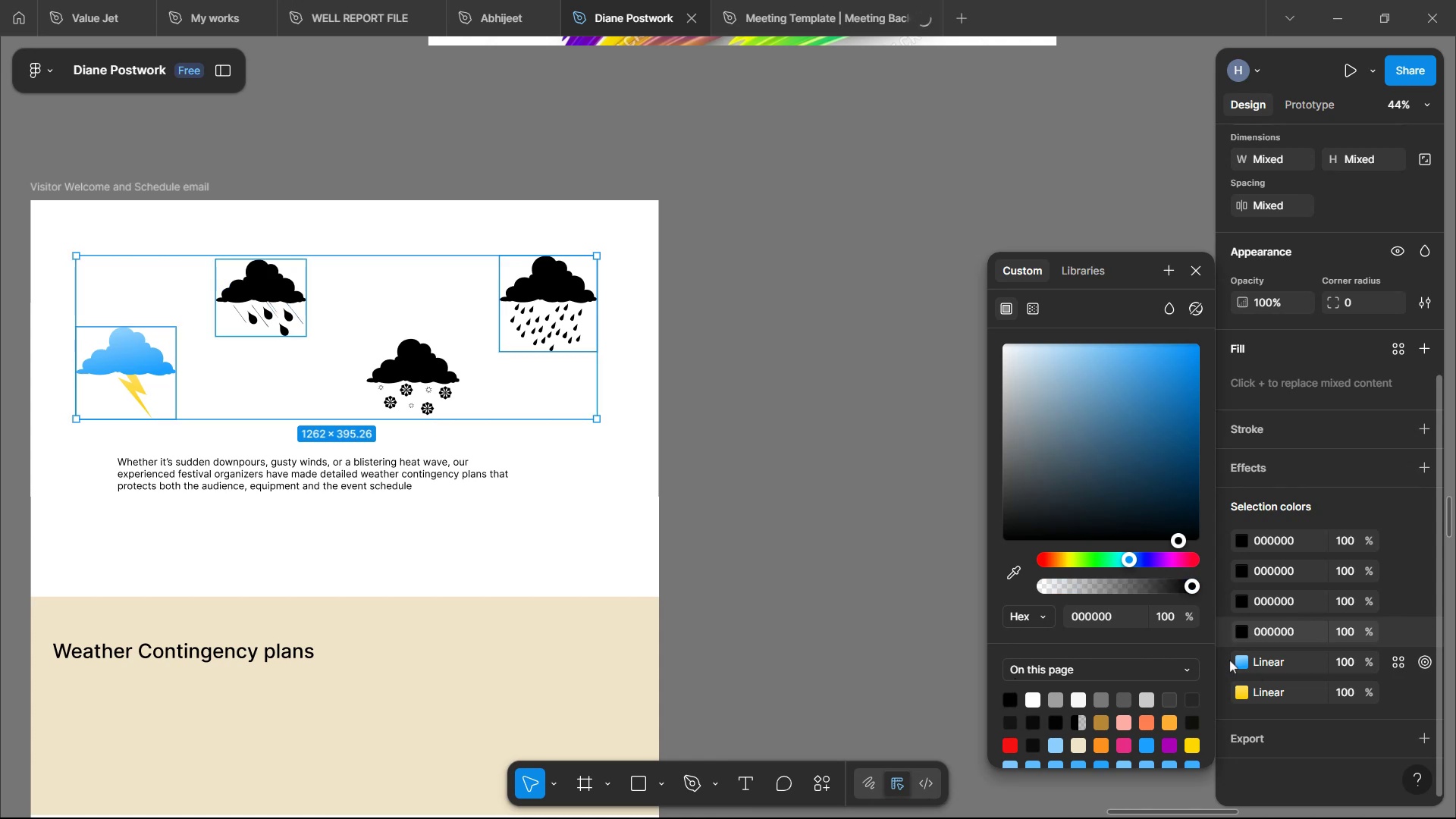 
left_click([1241, 657])
 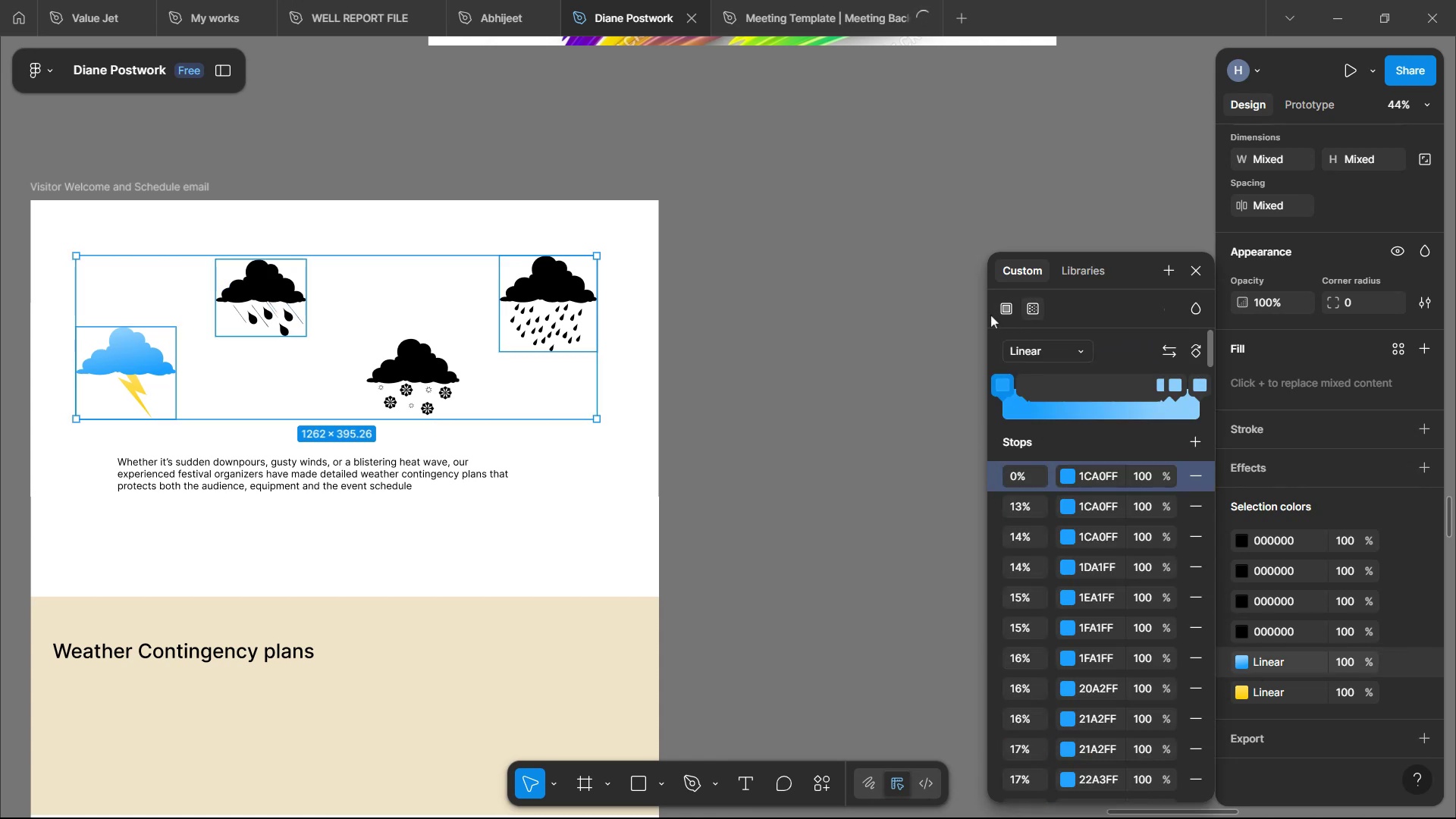 
left_click([1001, 315])
 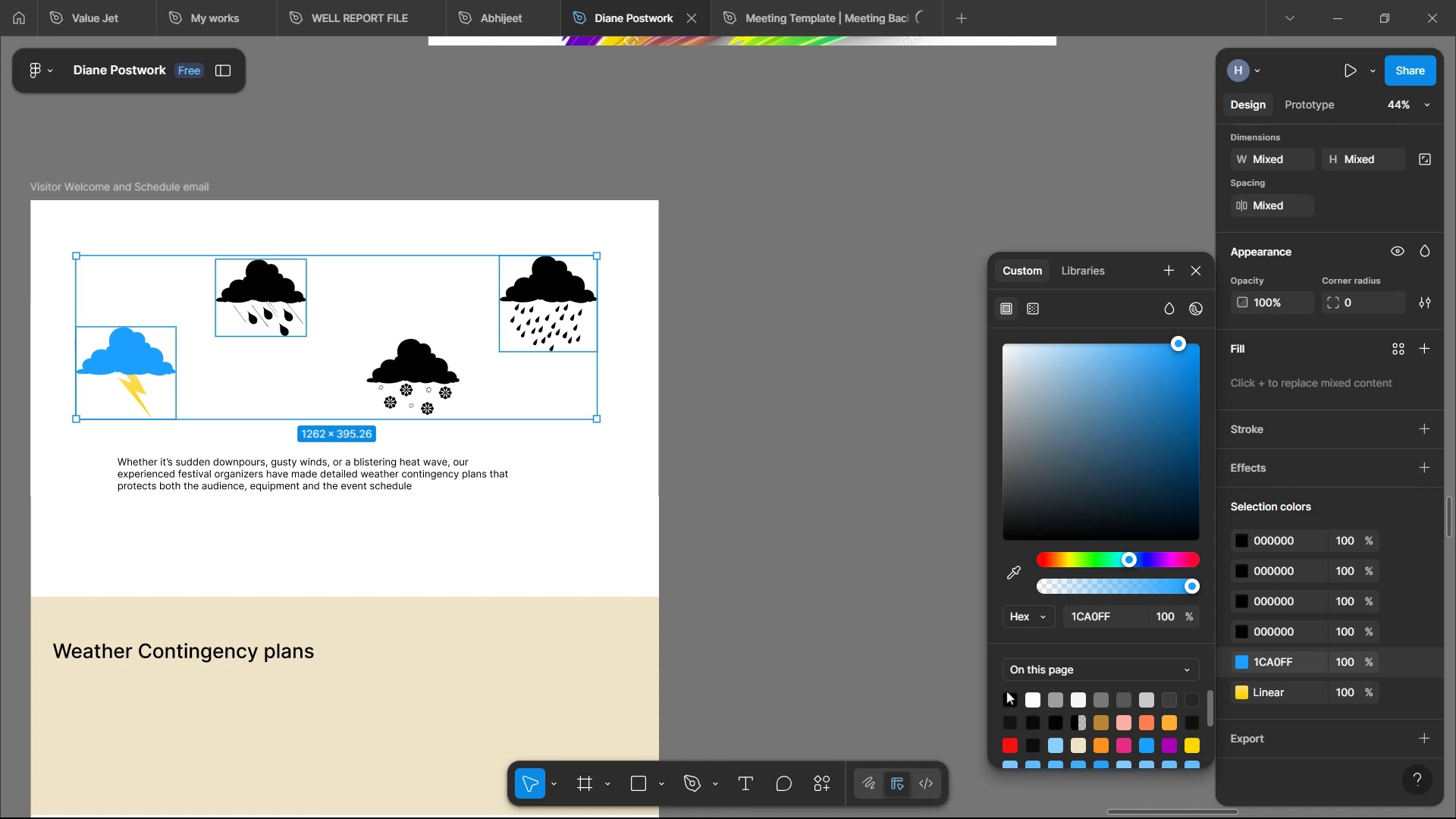 
wait(5.28)
 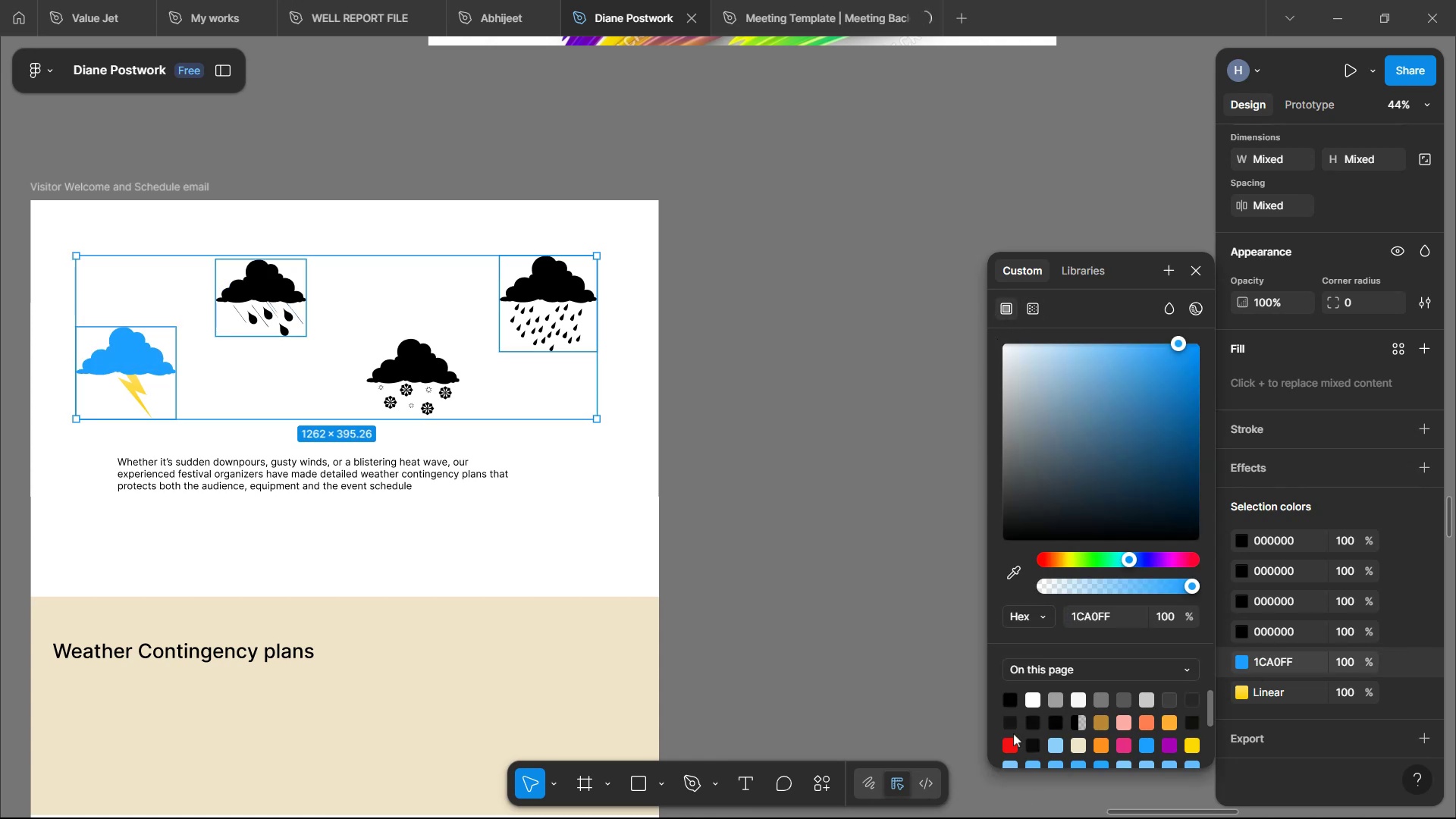 
left_click([1006, 694])
 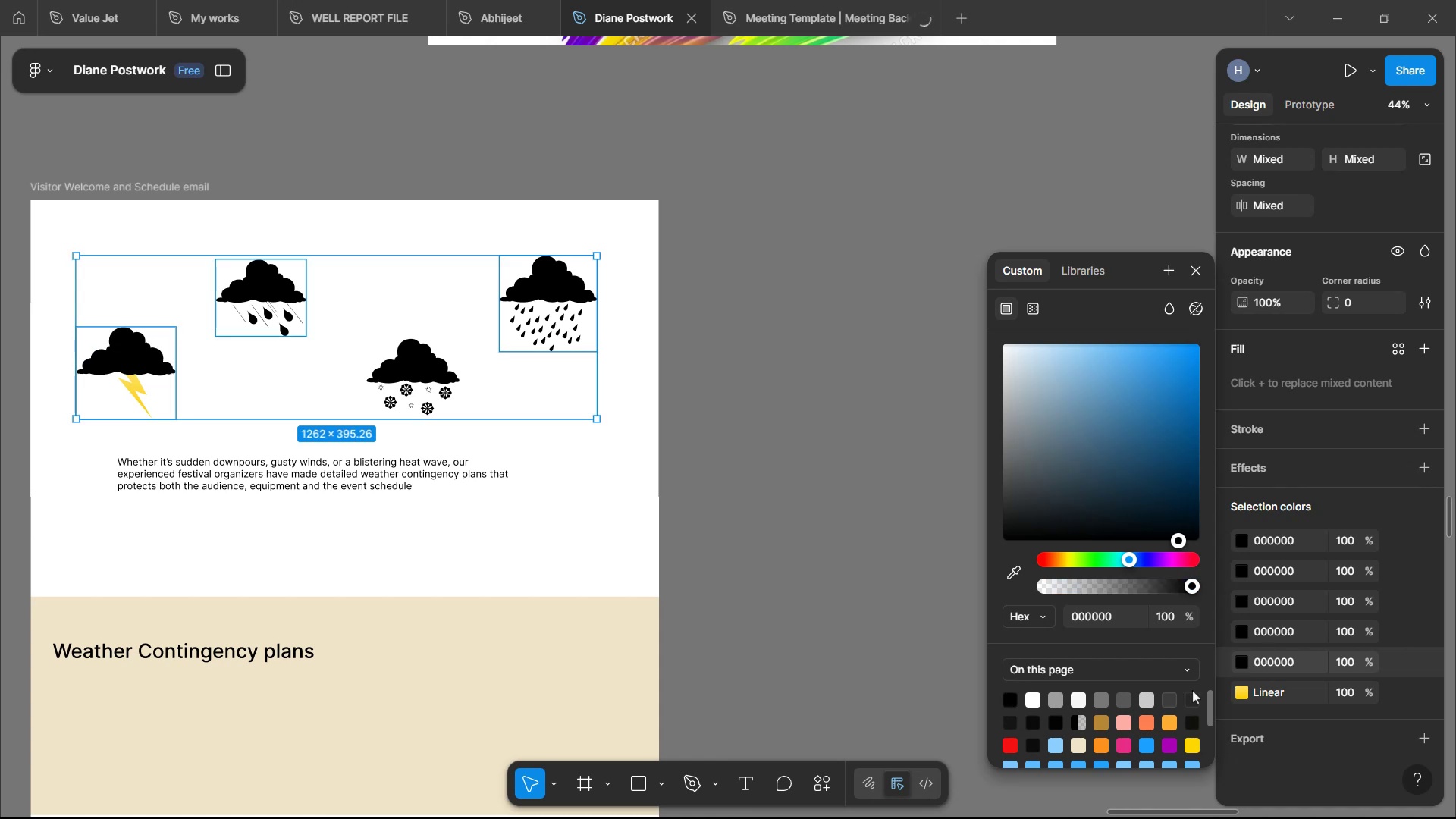 
left_click([1237, 684])
 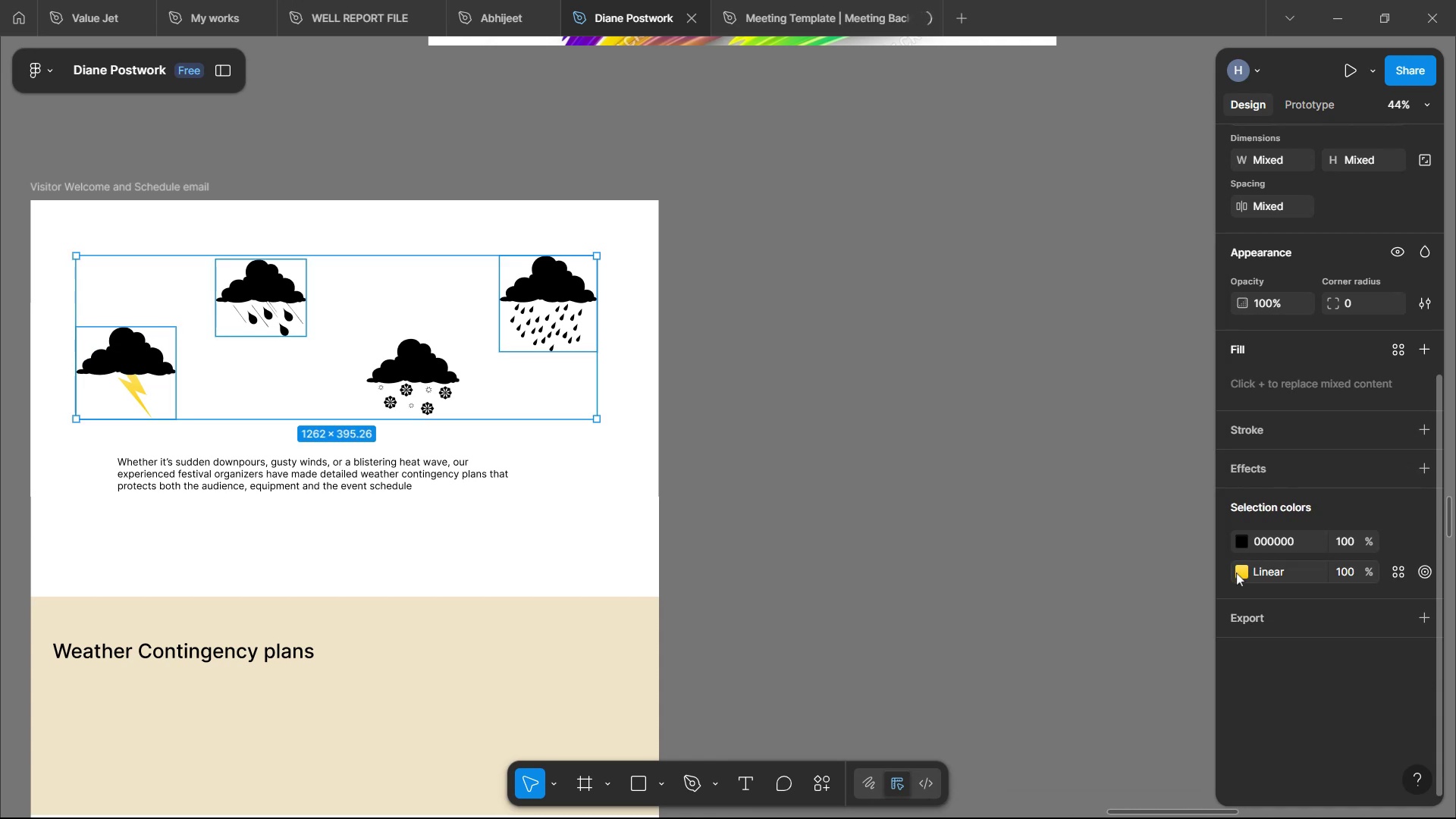 
left_click([1237, 572])
 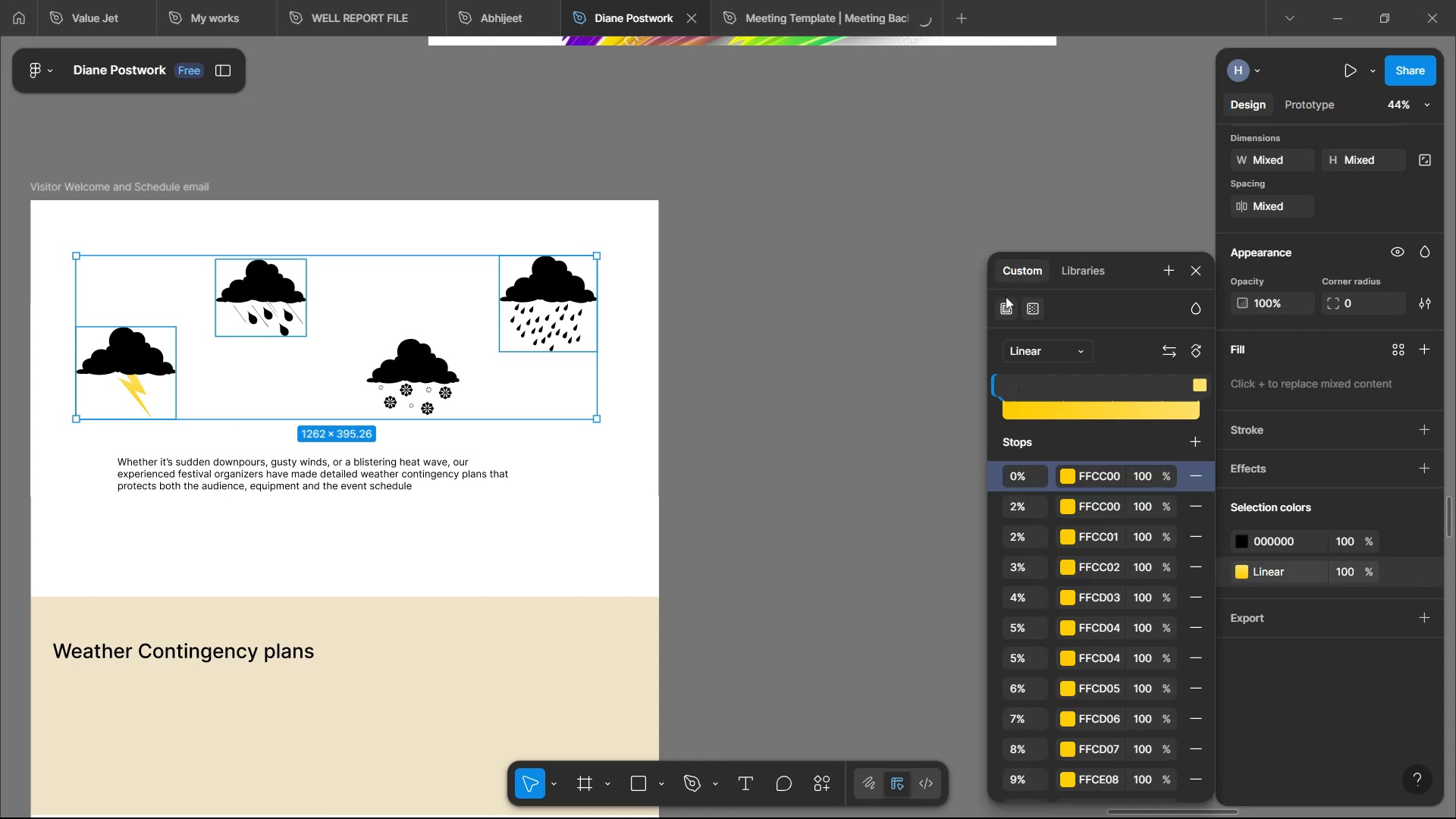 
left_click([1006, 311])
 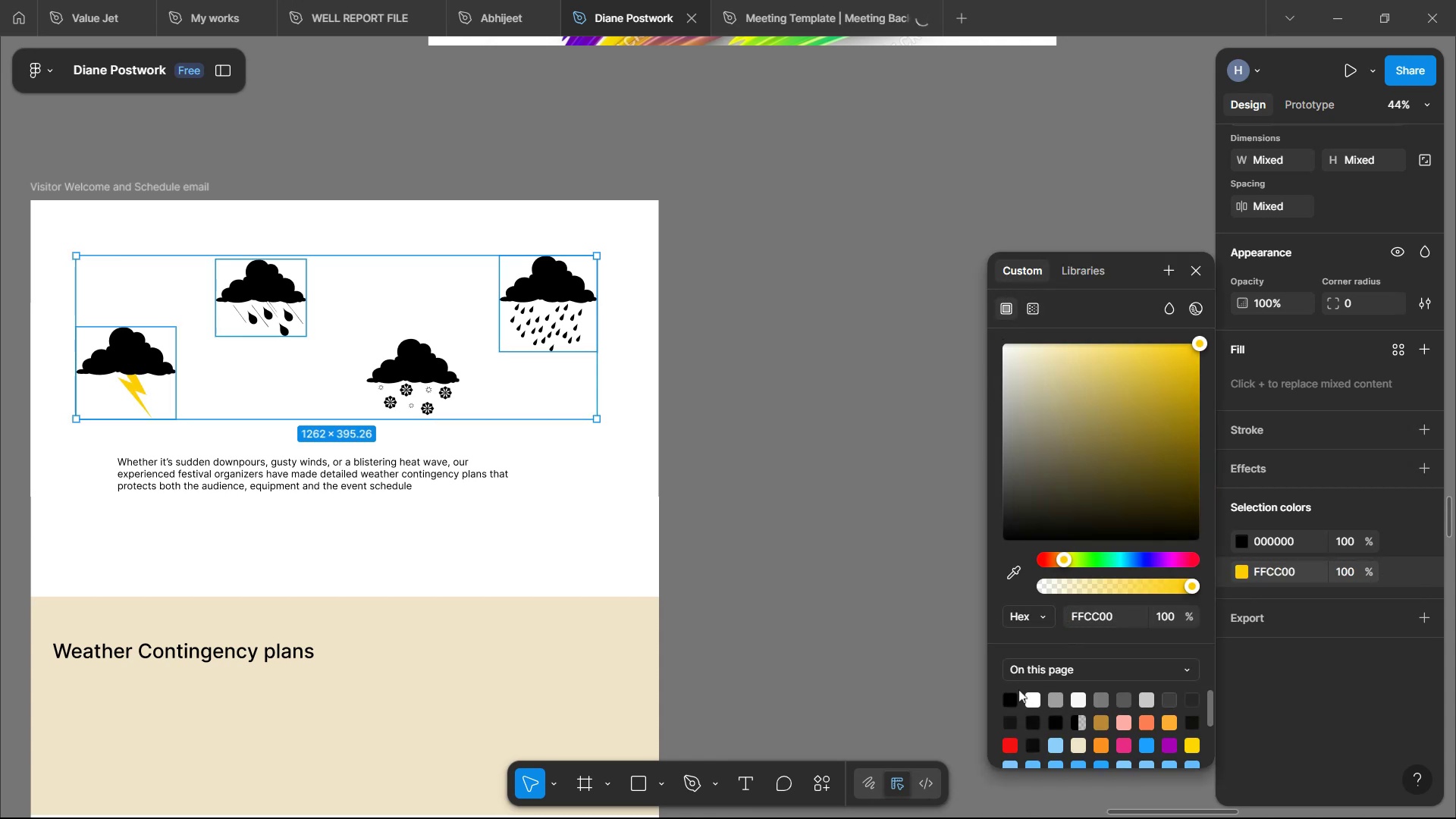 
left_click([1012, 695])
 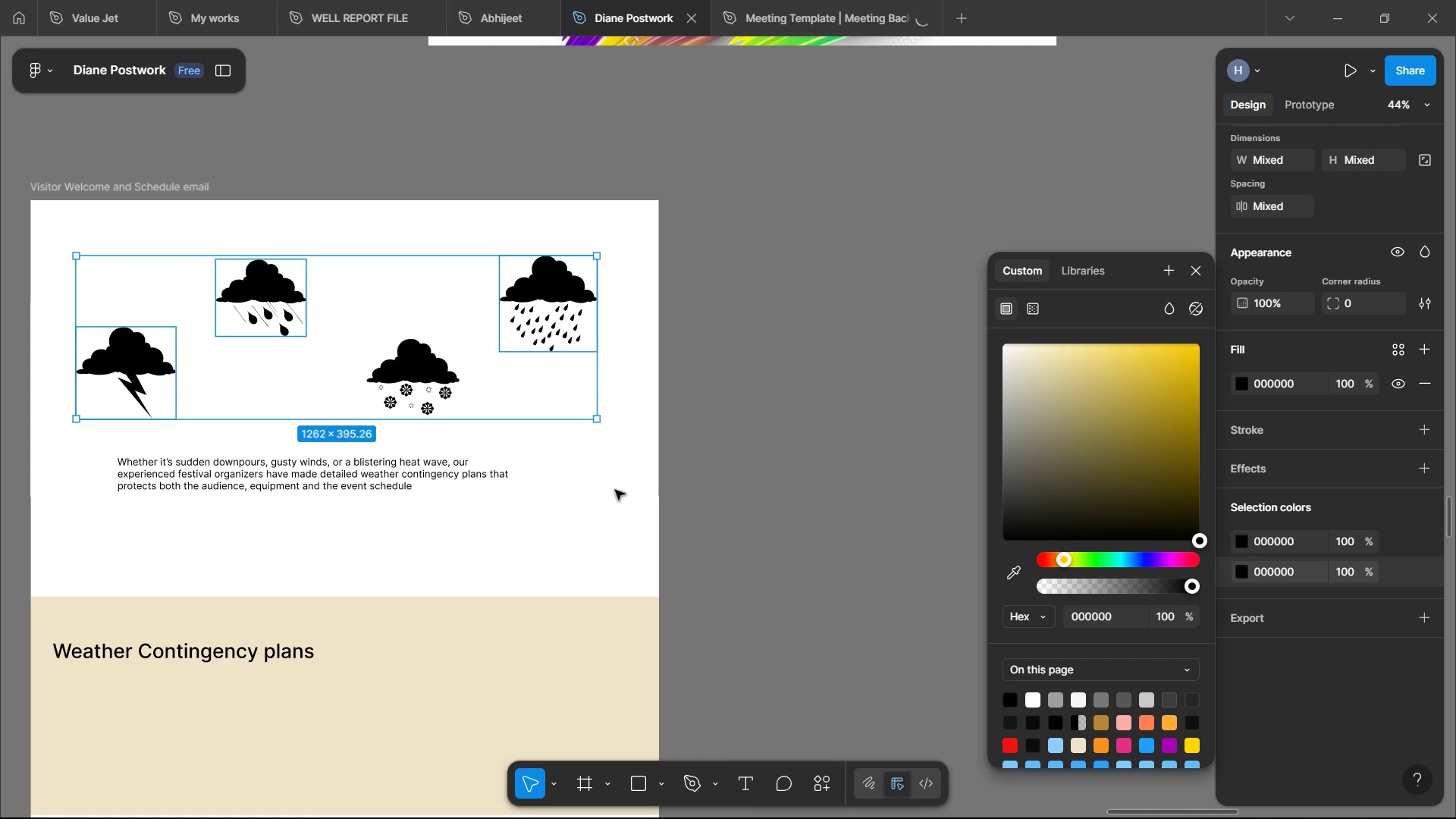 
wait(51.17)
 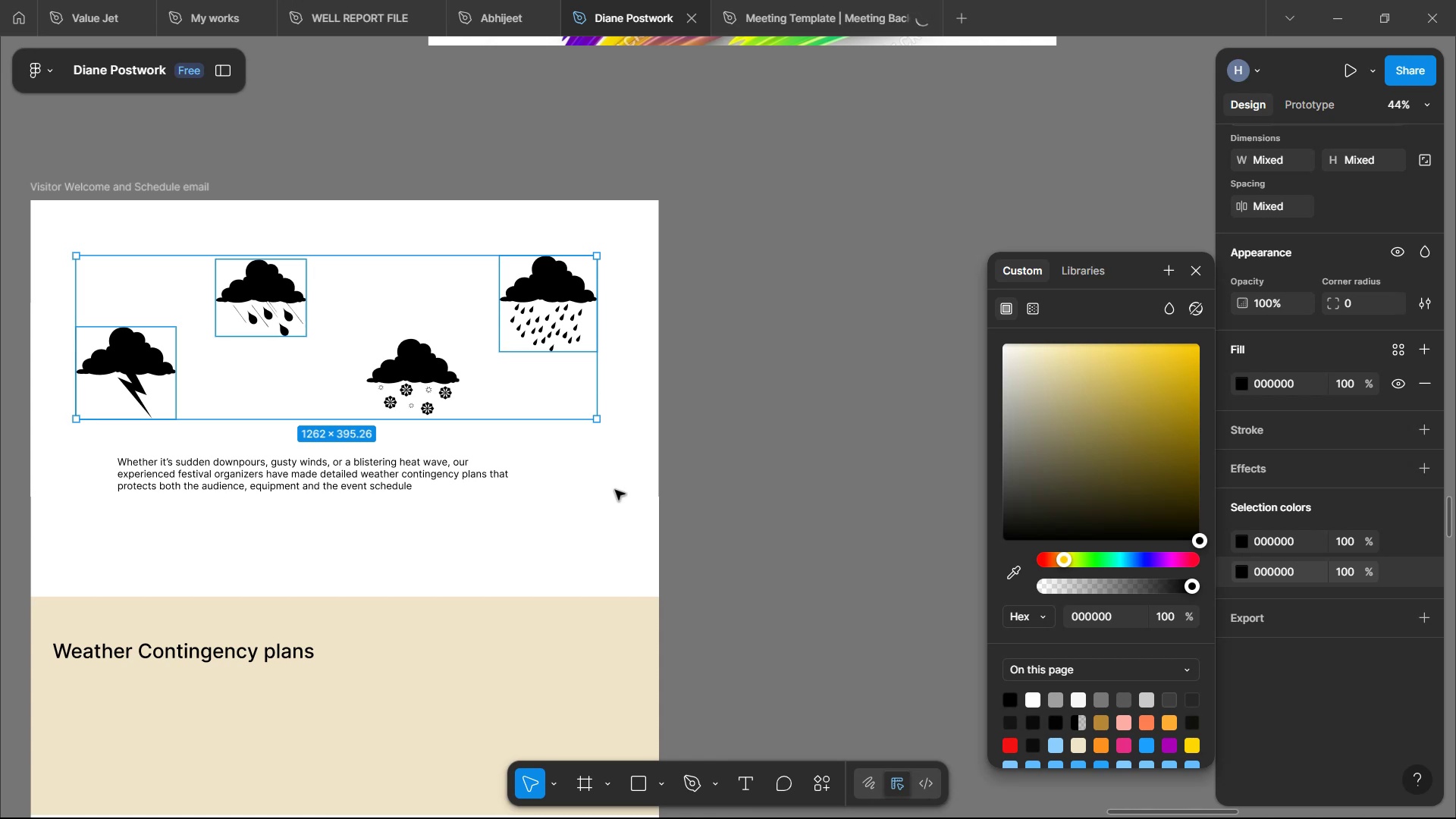 
left_click([1126, 705])
 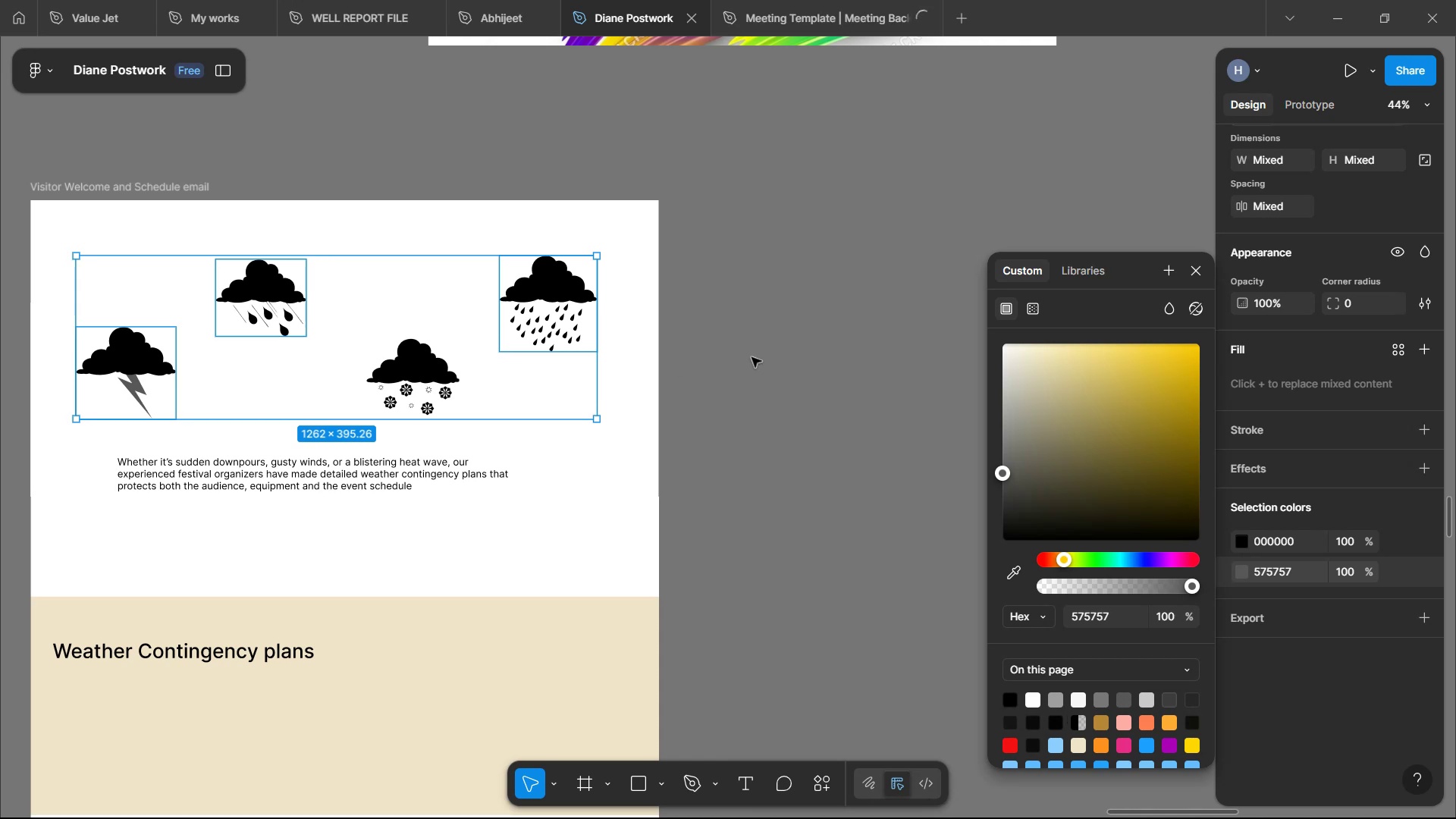 
wait(5.85)
 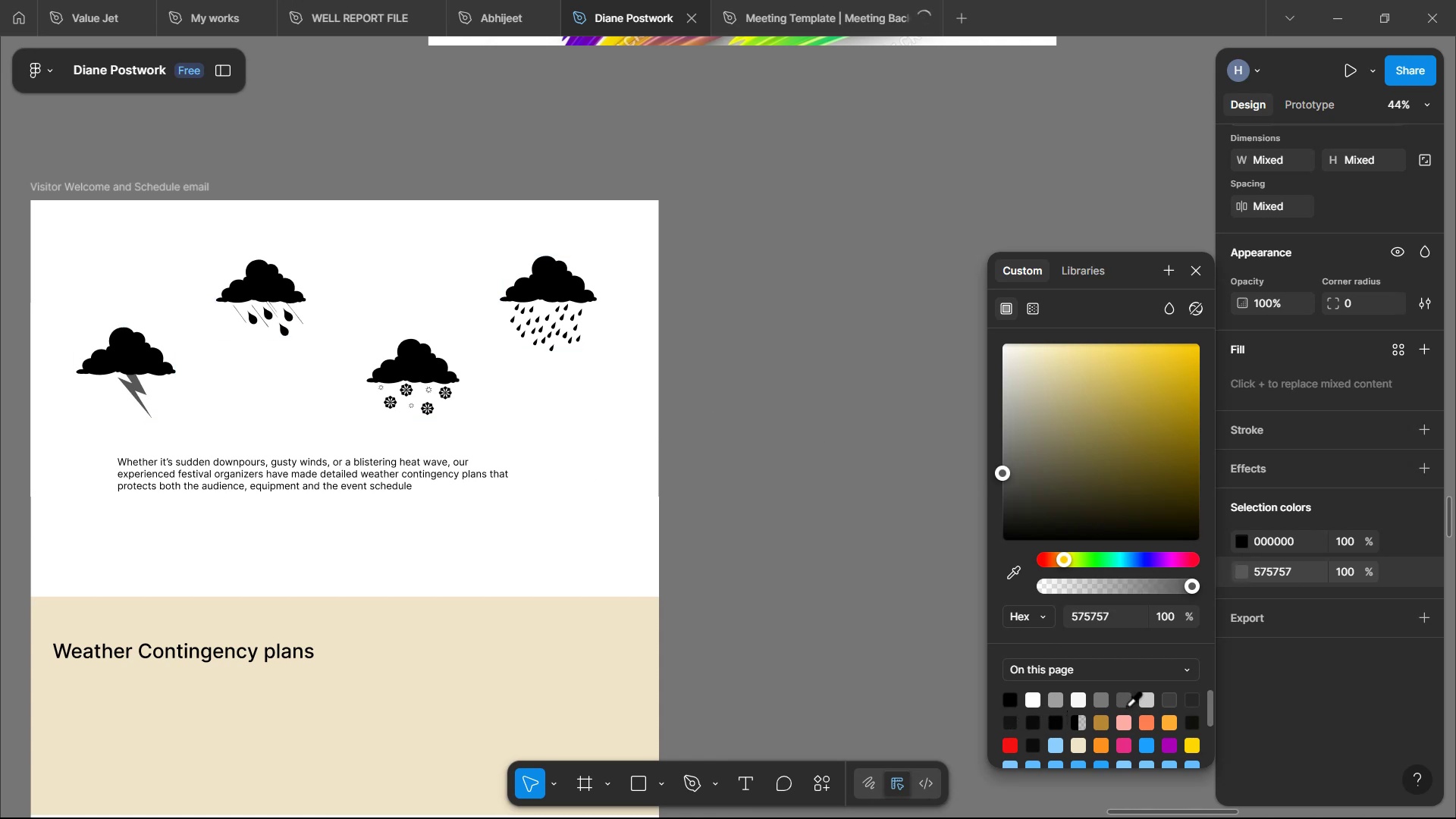 
double_click([559, 341])
 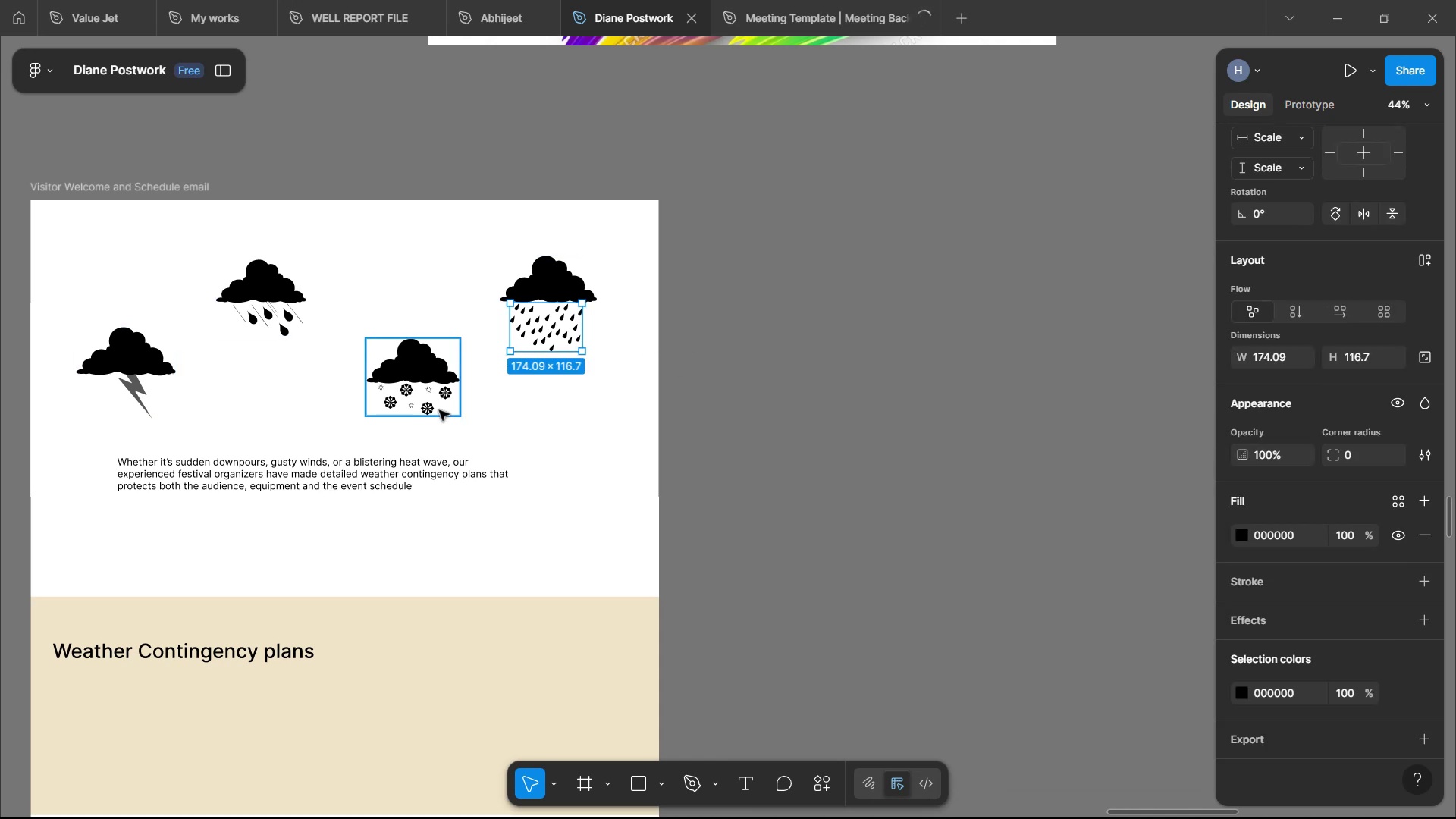 
left_click([439, 410])
 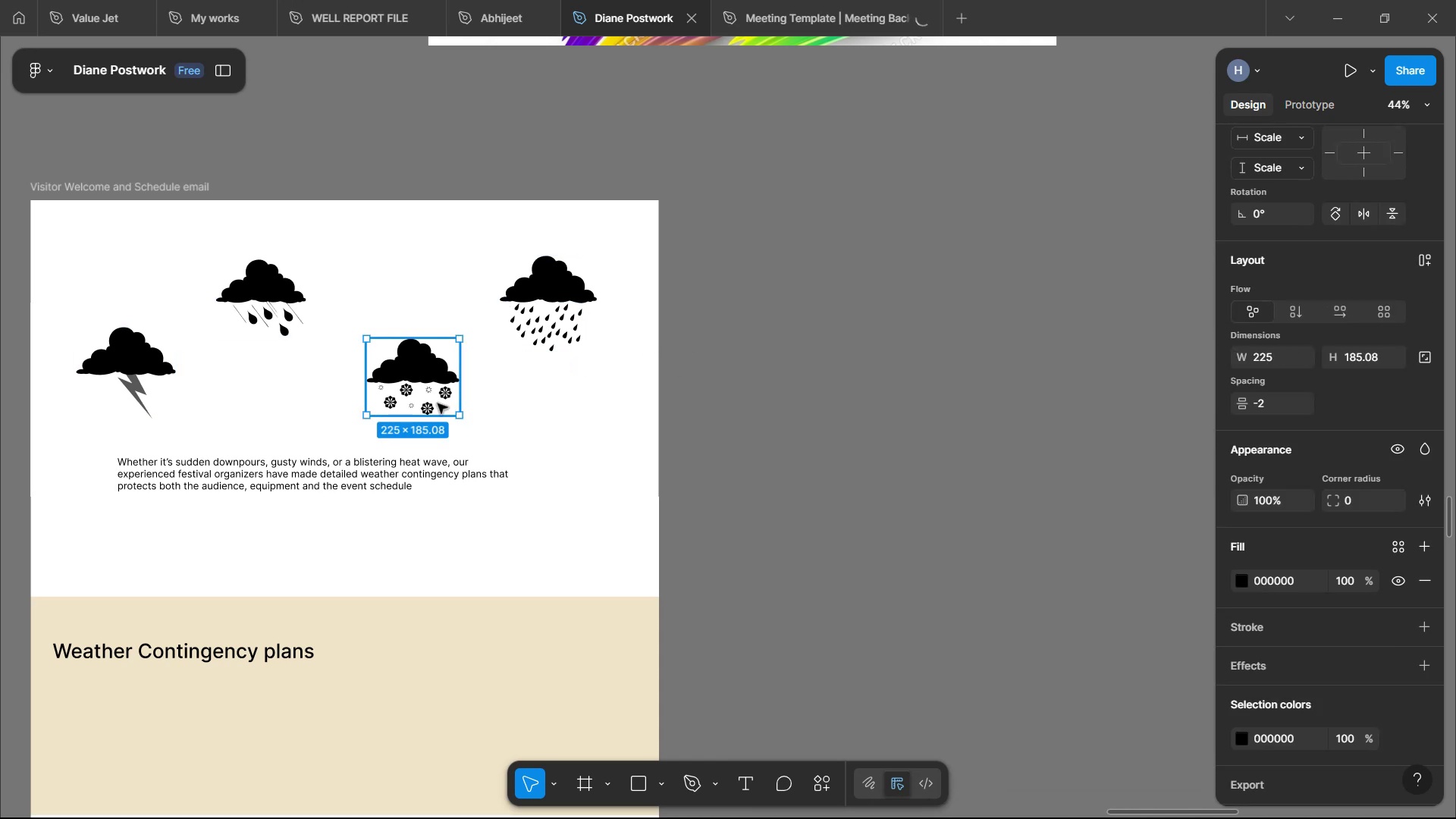 
double_click([438, 403])
 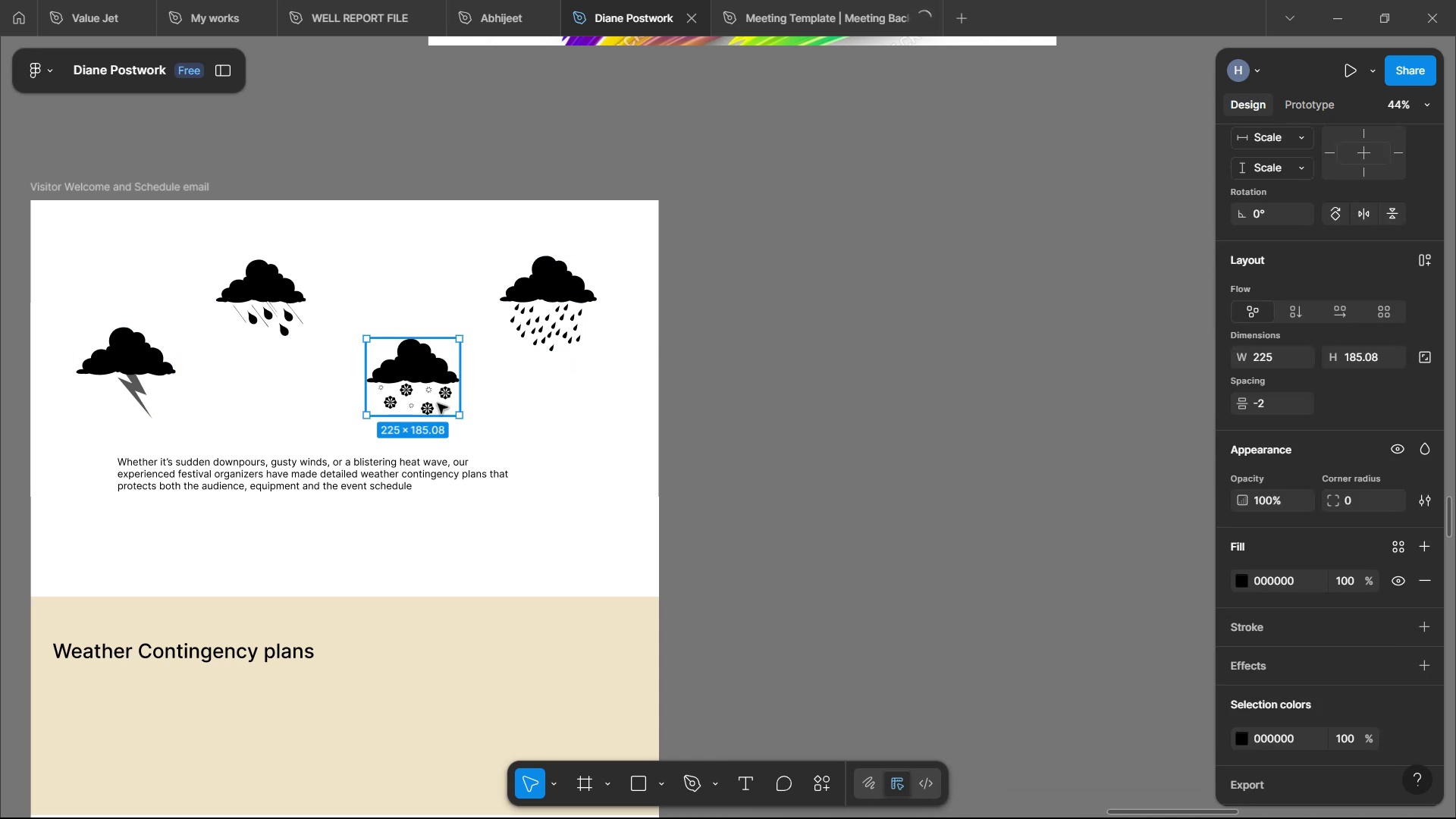 
triple_click([438, 403])
 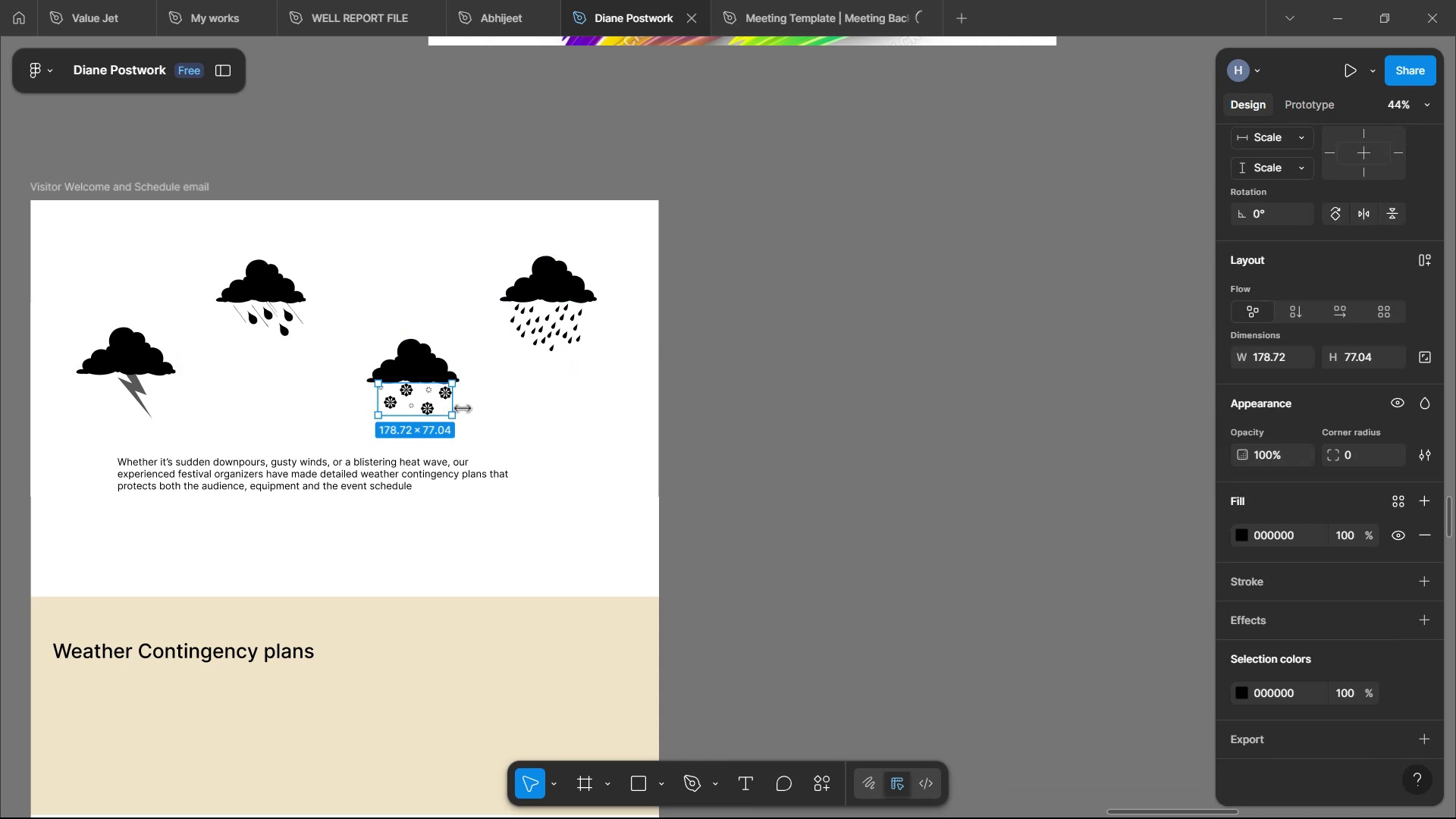 
hold_key(key=ControlLeft, duration=0.77)
 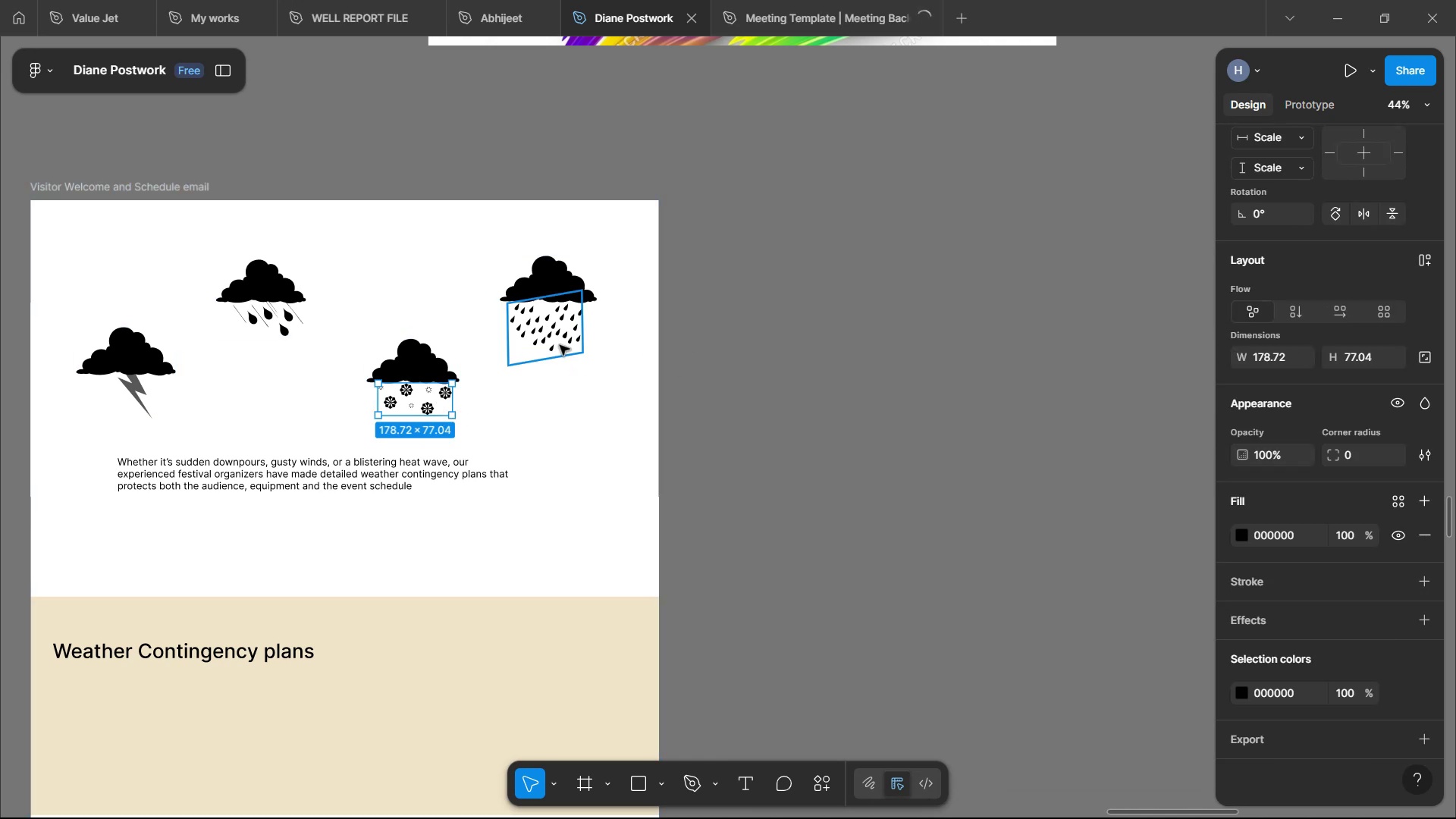 
hold_key(key=ControlLeft, duration=4.03)
hold_key(key=ShiftLeft, duration=1.53)
left_click([560, 337])
 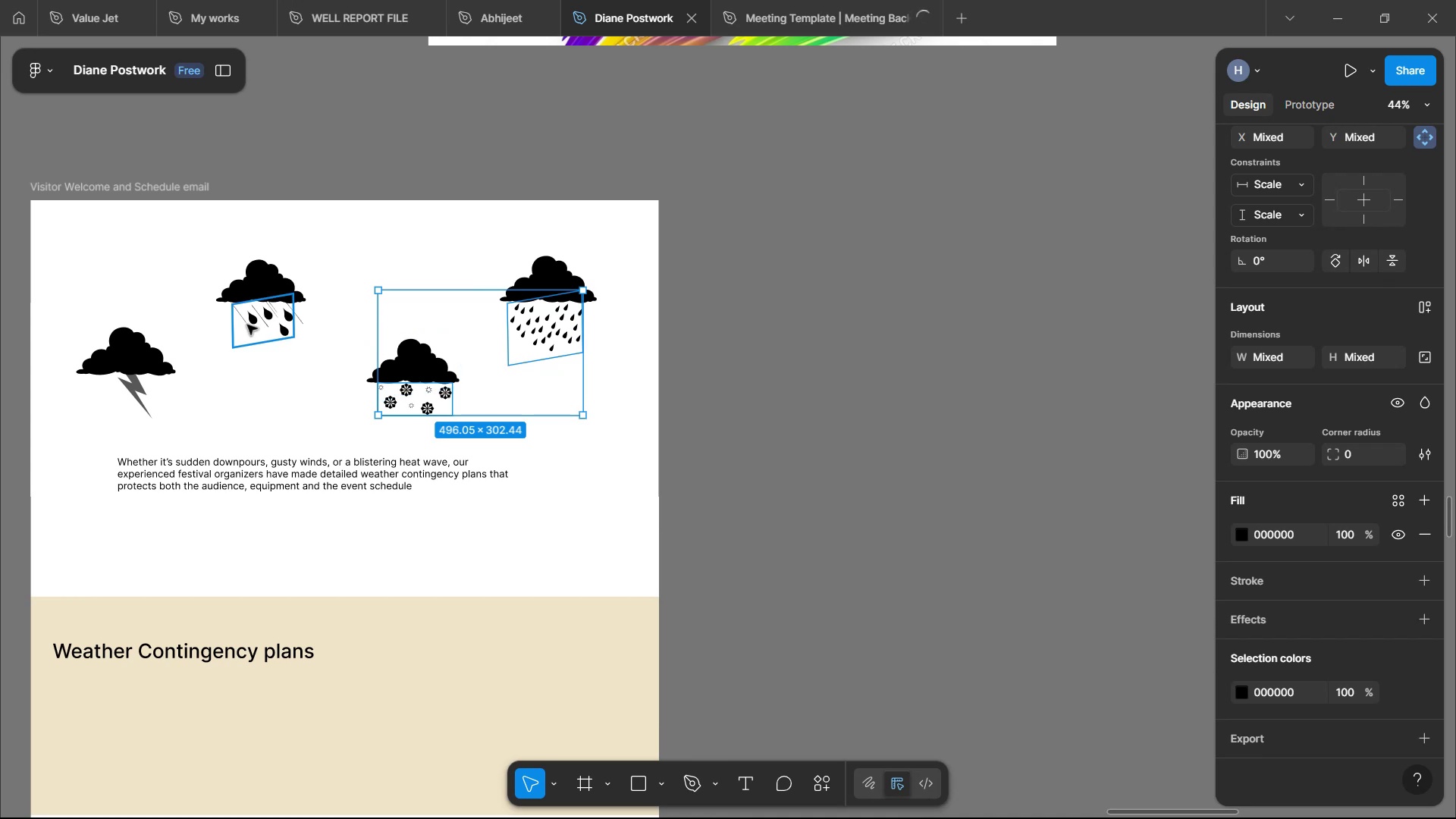 
hold_key(key=ShiftLeft, duration=1.52)
left_click([263, 312])
 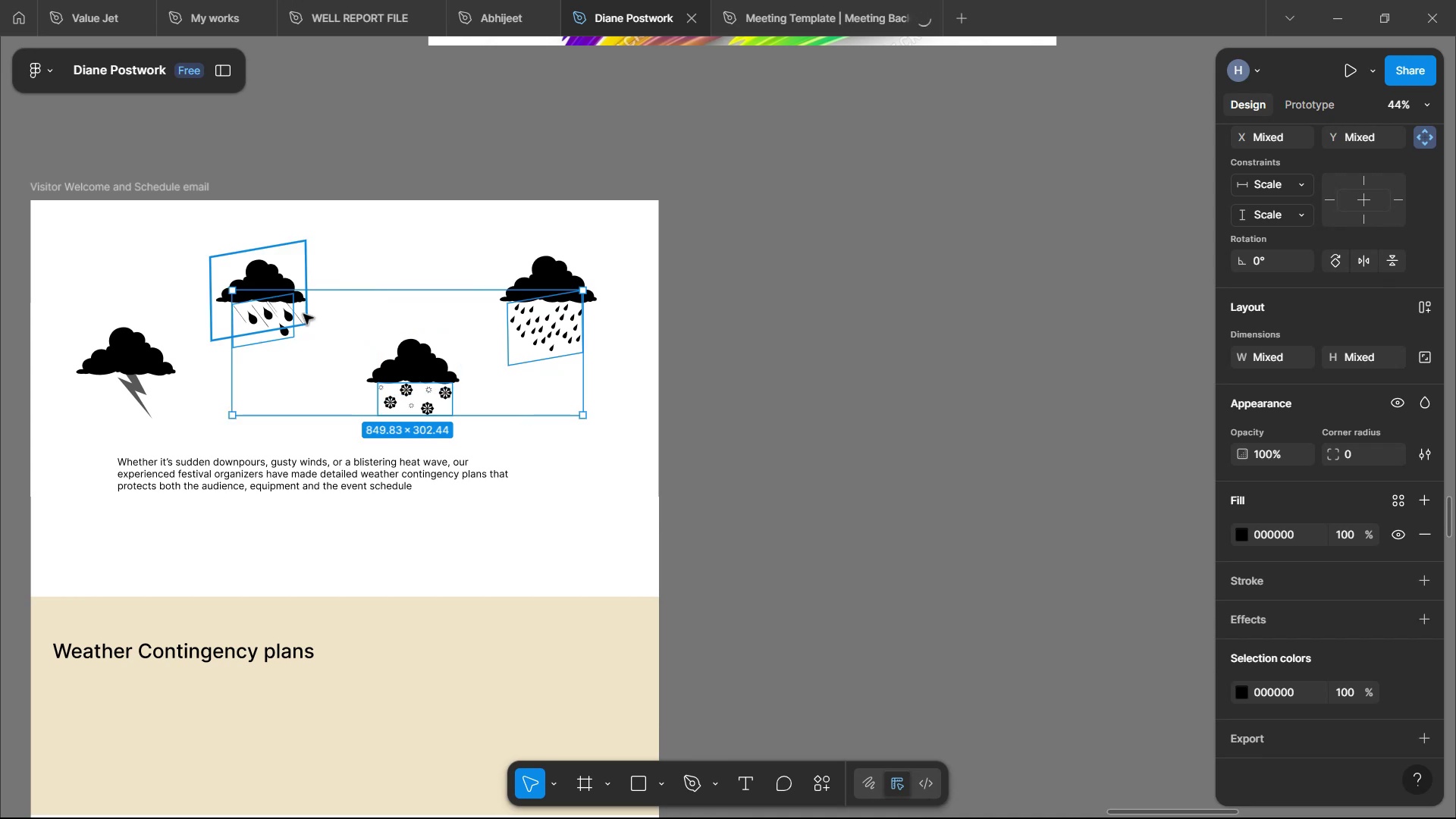 
hold_key(key=ShiftLeft, duration=0.39)
 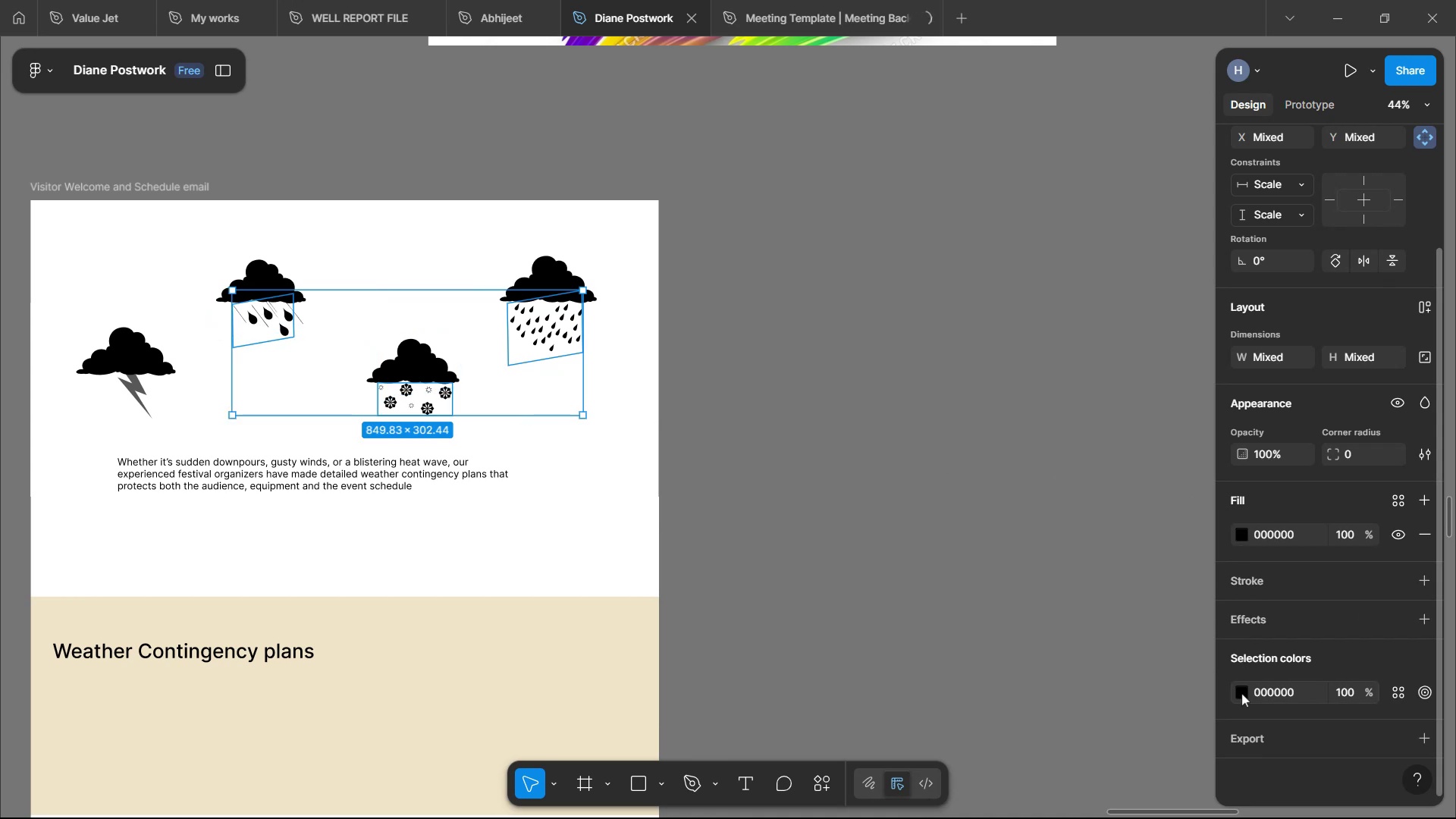 
wait(10.07)
 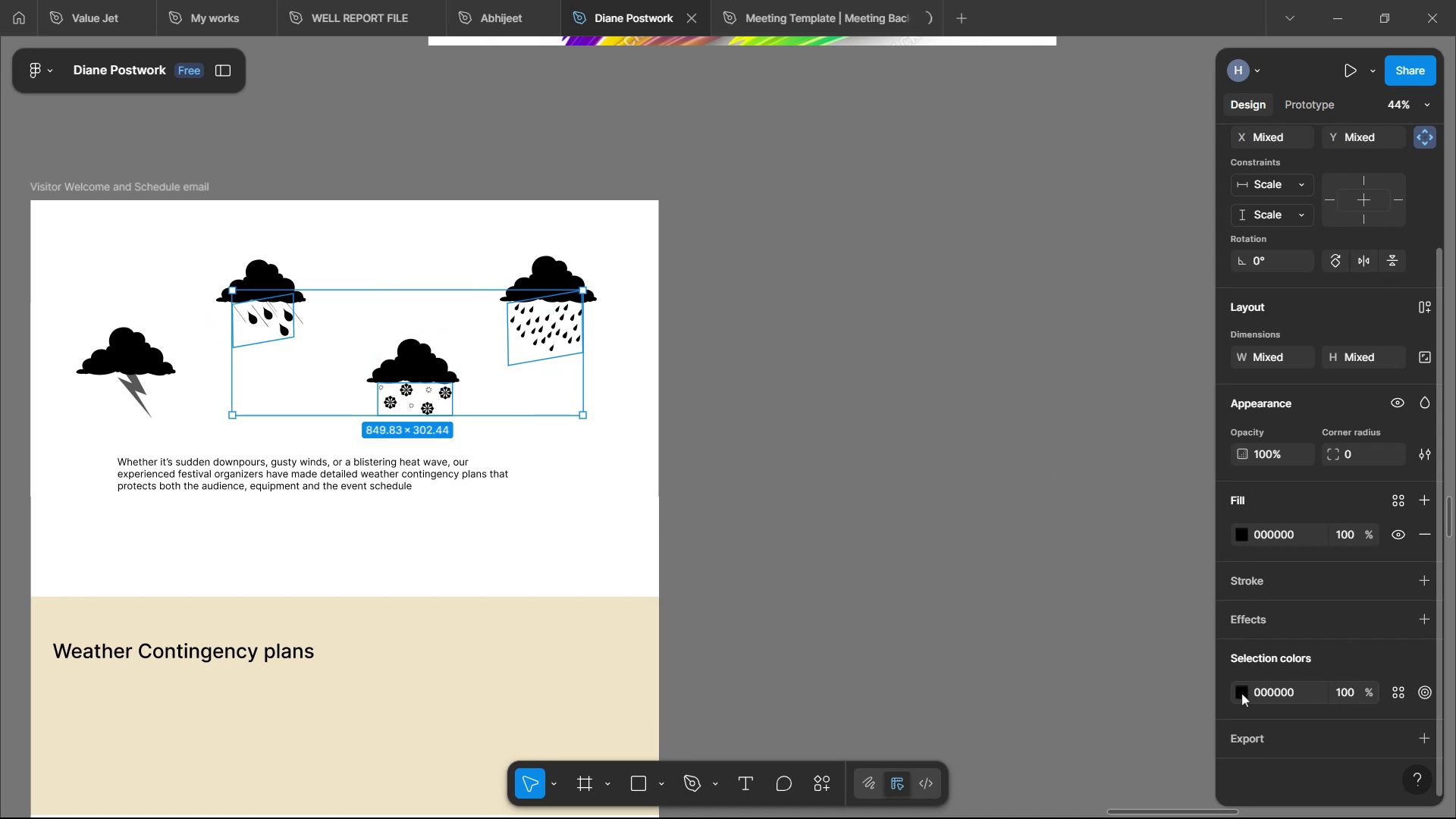 
left_click([1125, 726])
 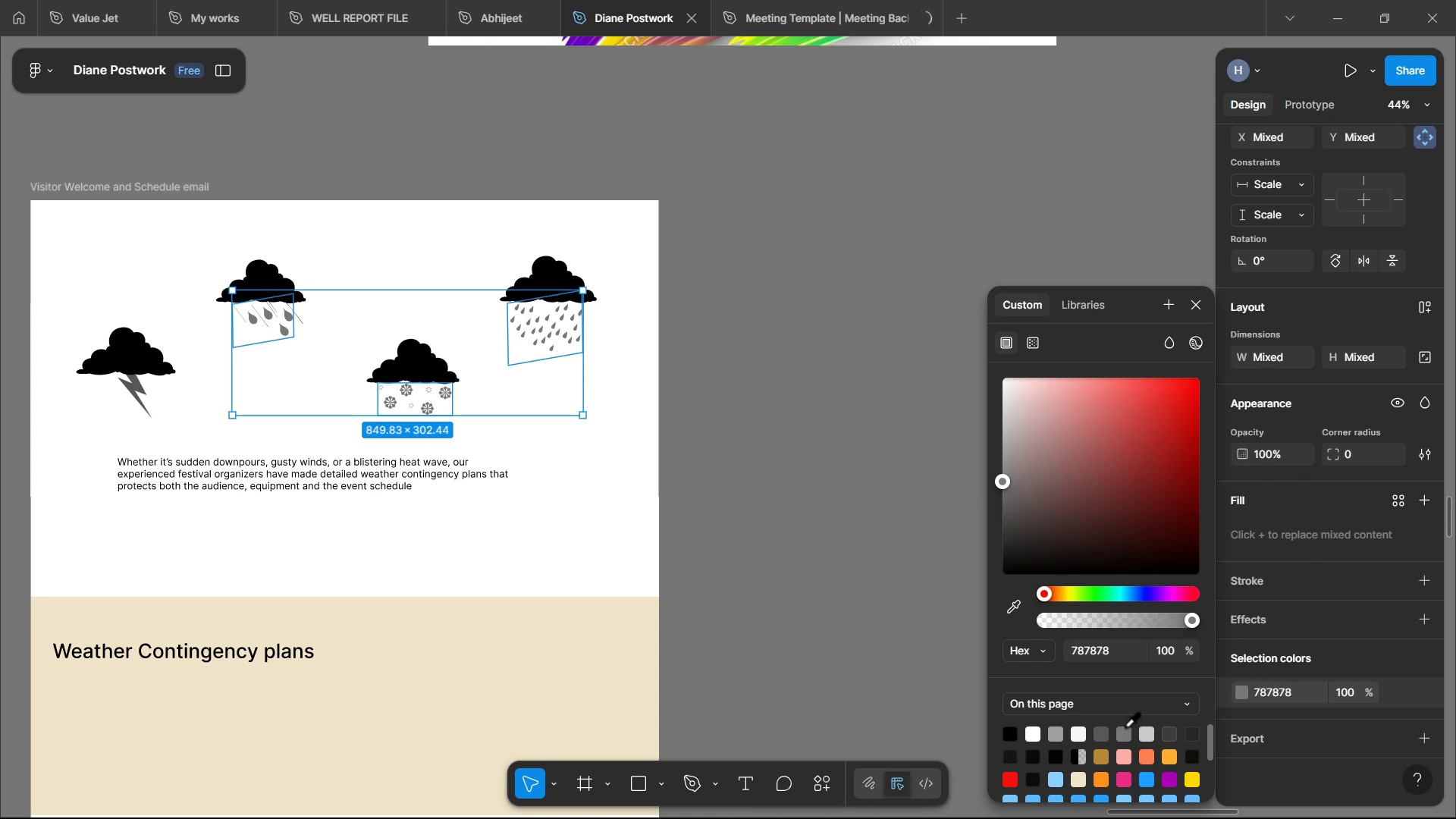 
wait(9.02)
 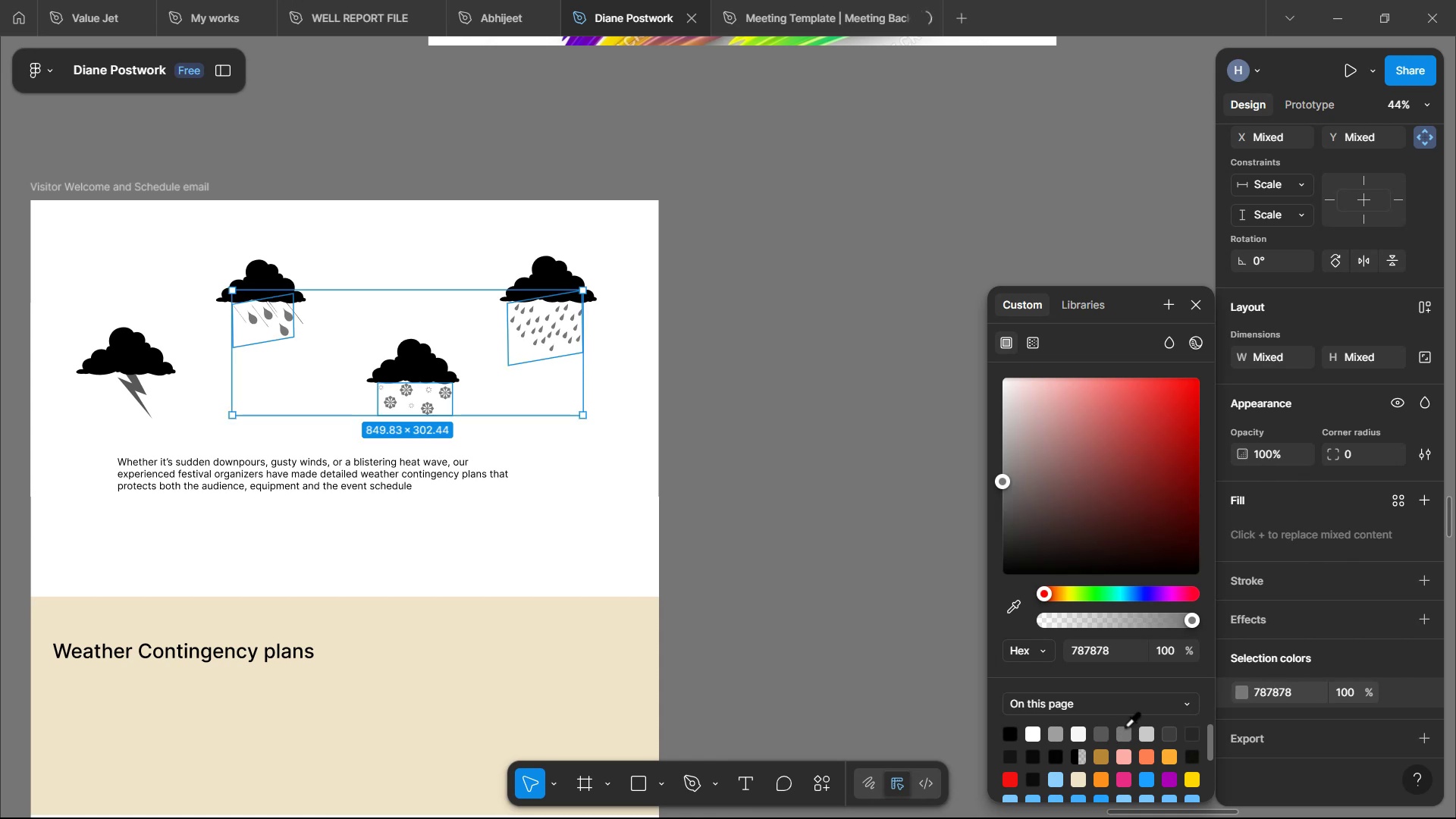 
left_click([150, 393])
 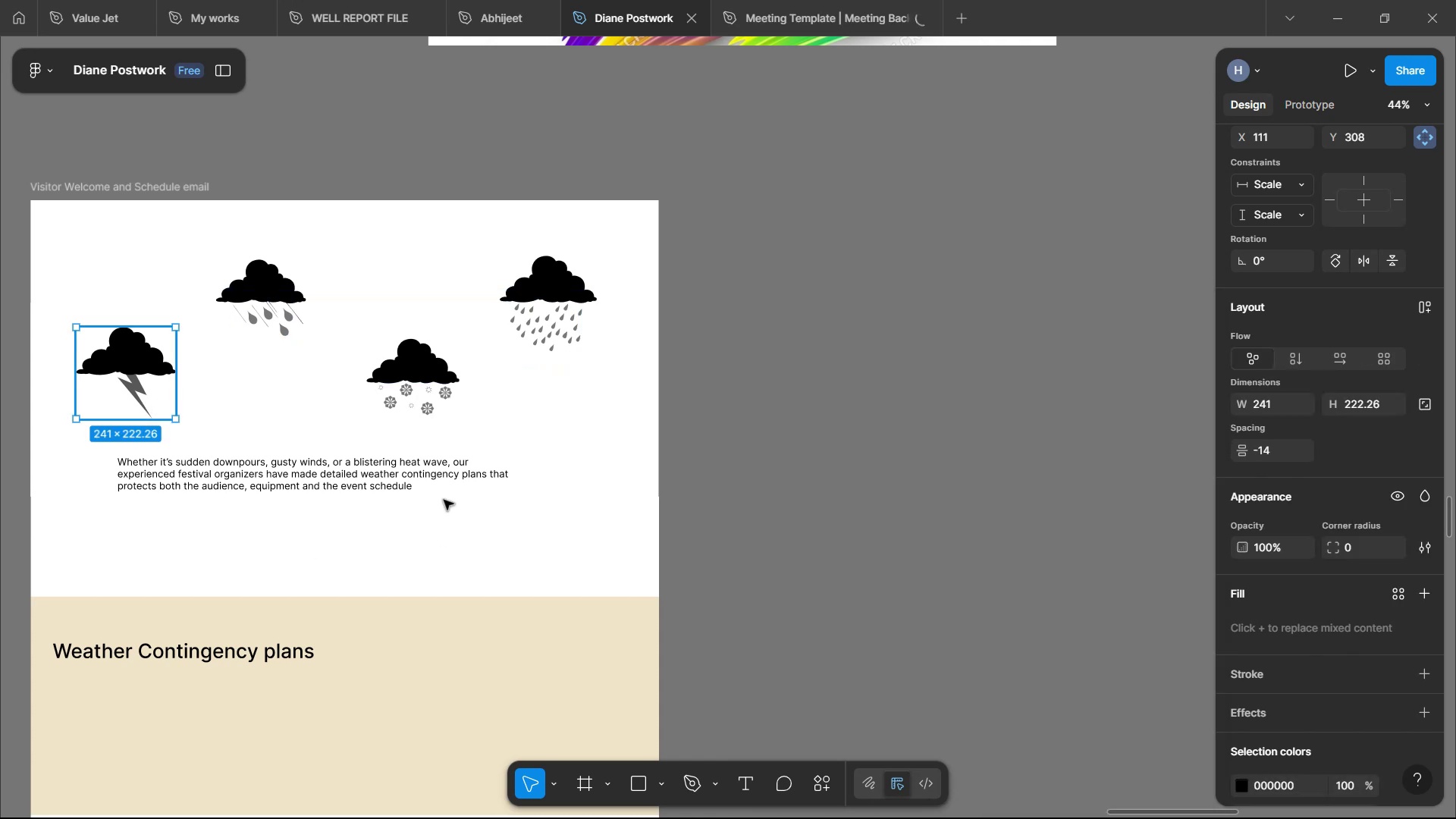 
scroll: coordinate [1356, 620], scroll_direction: down, amount: 5.0
 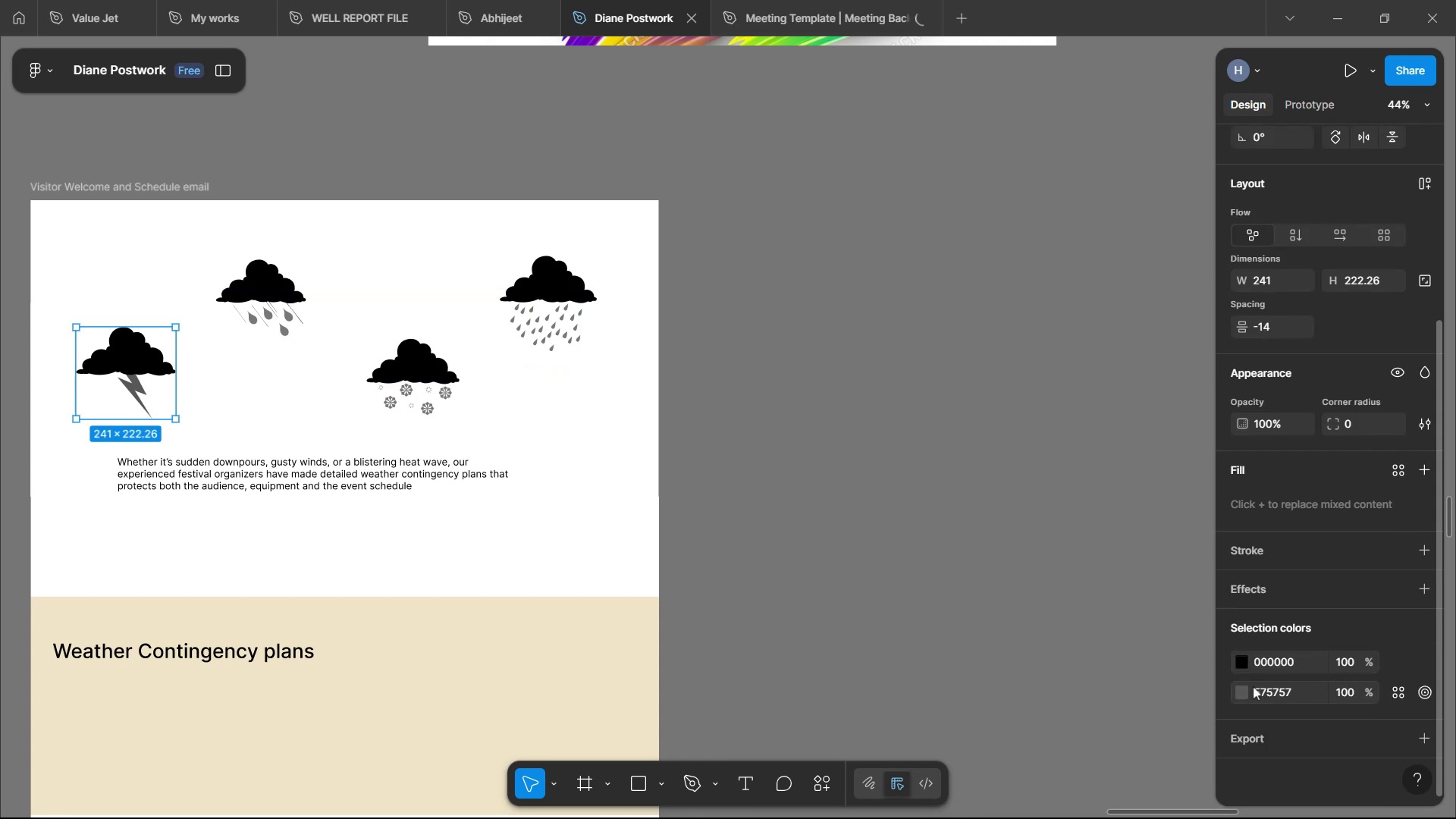 
left_click([1237, 694])
 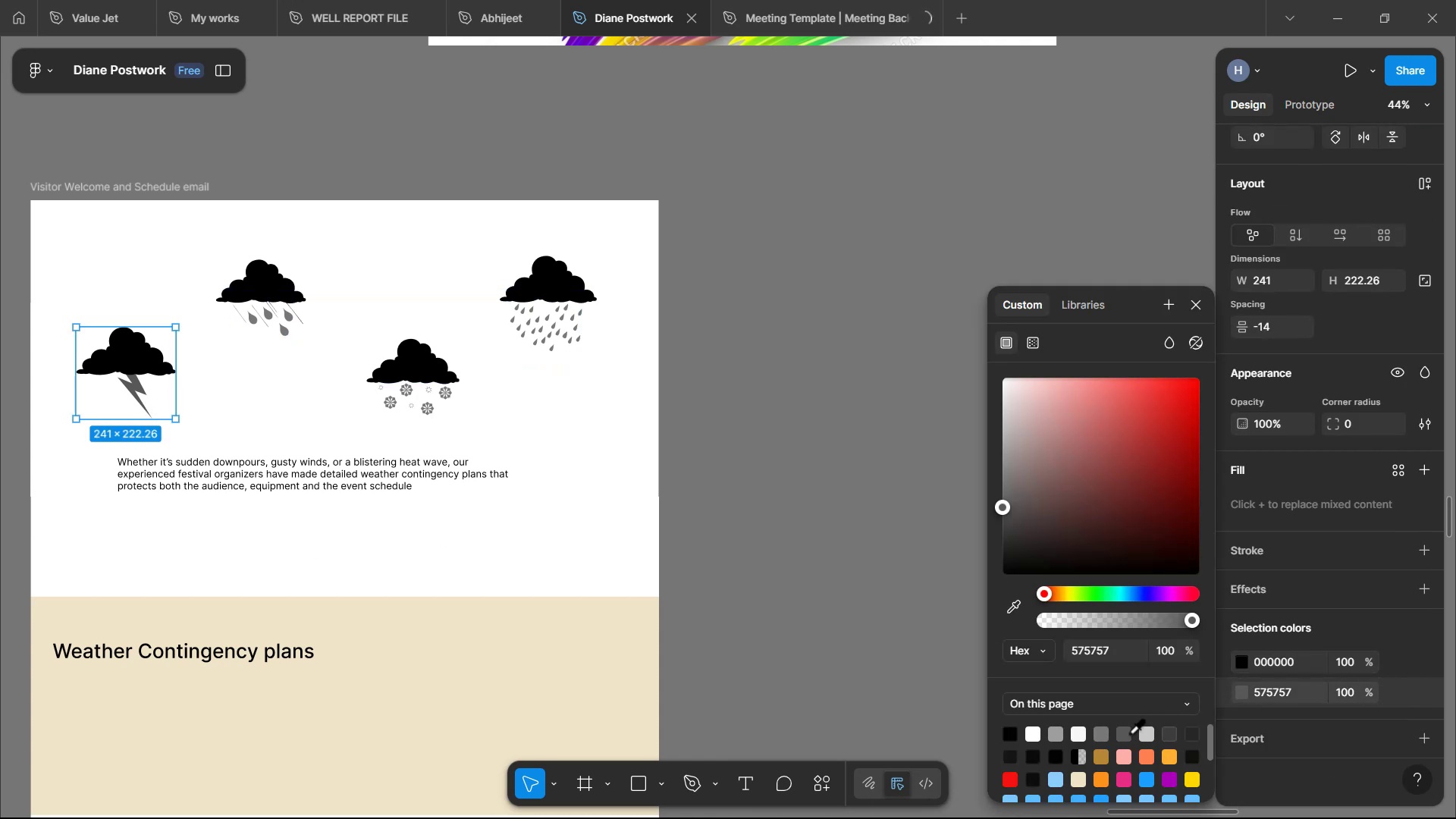 
left_click([1122, 736])
 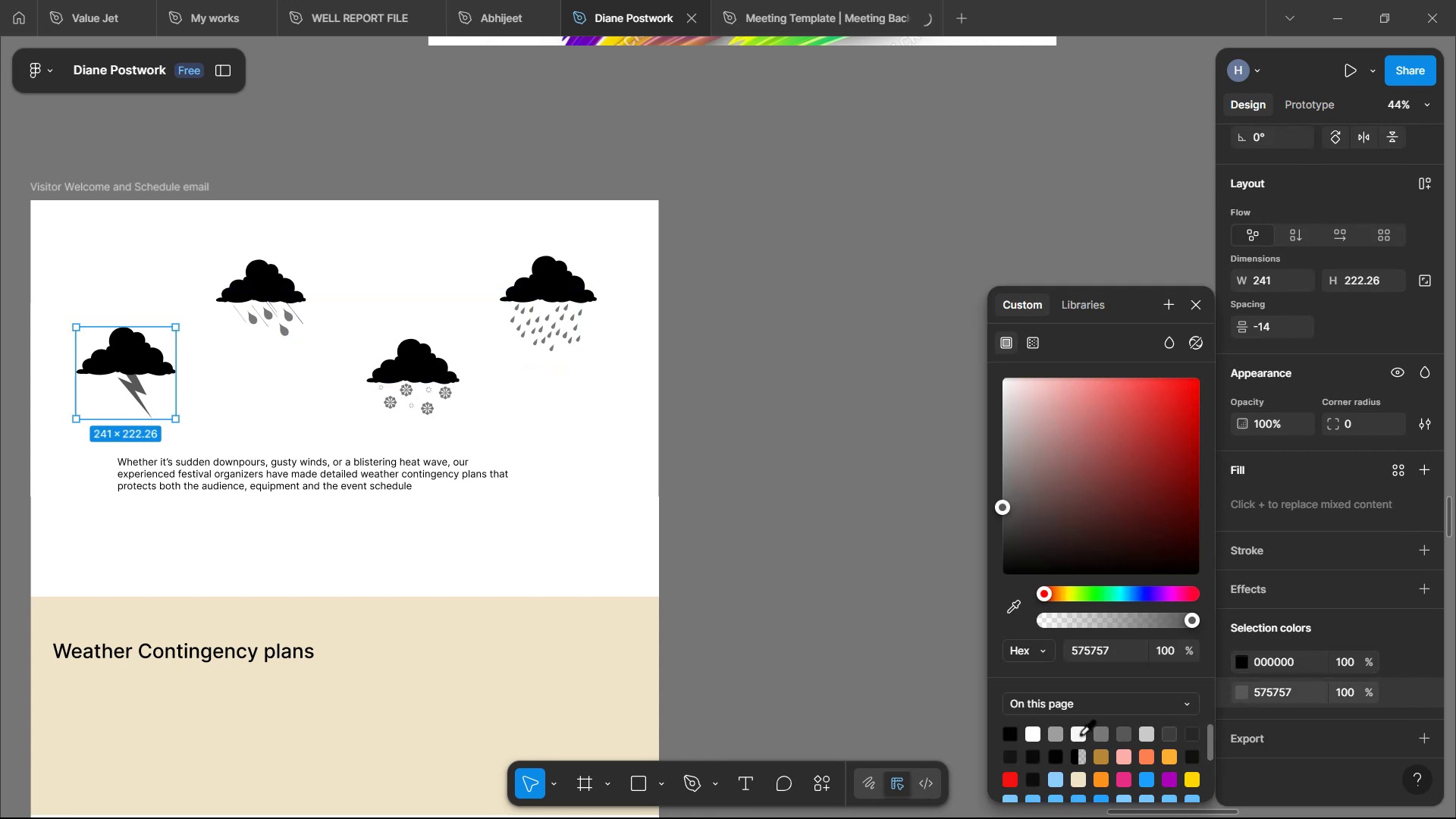 
left_click([1100, 742])
 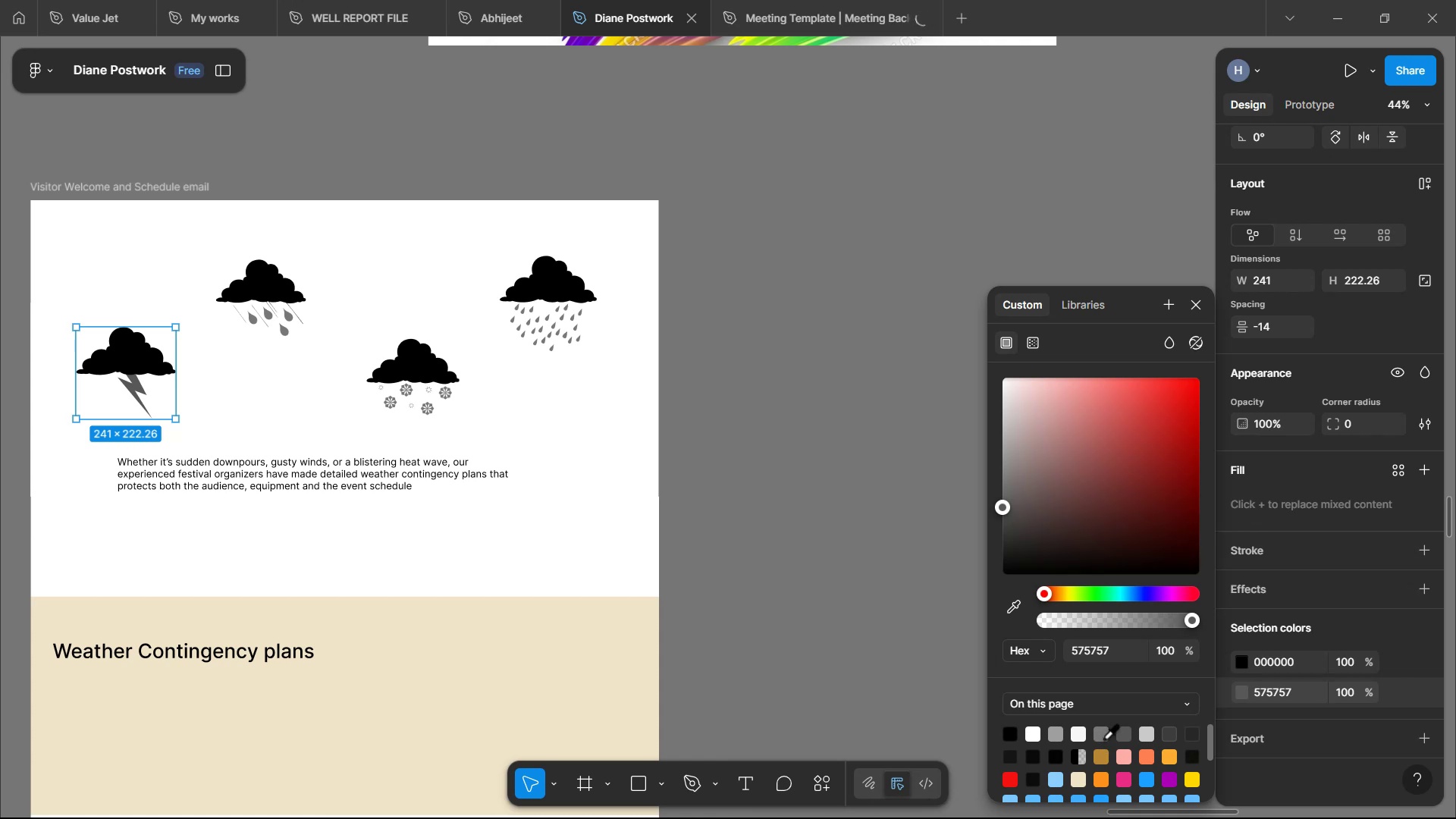 
left_click([1105, 734])
 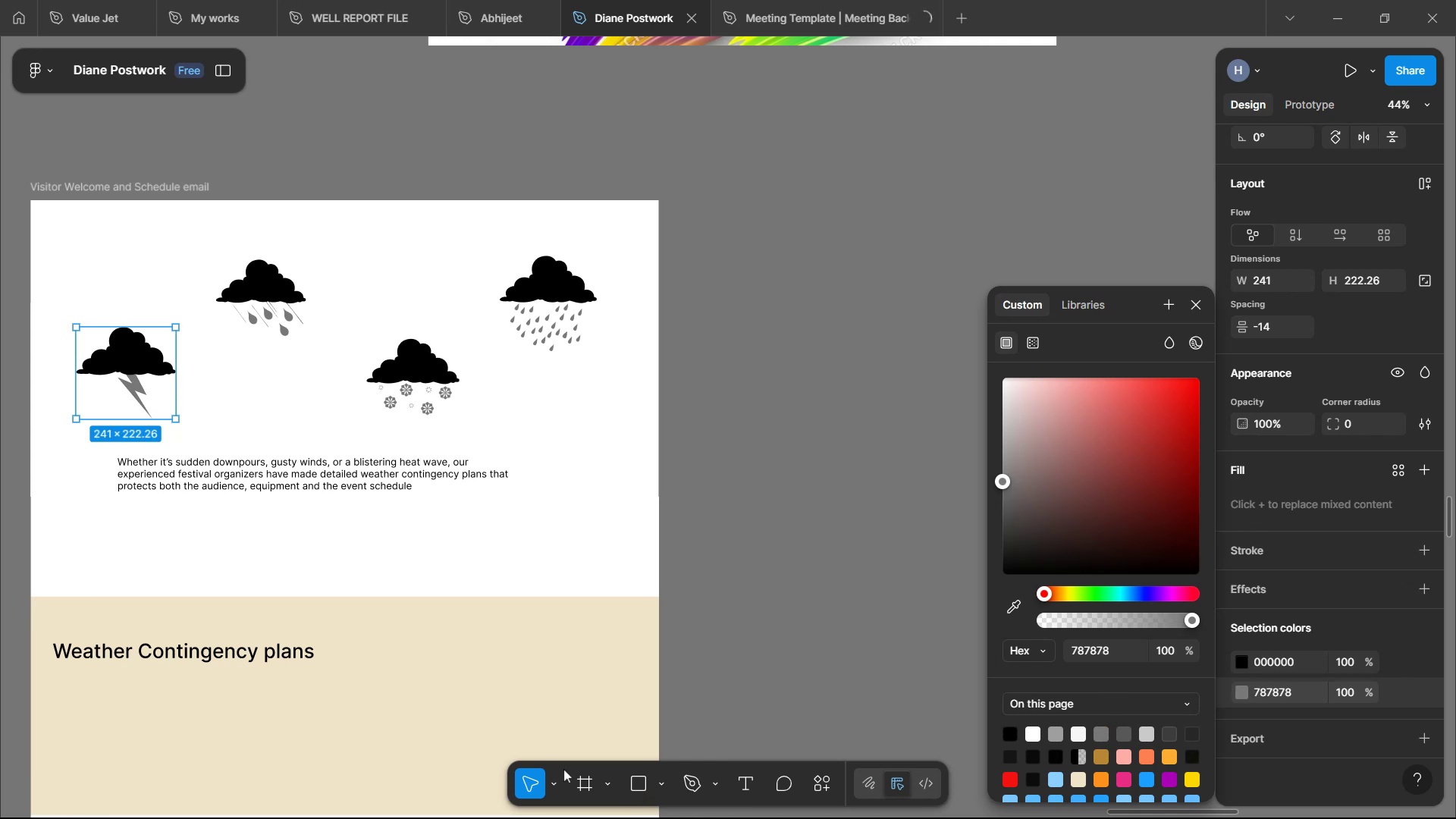 
wait(6.74)
 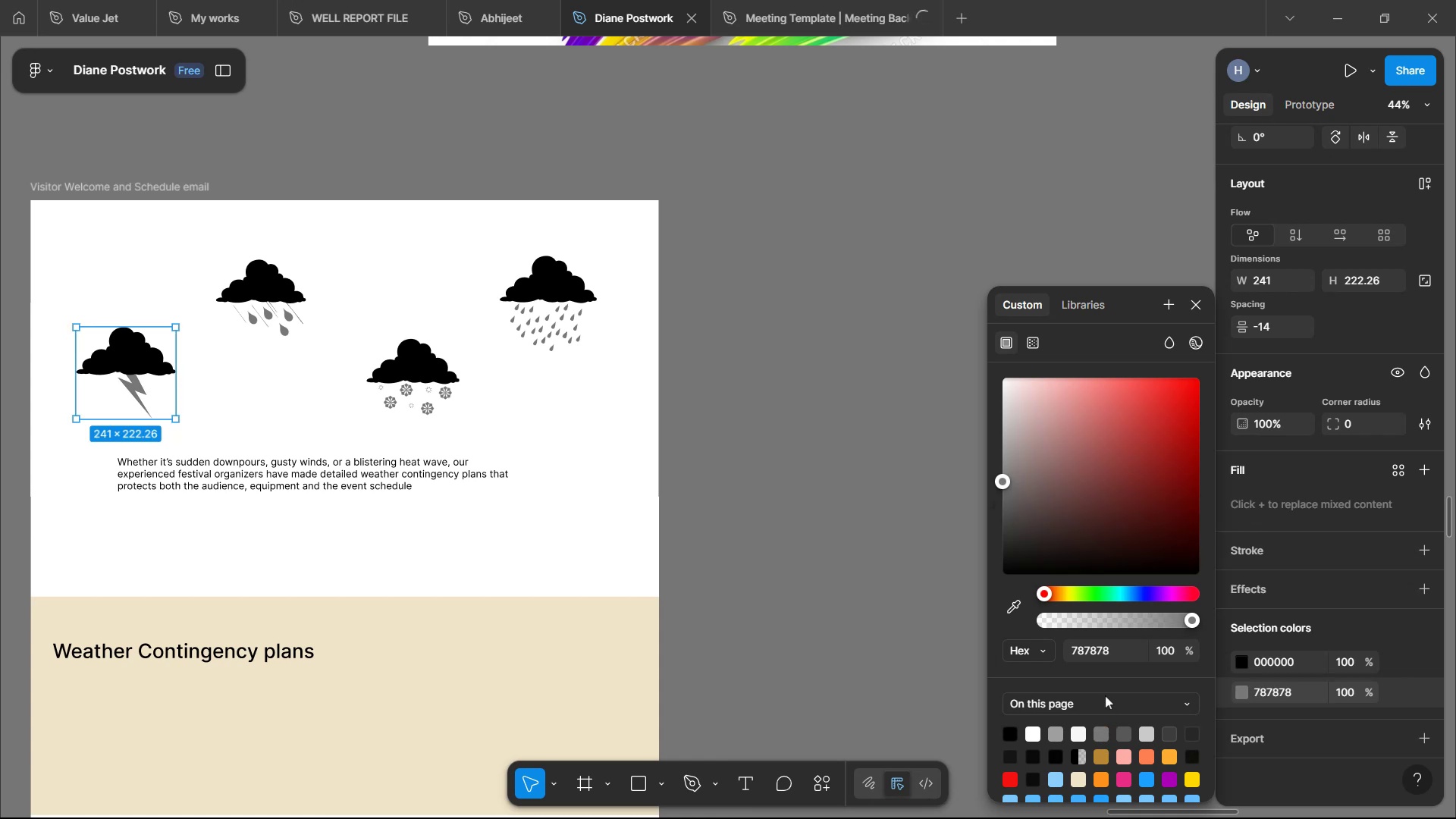 
left_click([549, 739])
 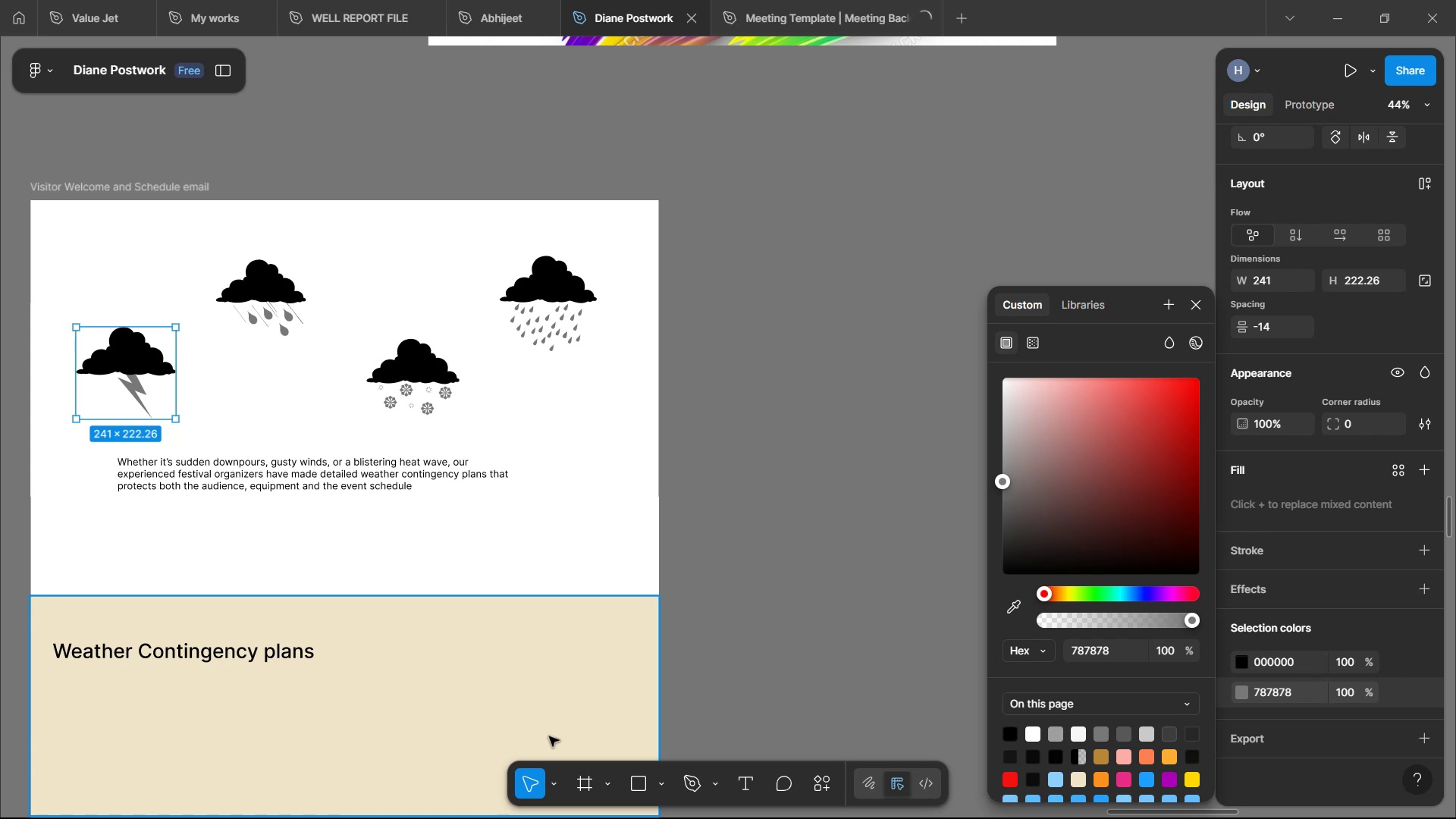 
wait(369.23)
 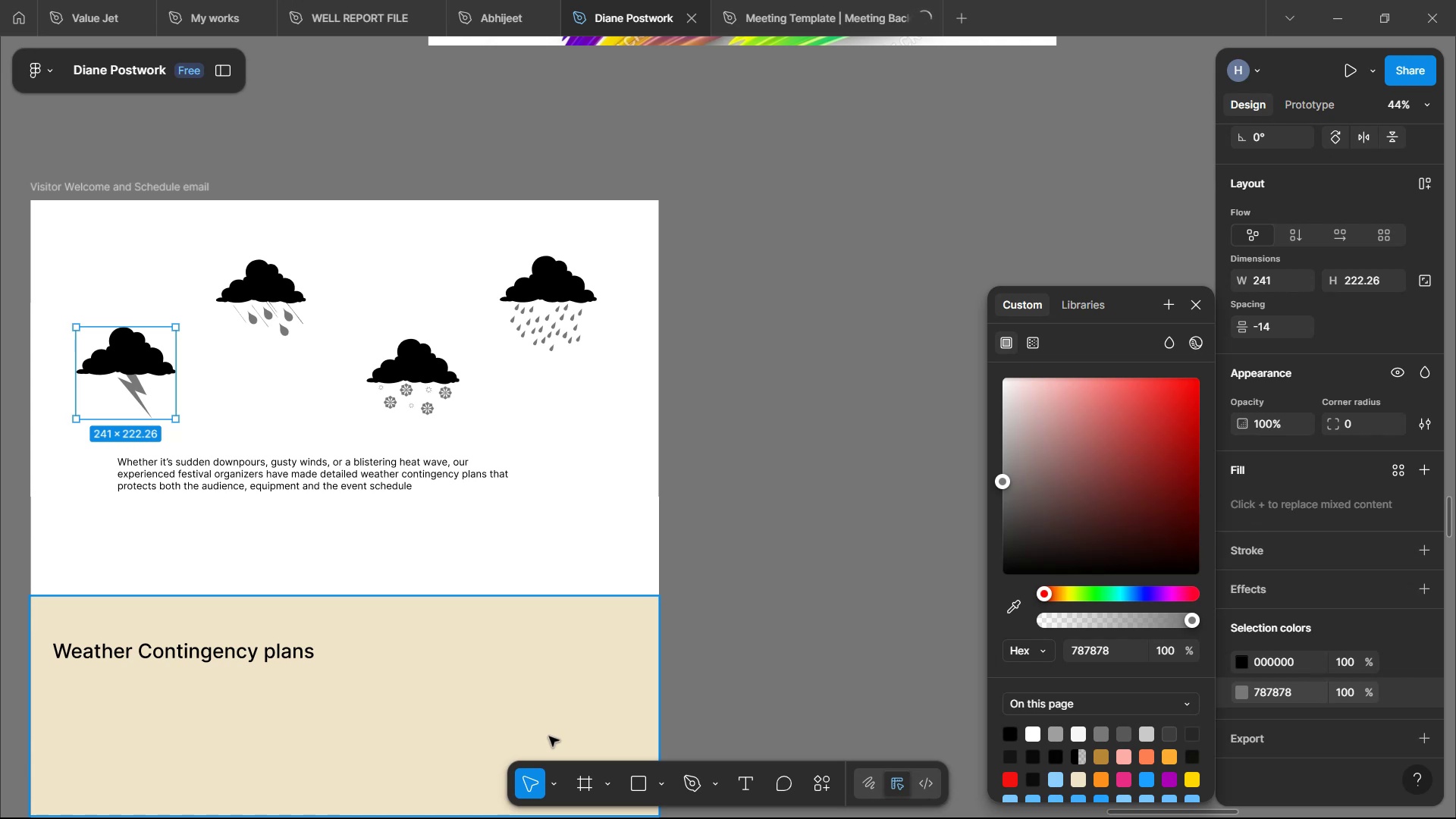 
scroll: coordinate [307, 340], scroll_direction: down, amount: 2.0
 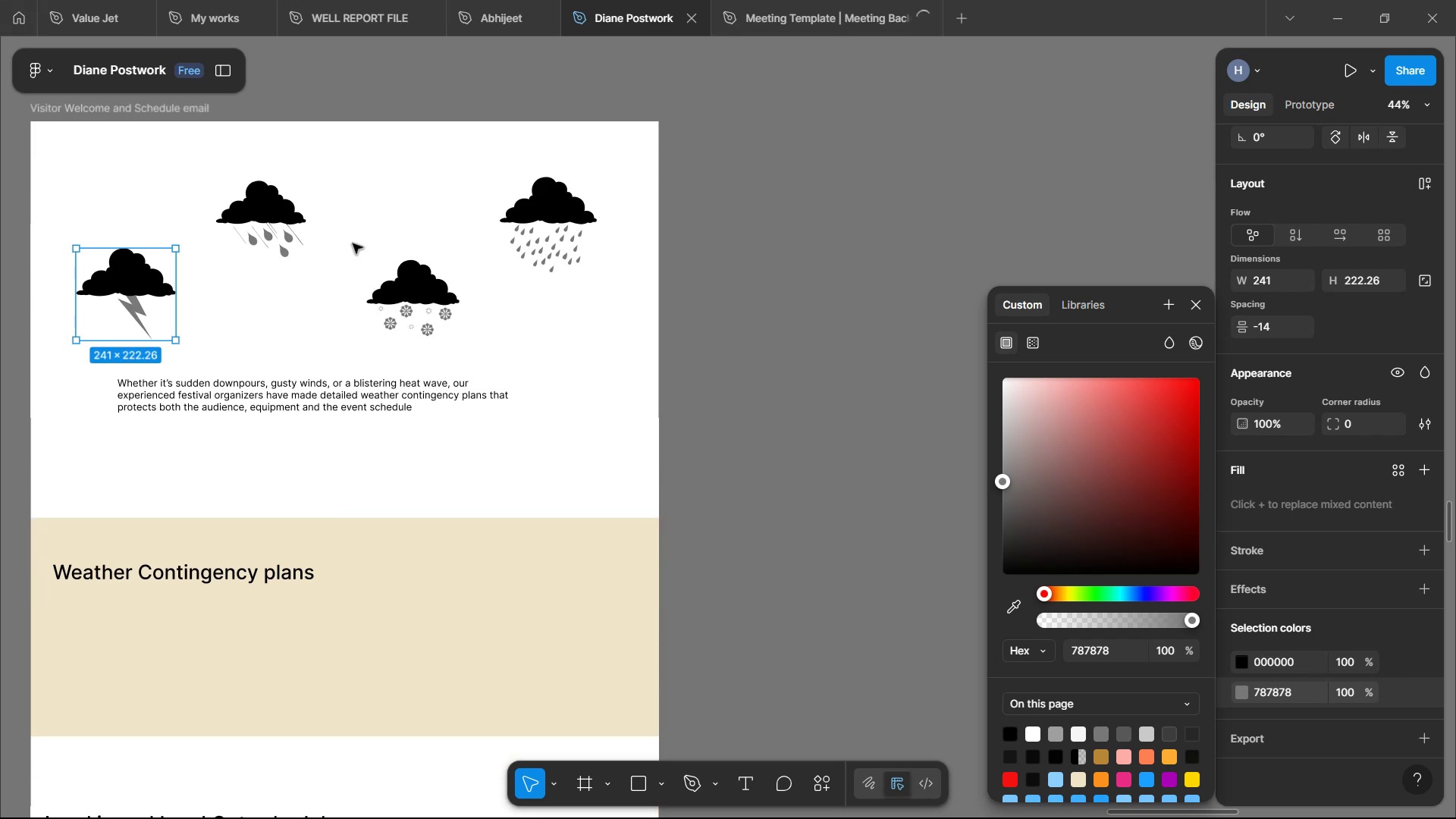 
scroll: coordinate [431, 188], scroll_direction: up, amount: 2.0
 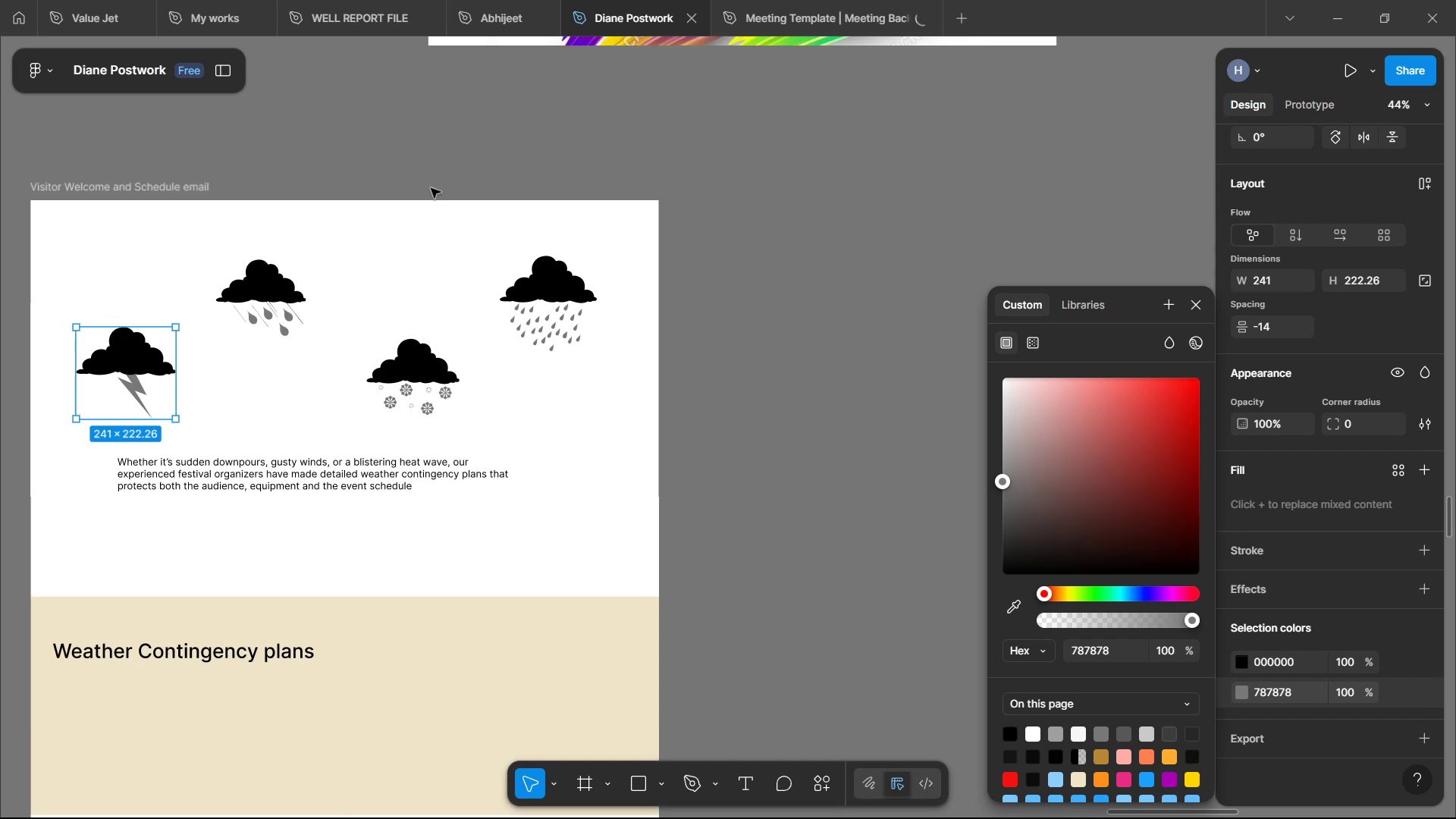 
left_click([450, 155])
 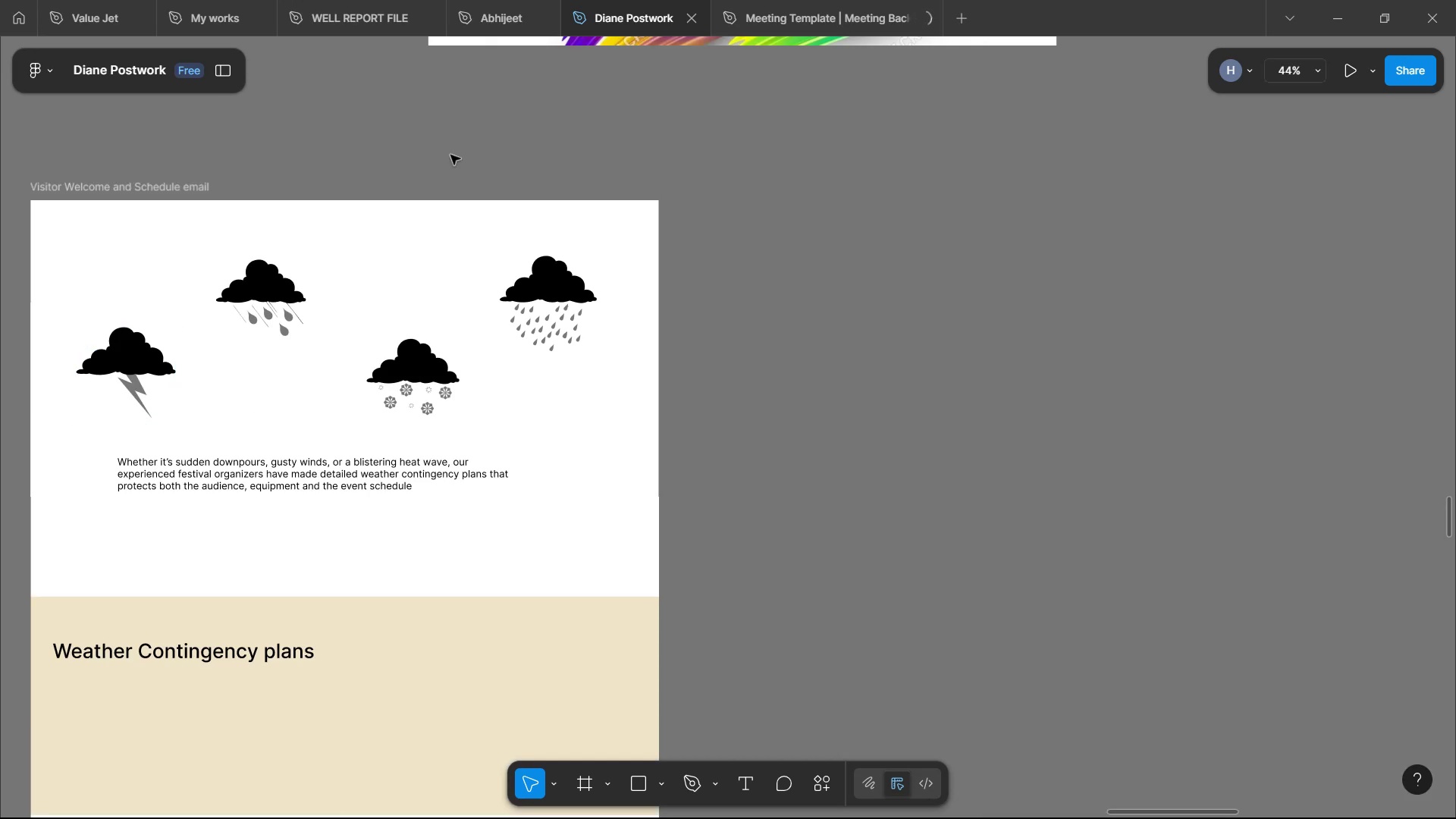 
wait(5.46)
 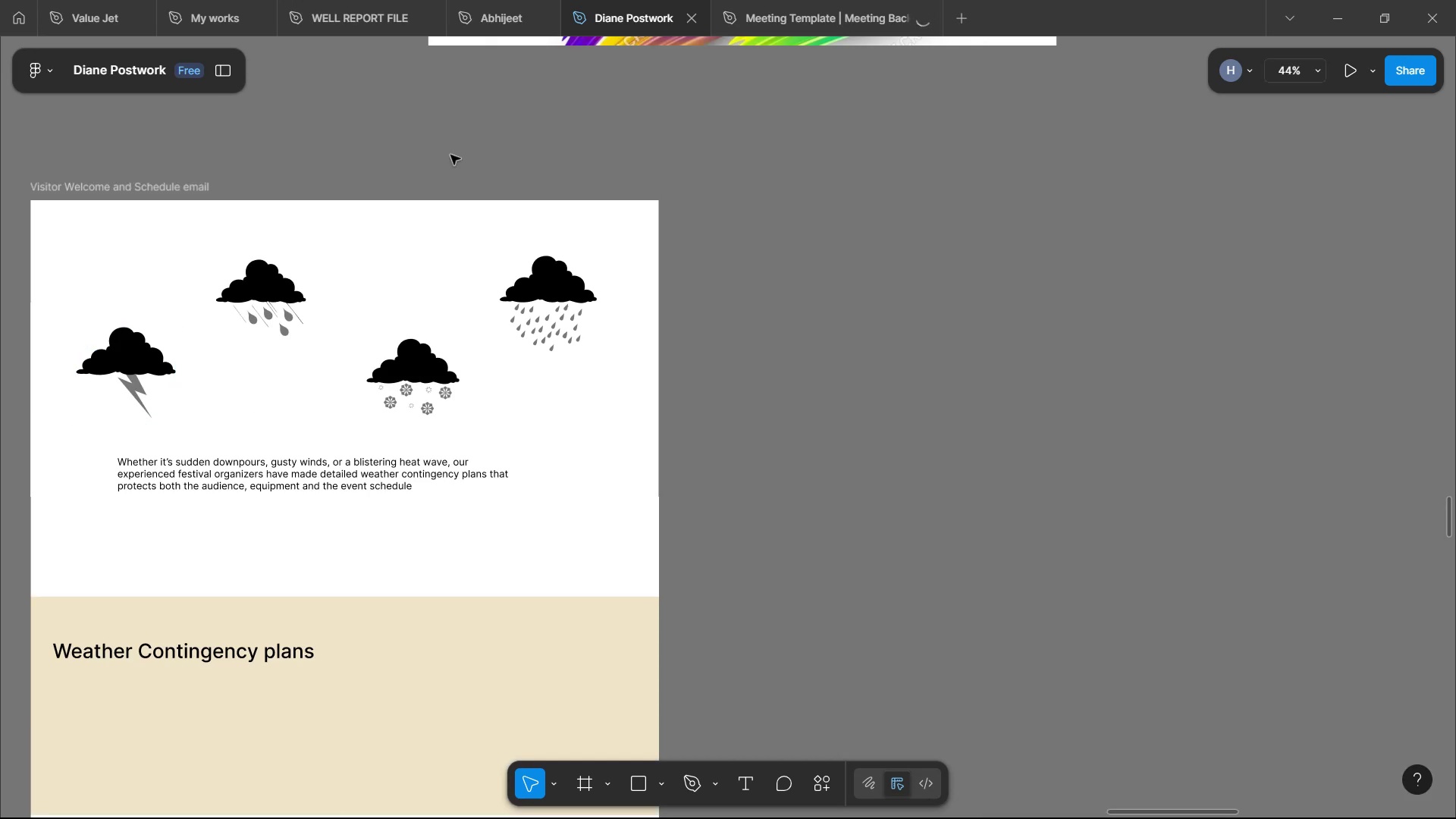 
hold_key(key=ShiftLeft, duration=0.53)
scroll: coordinate [220, 305], scroll_direction: up, amount: 3.0
 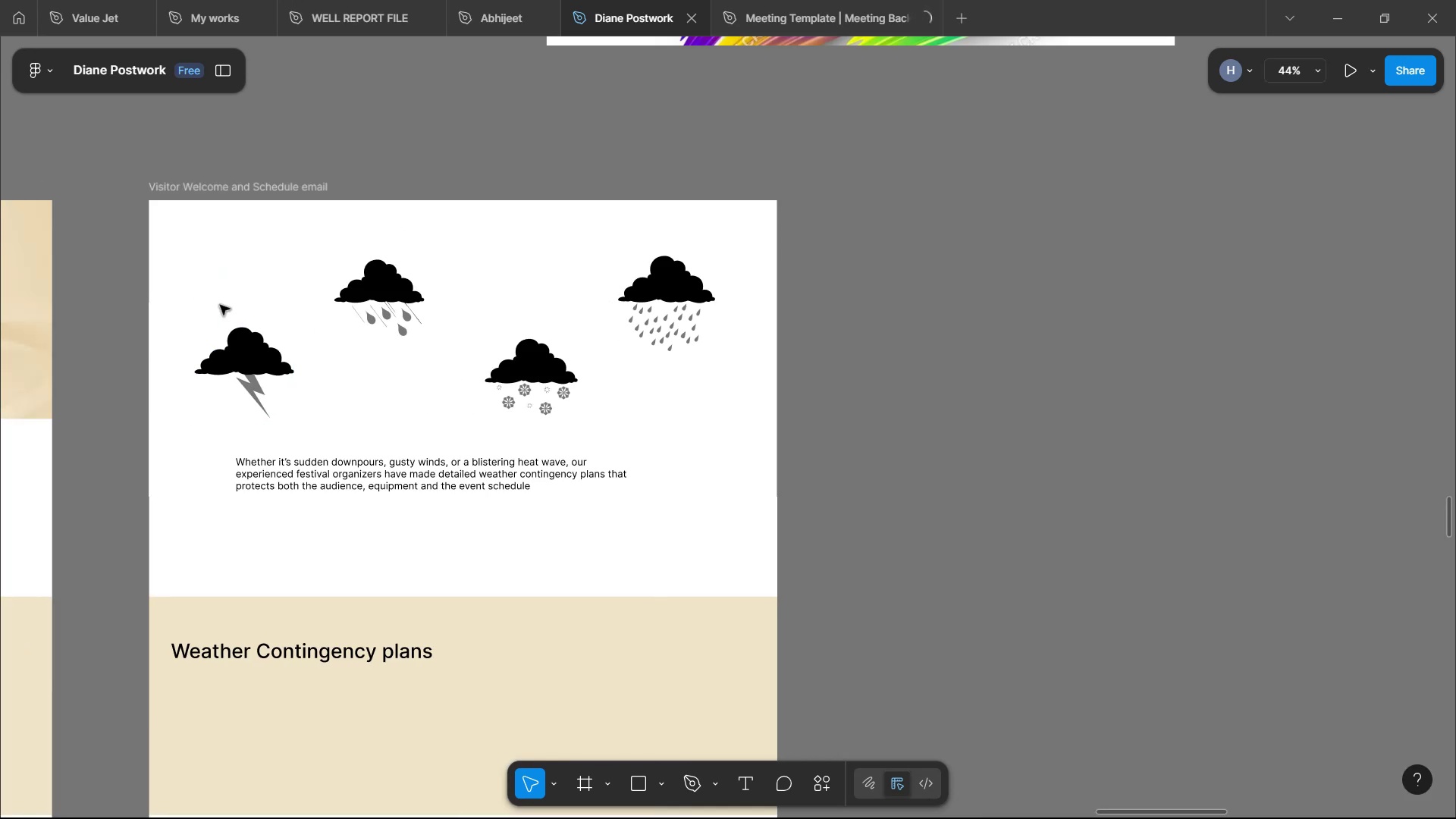 
hold_key(key=ControlLeft, duration=1.52)
scroll: coordinate [323, 326], scroll_direction: up, amount: 3.0
 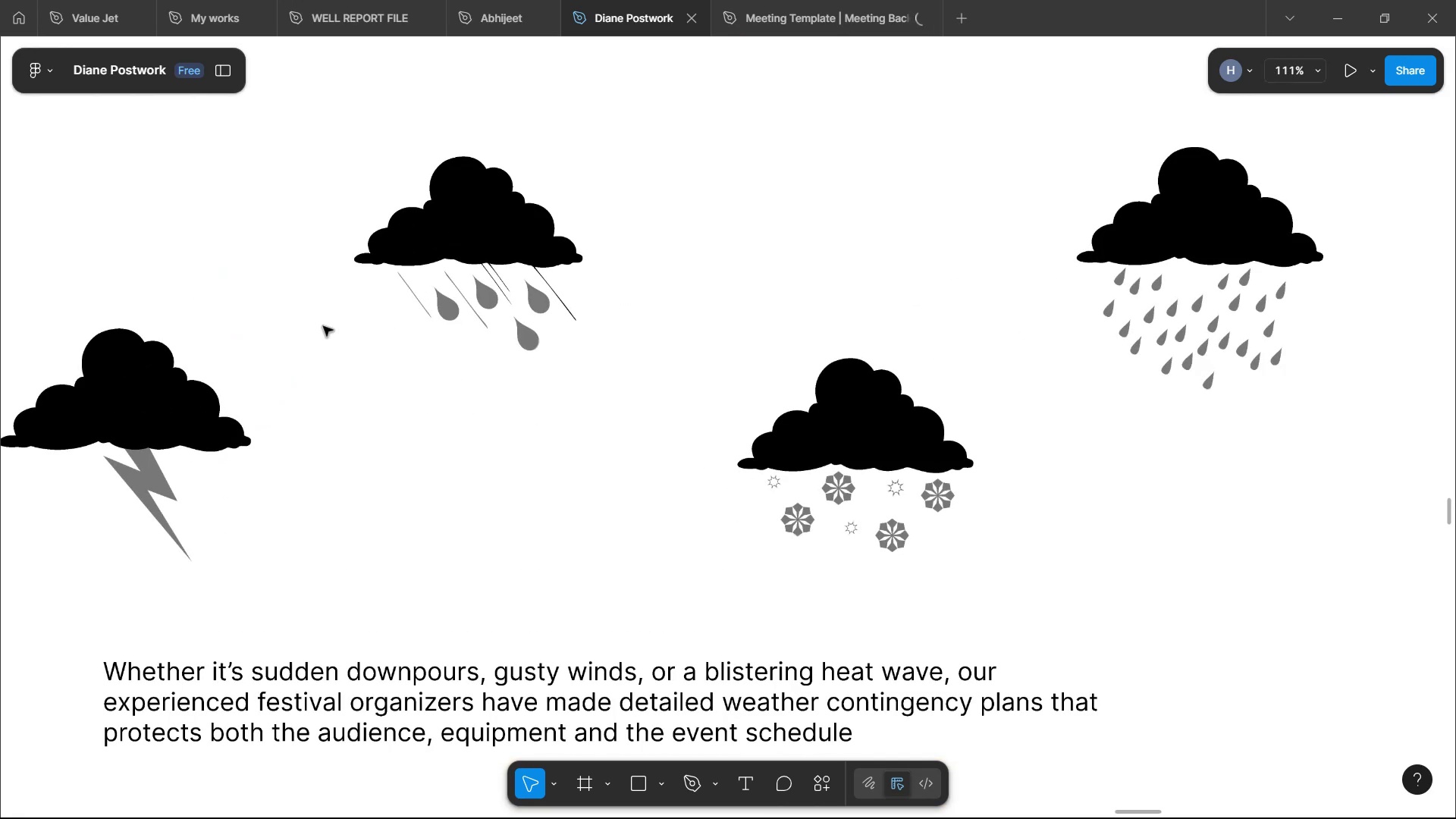 
key(Control+ControlLeft)
 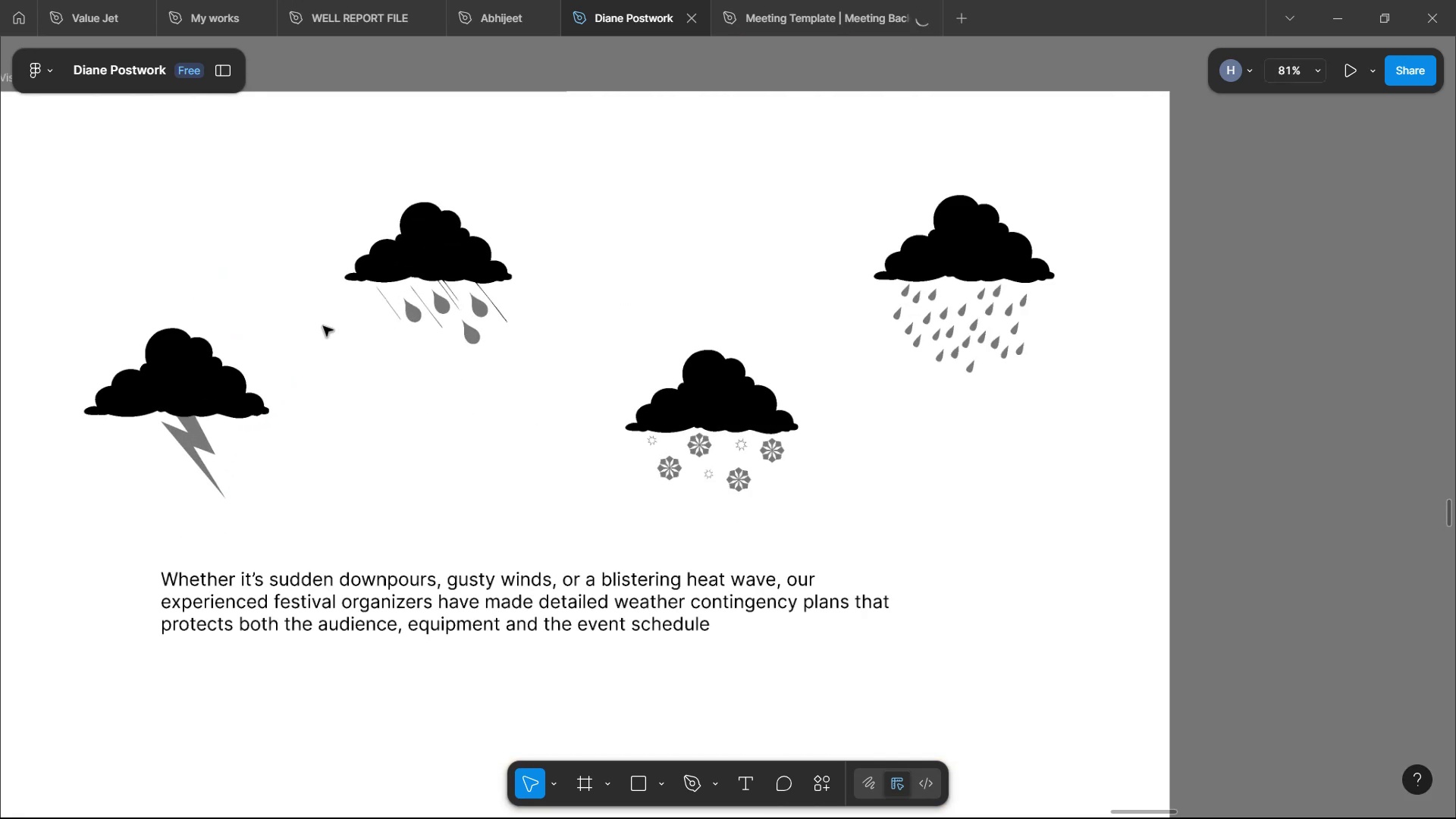 
key(Control+ControlLeft)
 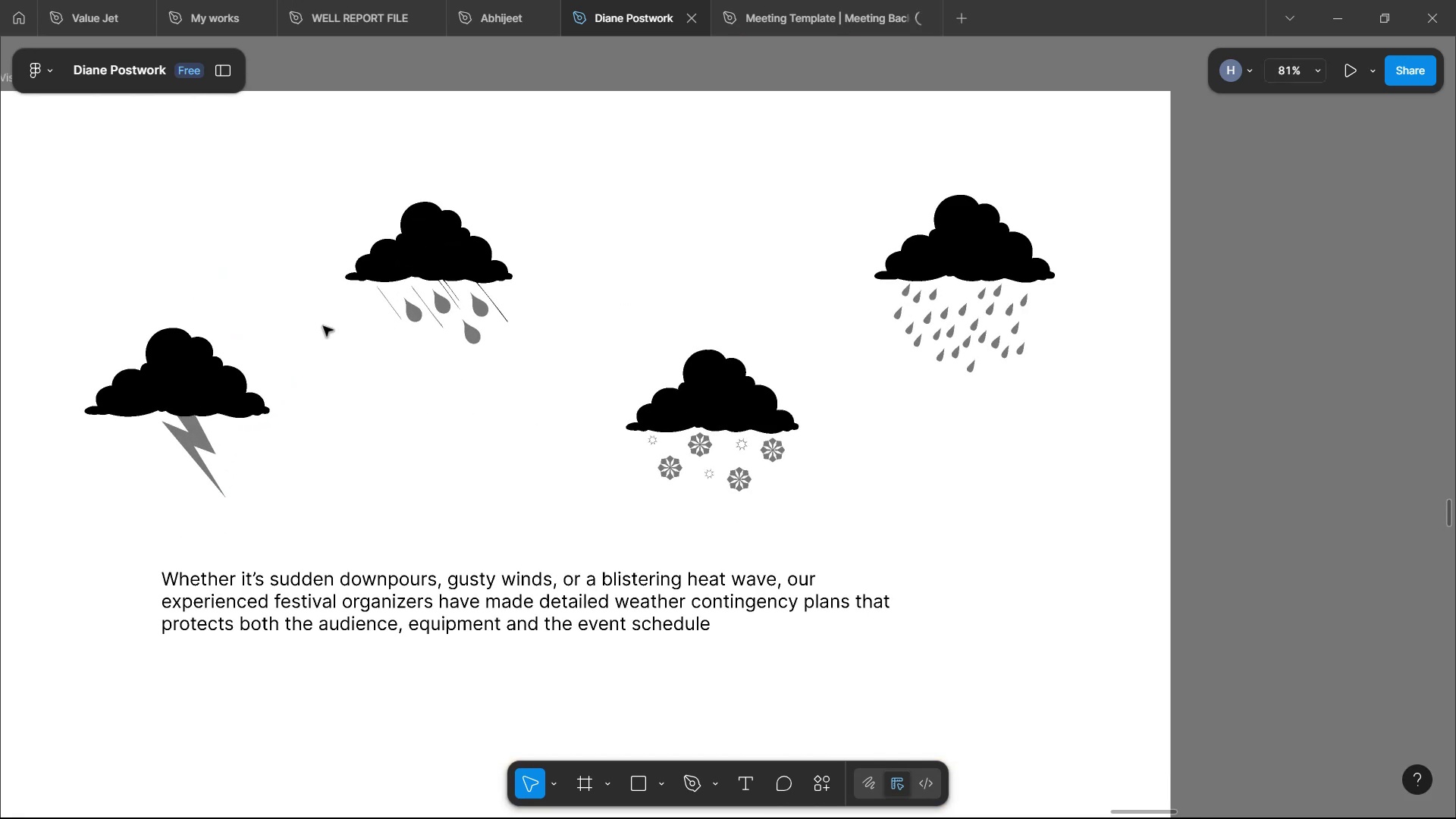 
key(Control+ControlLeft)
 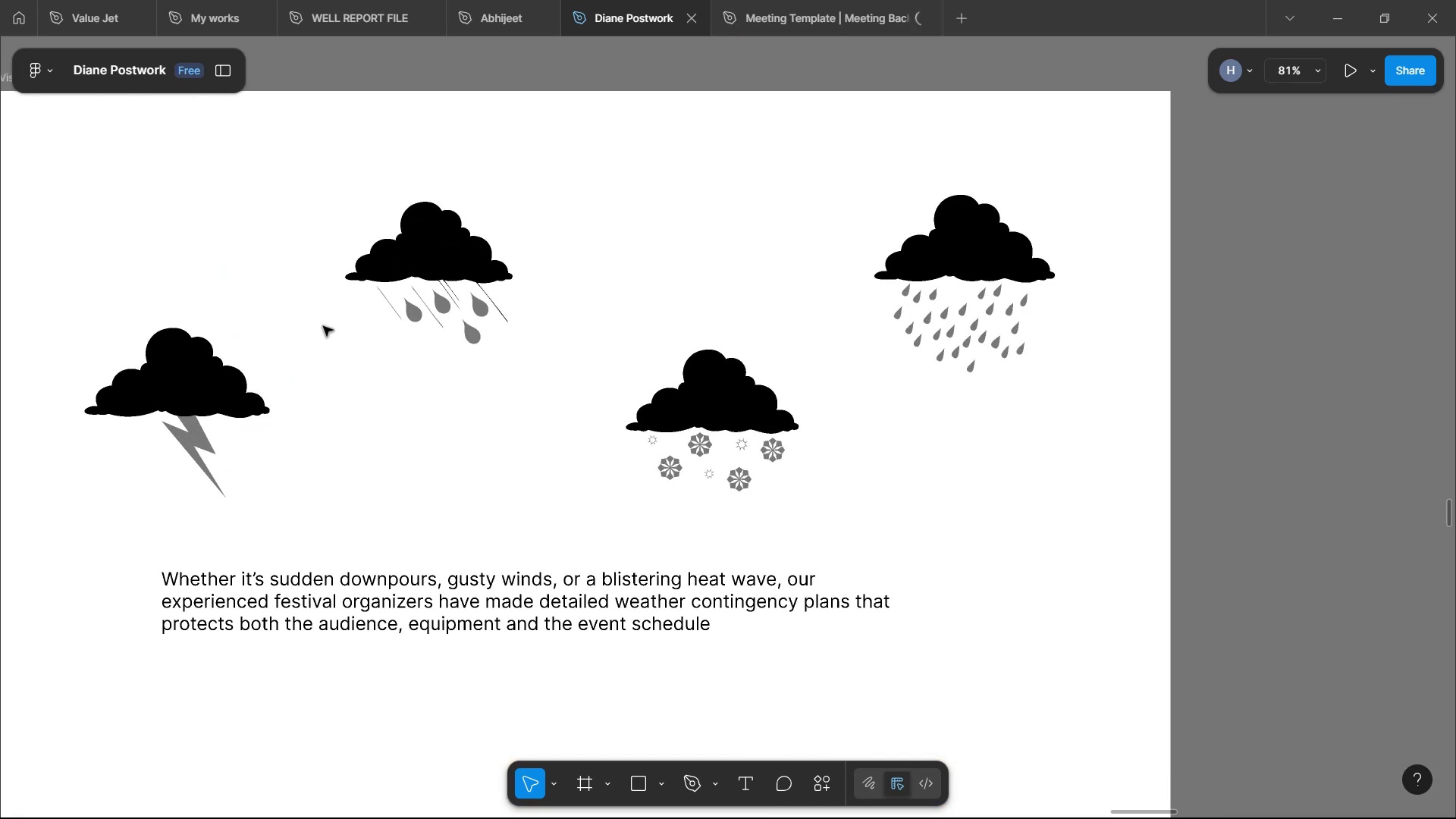 
key(Control+ControlLeft)
 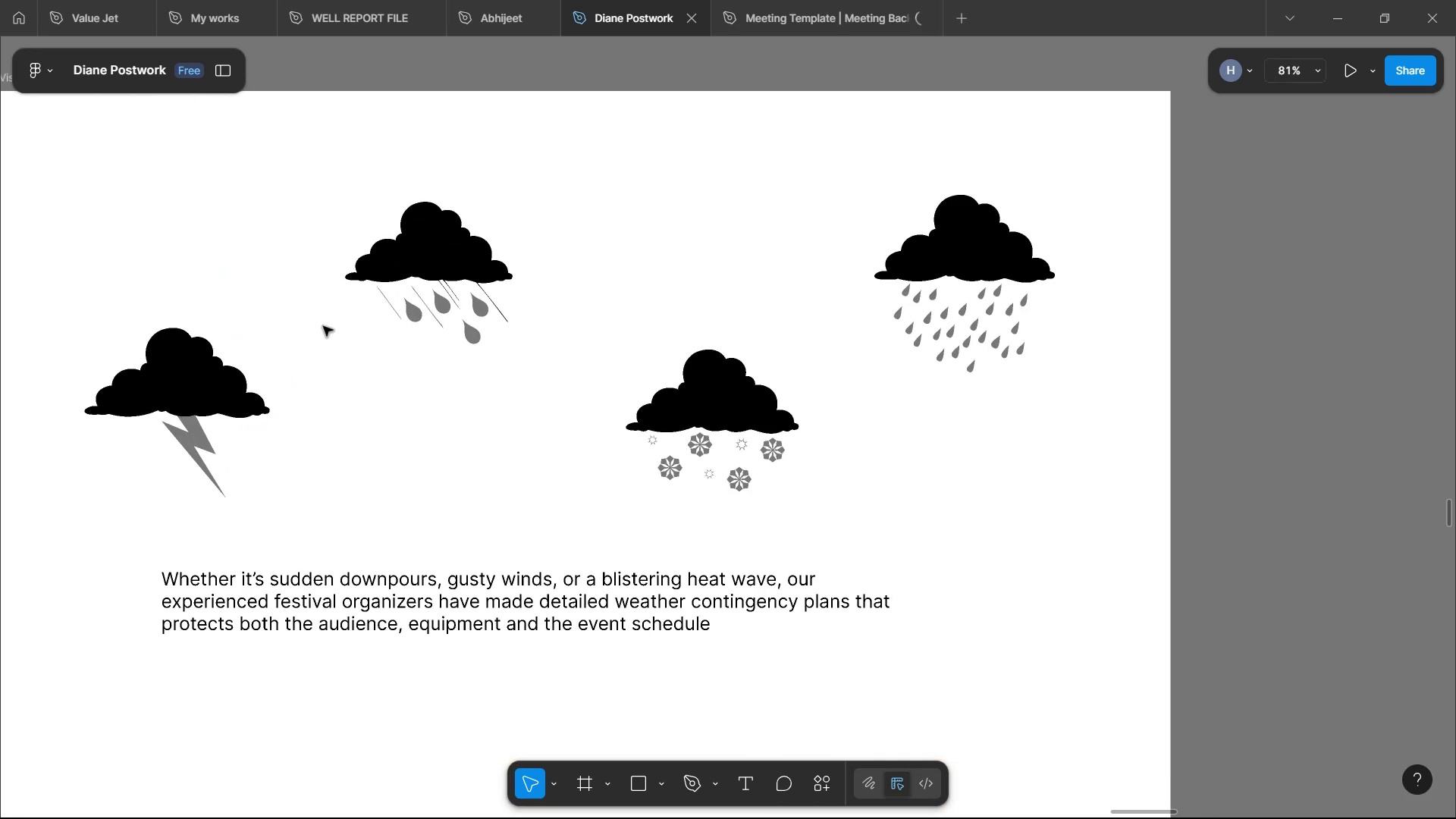 
key(Control+ControlLeft)
 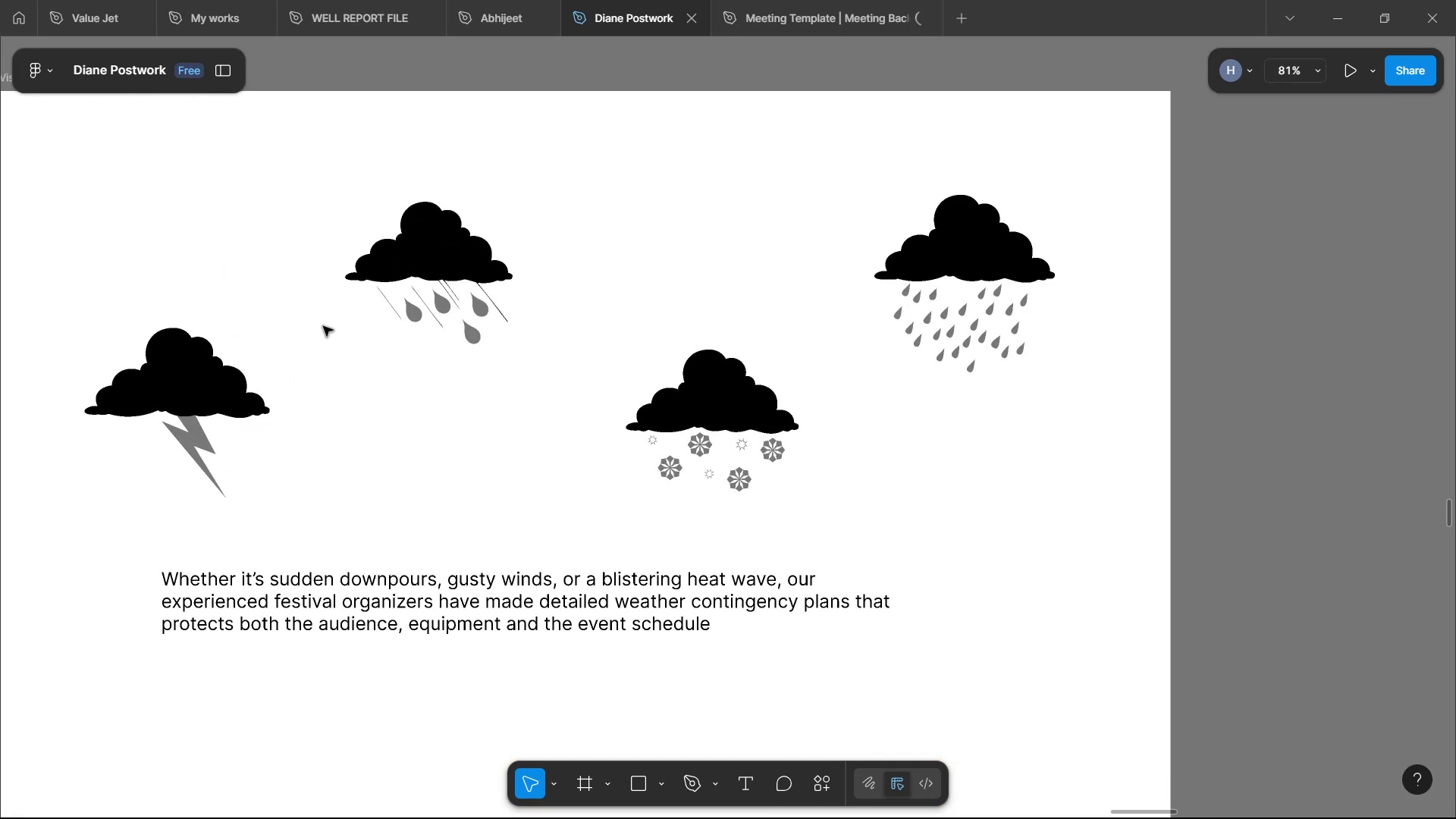 
hold_key(key=ShiftLeft, duration=0.65)
 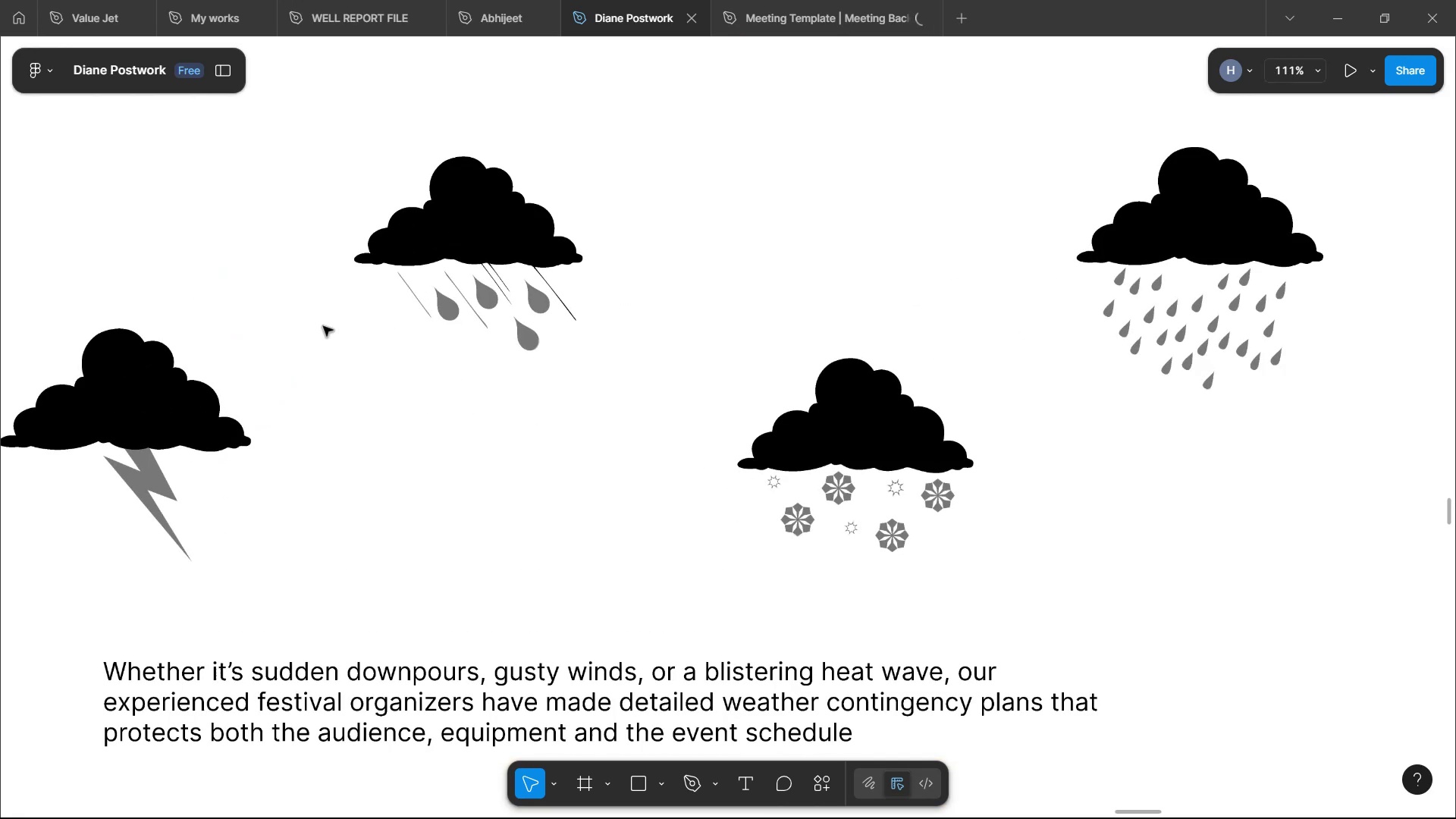 
hold_key(key=ControlLeft, duration=1.6)
scroll: coordinate [323, 326], scroll_direction: down, amount: 1.0
 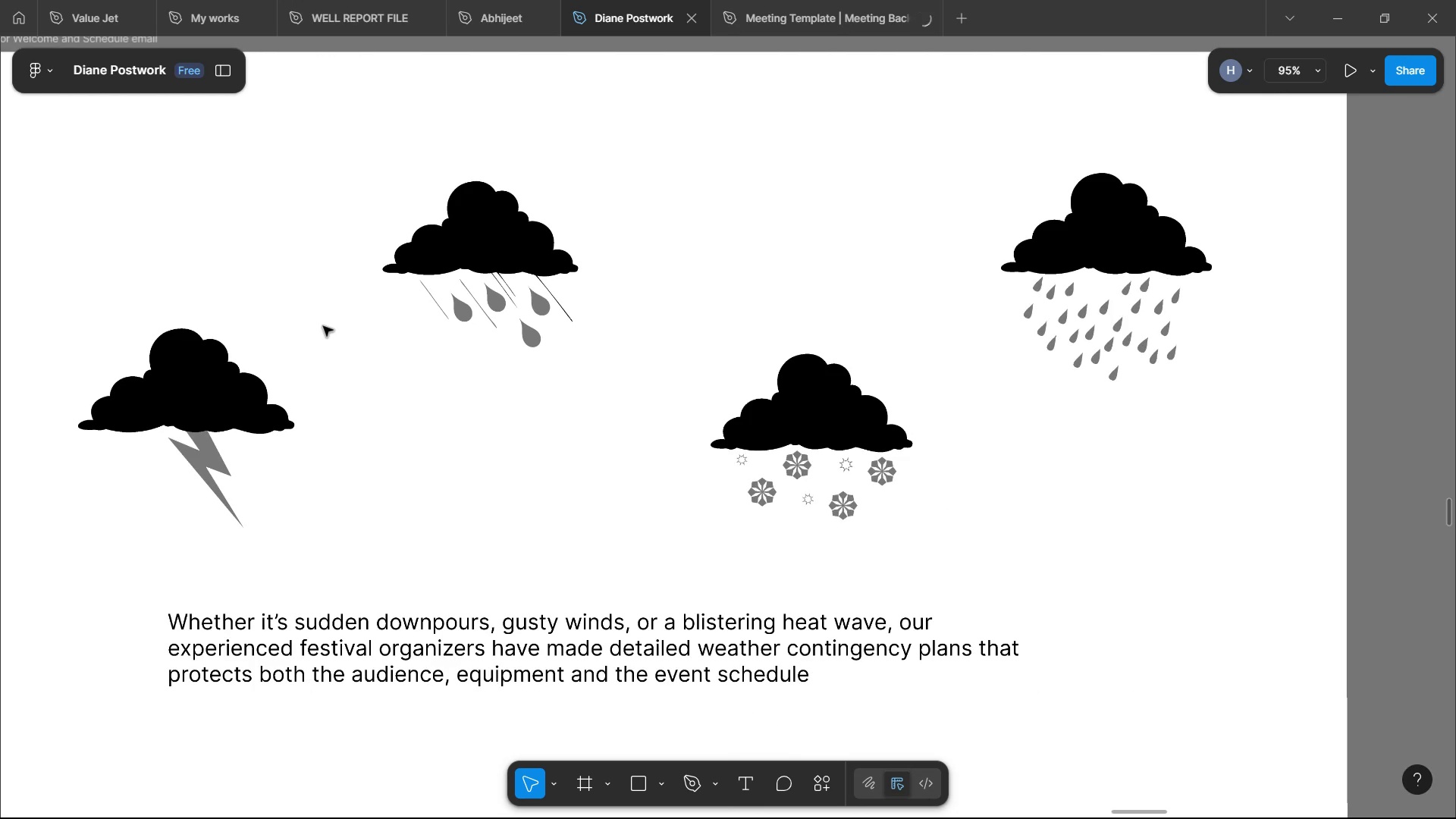 
hold_key(key=ControlLeft, duration=1.57)
scroll: coordinate [323, 326], scroll_direction: up, amount: 1.0
 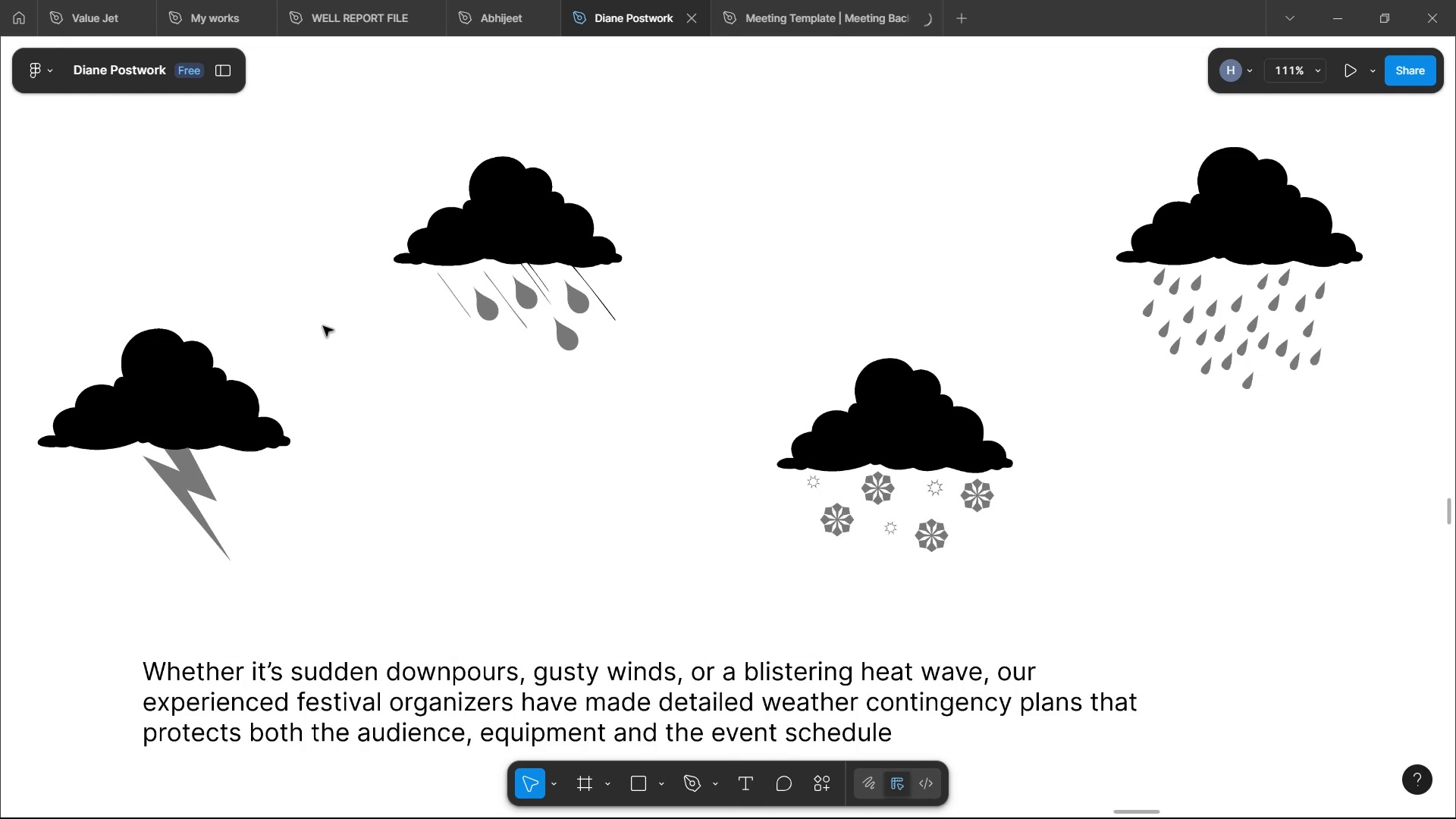 
scroll: coordinate [323, 326], scroll_direction: down, amount: 1.0
 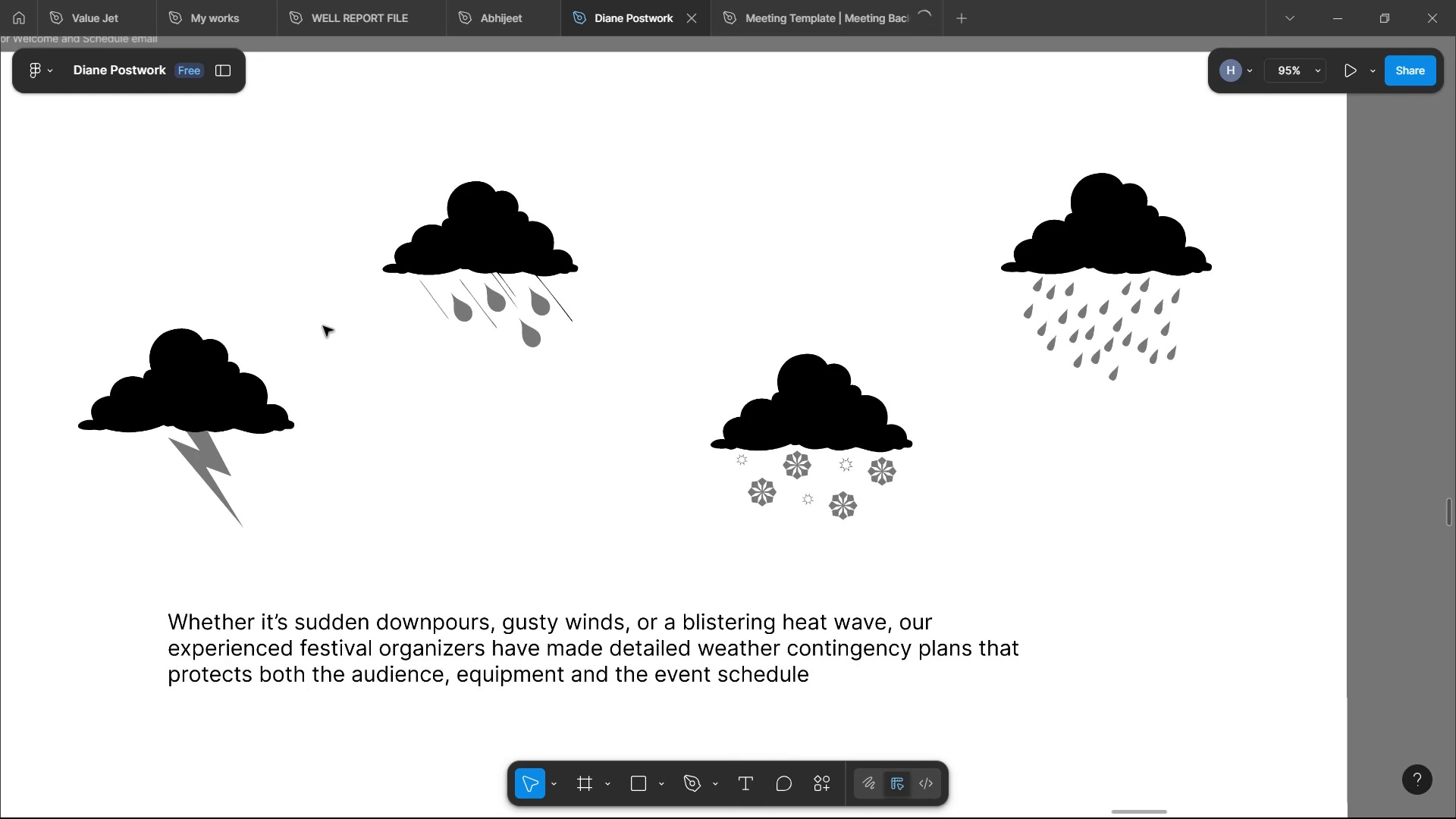 
hold_key(key=ControlLeft, duration=0.35)
 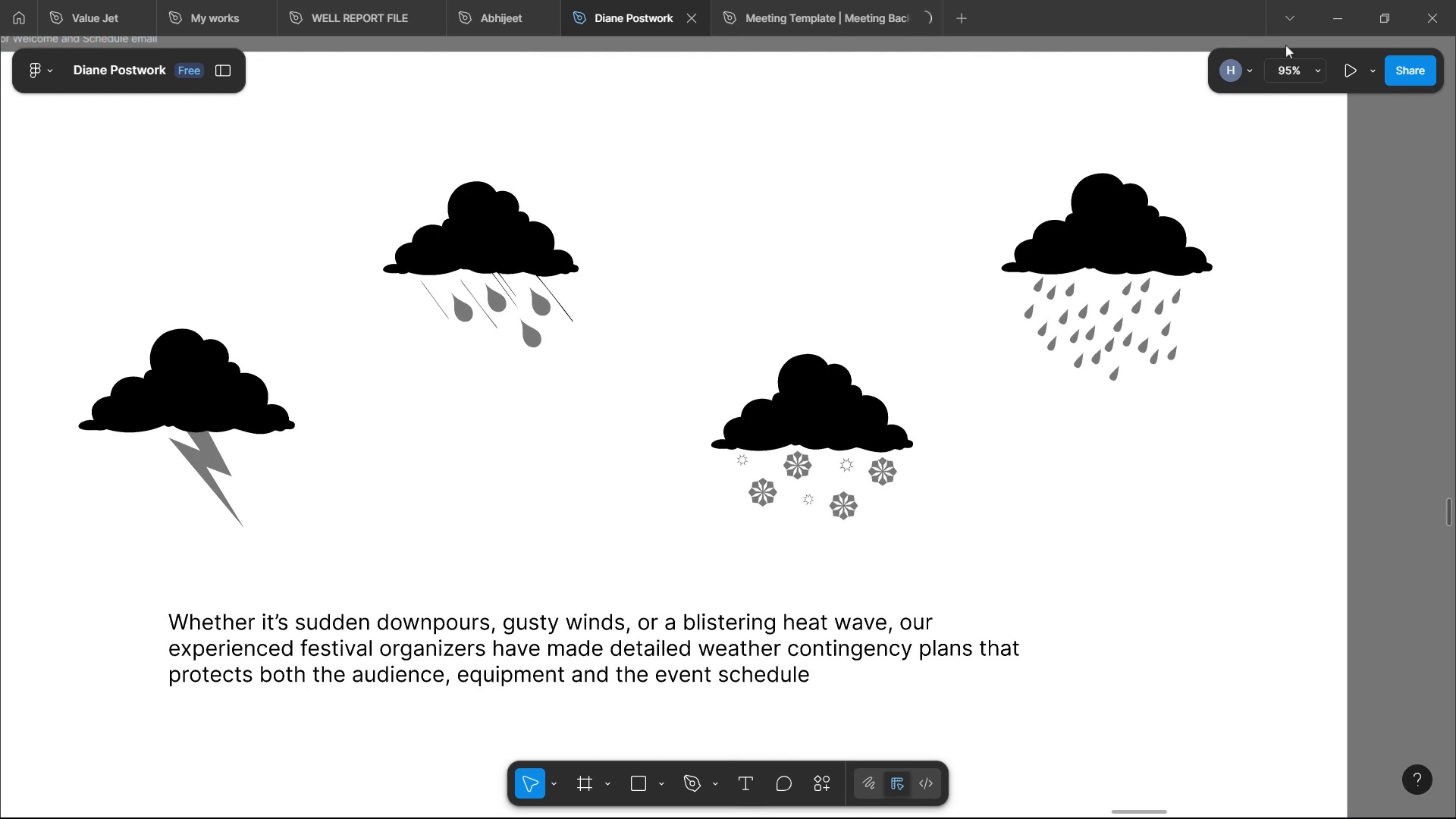 
left_click([1288, 80])
 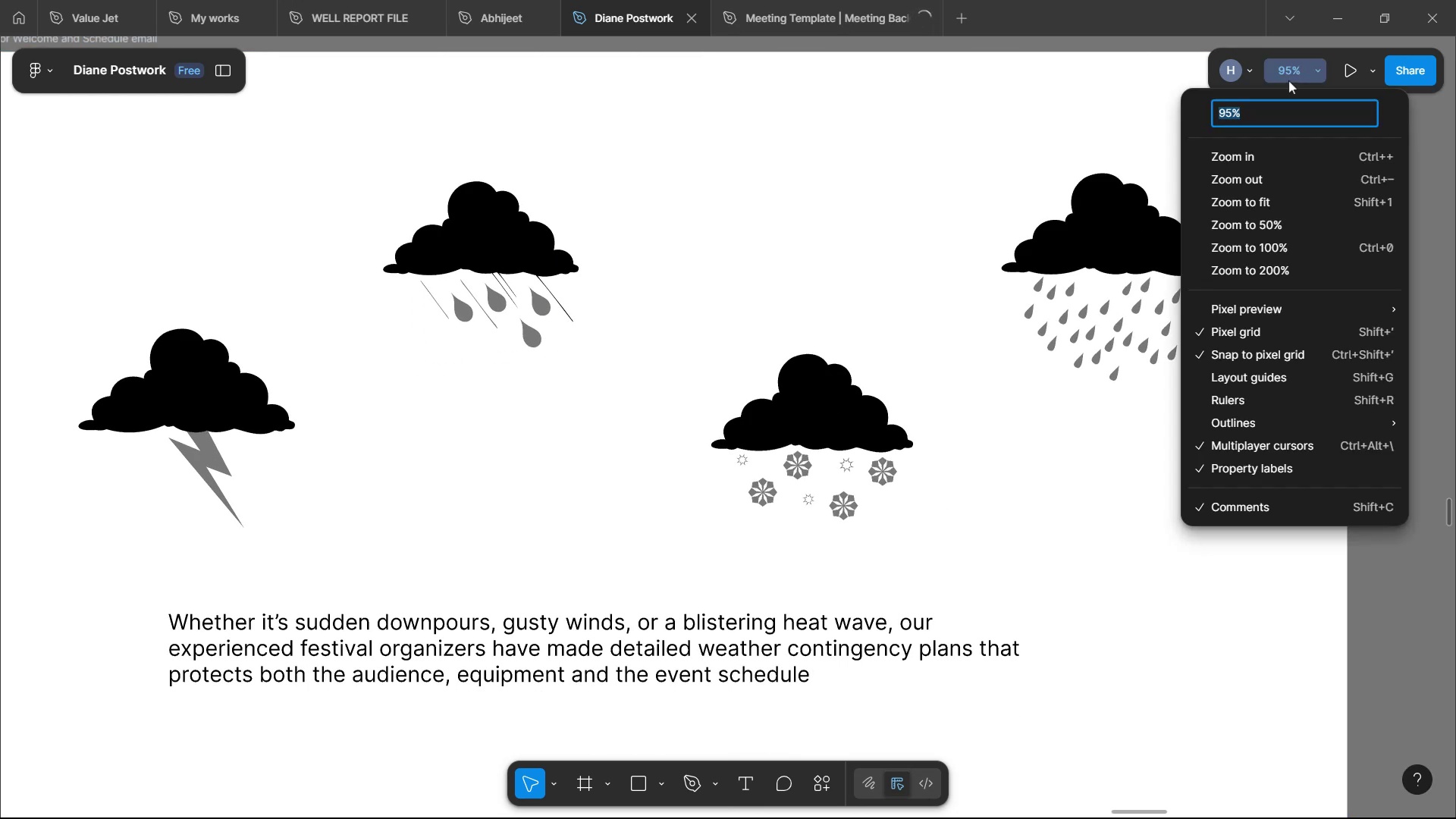 
type(100)
 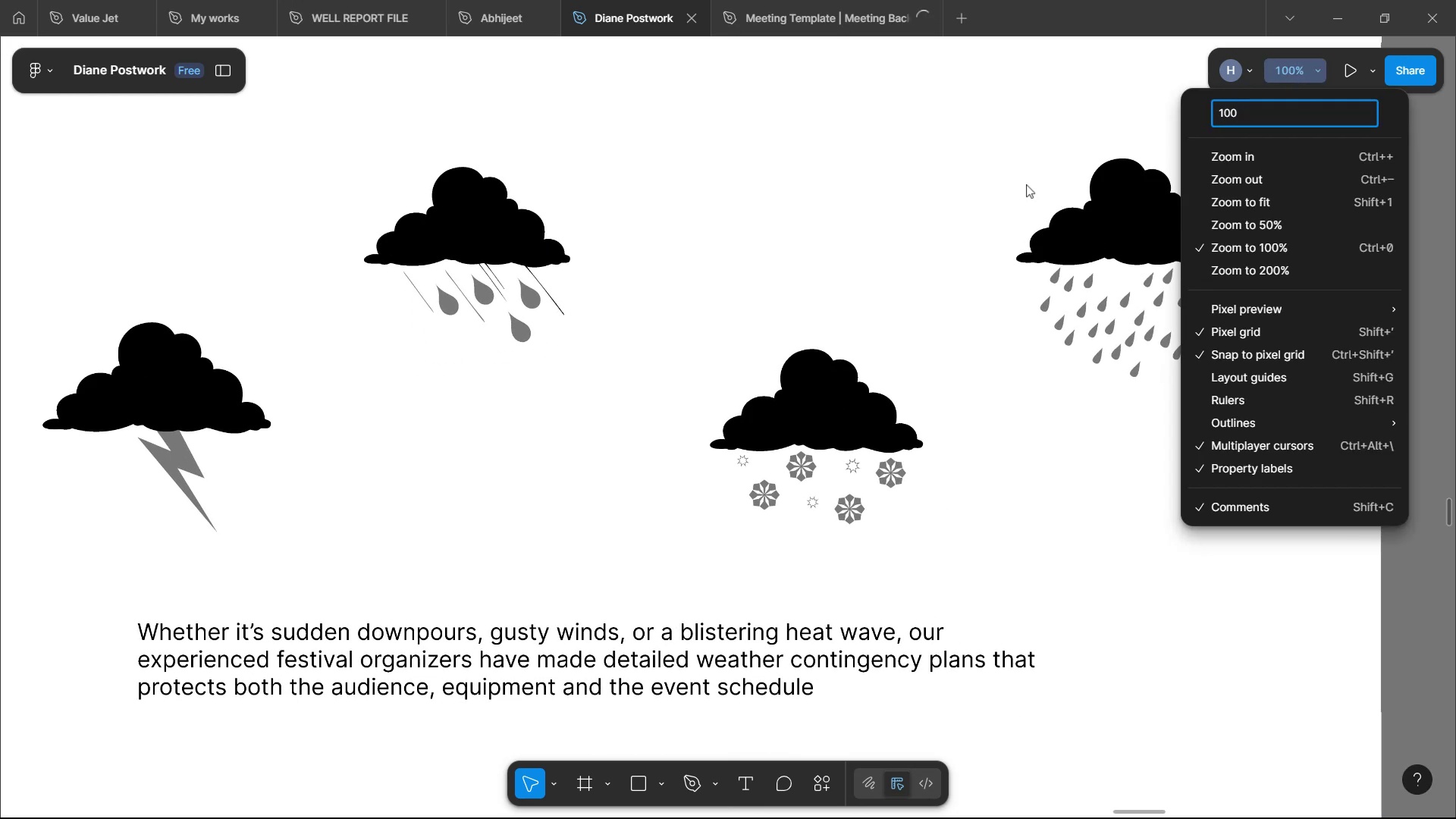 
left_click([1020, 180])
 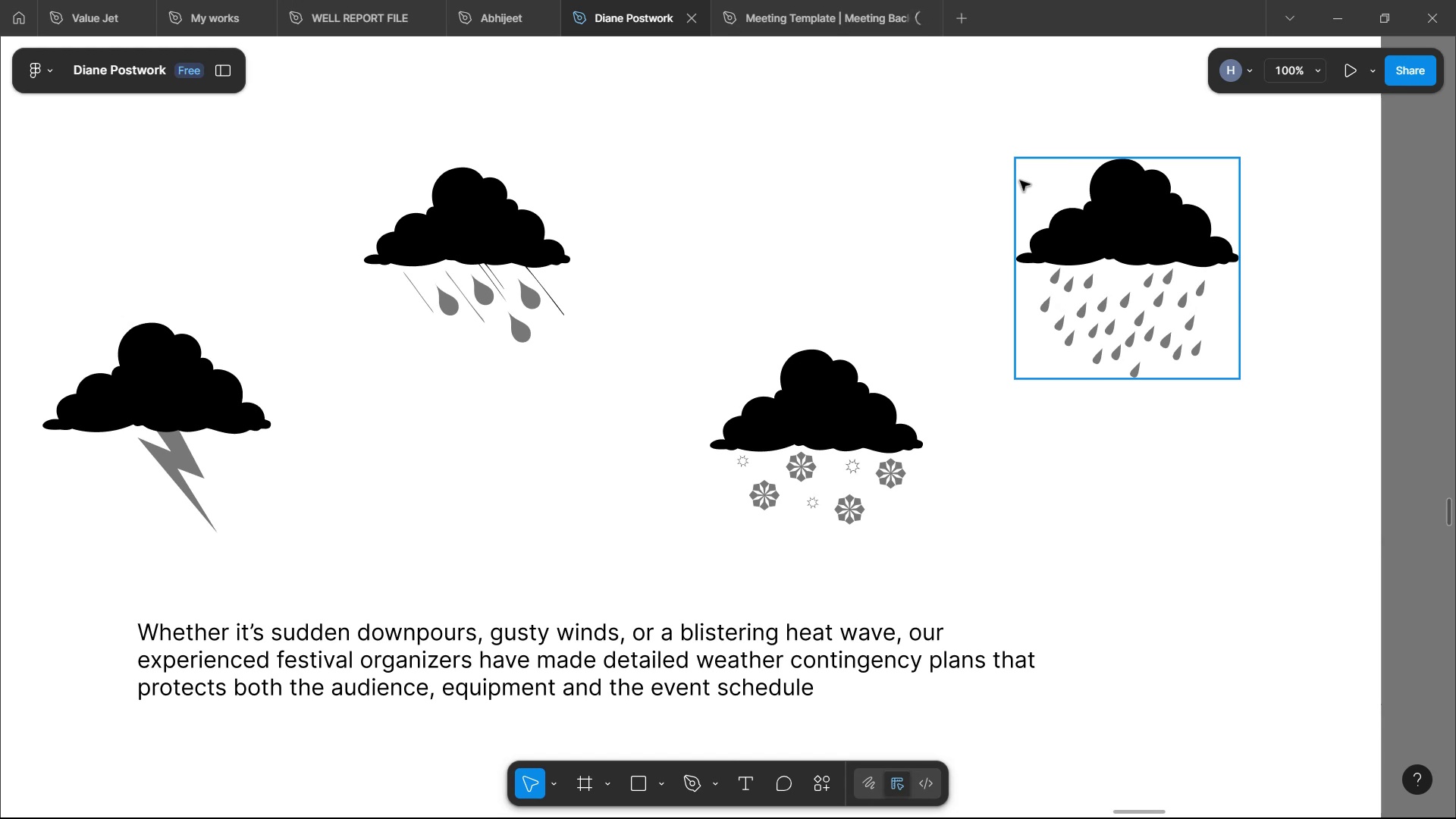 
wait(10.21)
 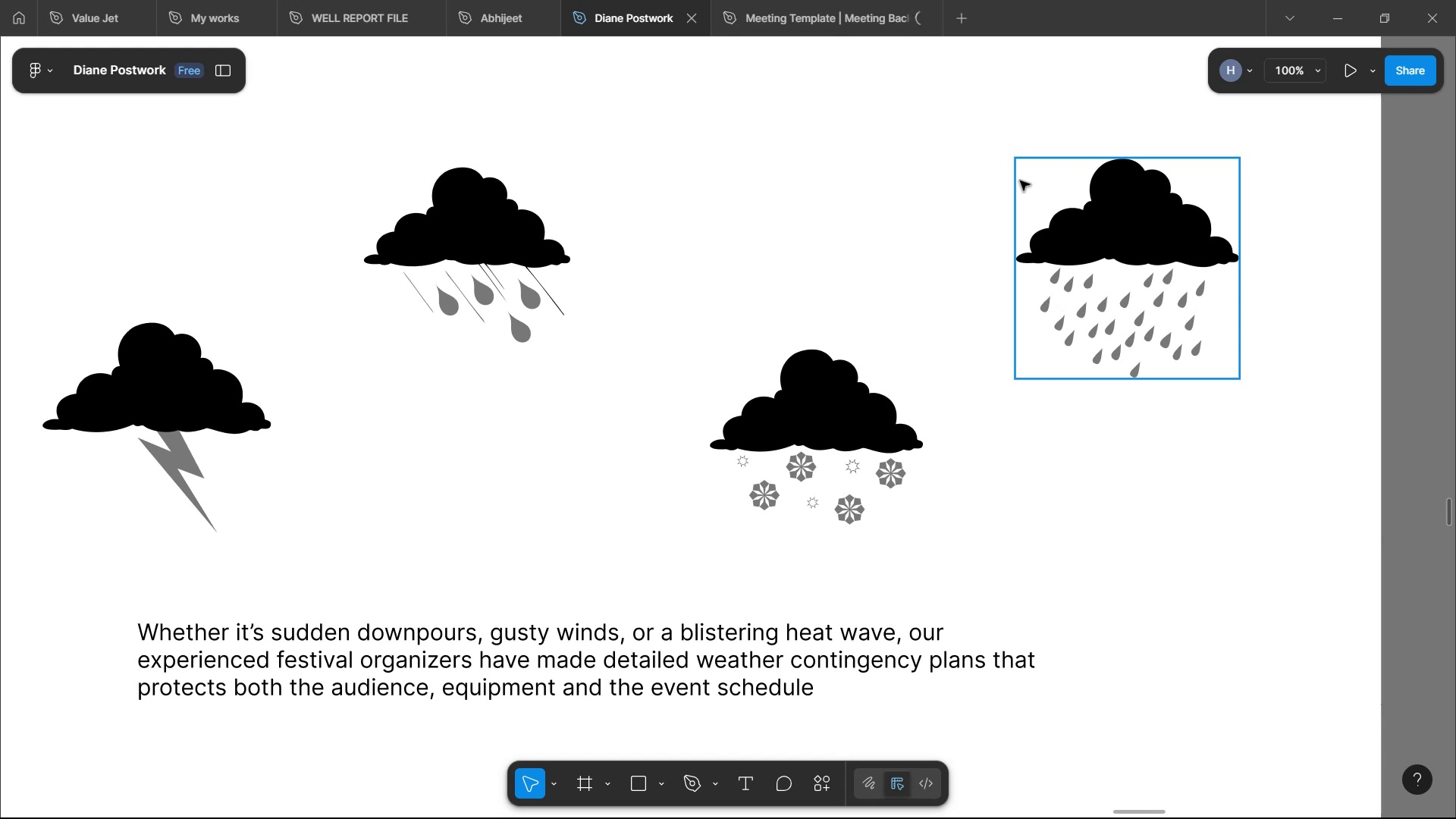 
scroll: coordinate [804, 221], scroll_direction: up, amount: 3.0
 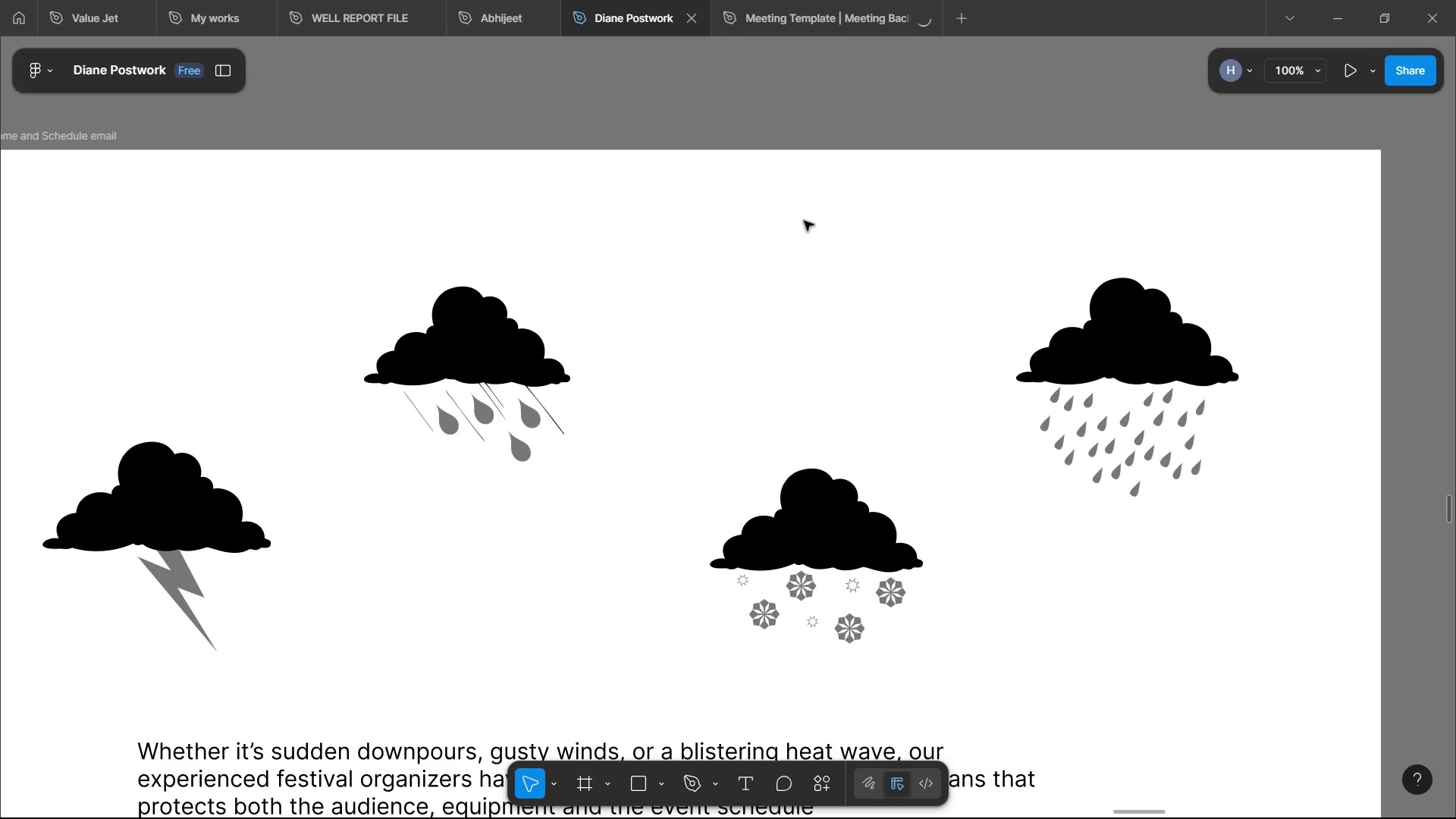 
scroll: coordinate [686, 235], scroll_direction: down, amount: 6.0
 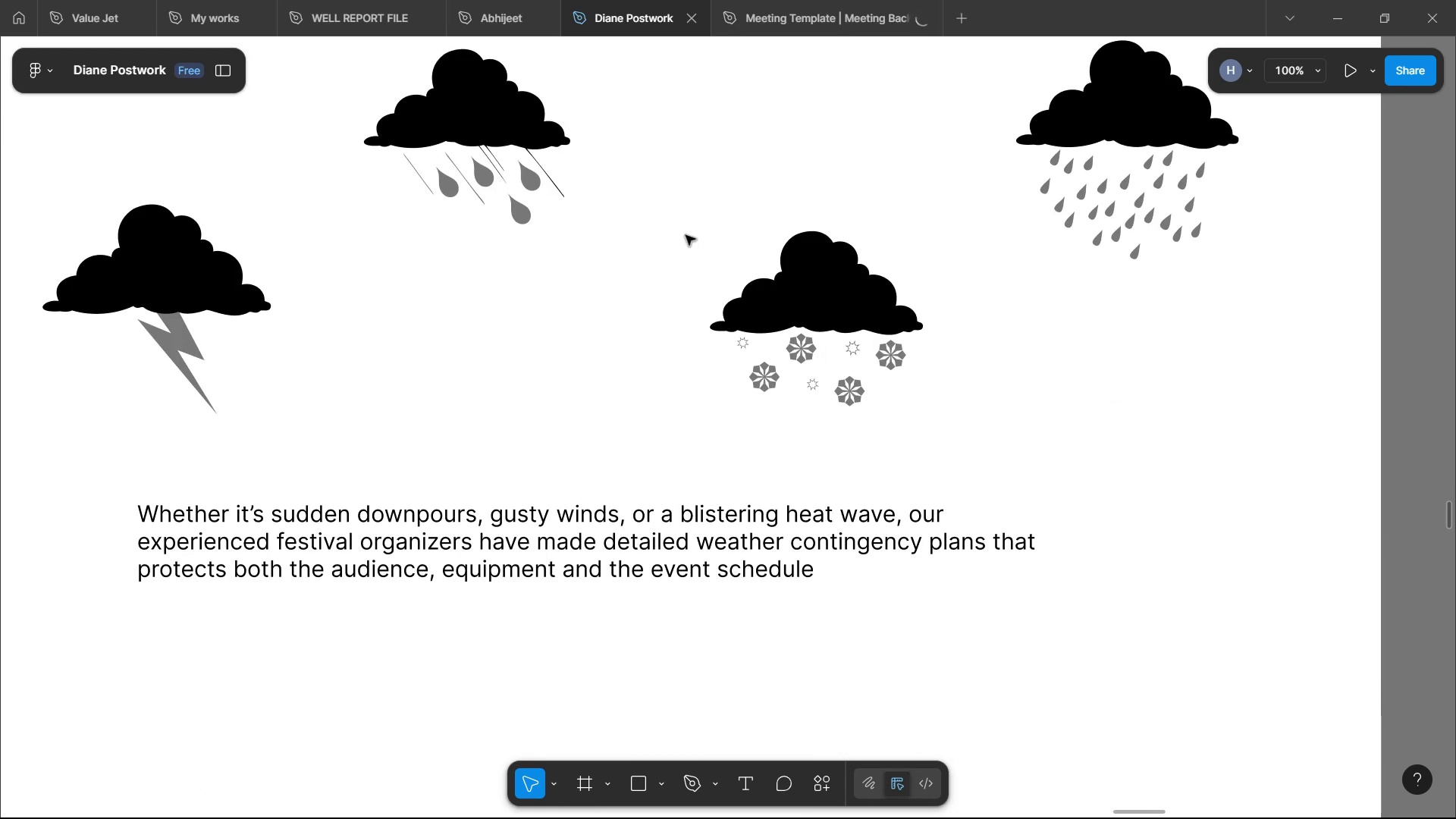 
scroll: coordinate [686, 235], scroll_direction: up, amount: 4.0
 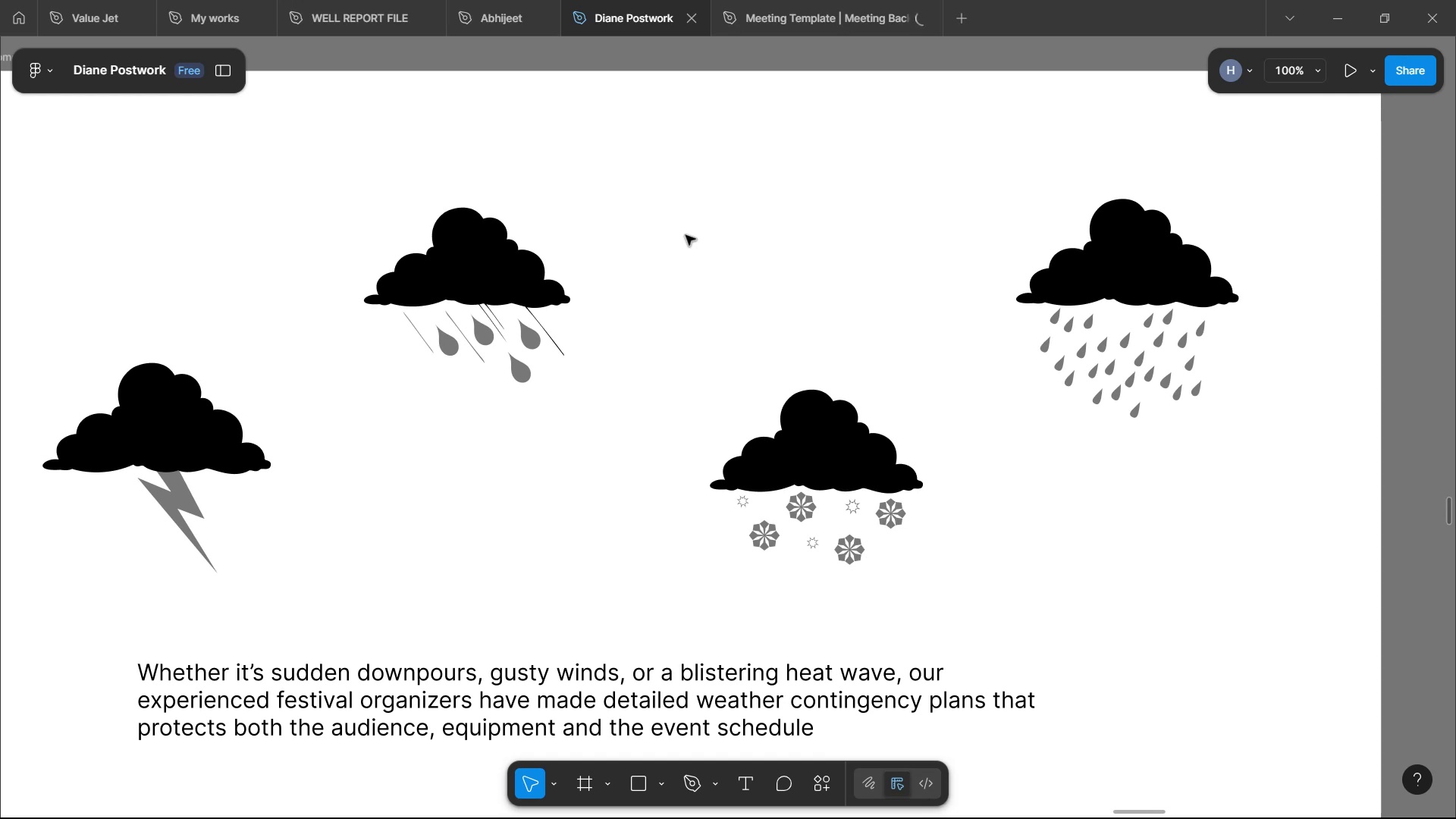 
wait(5.18)
 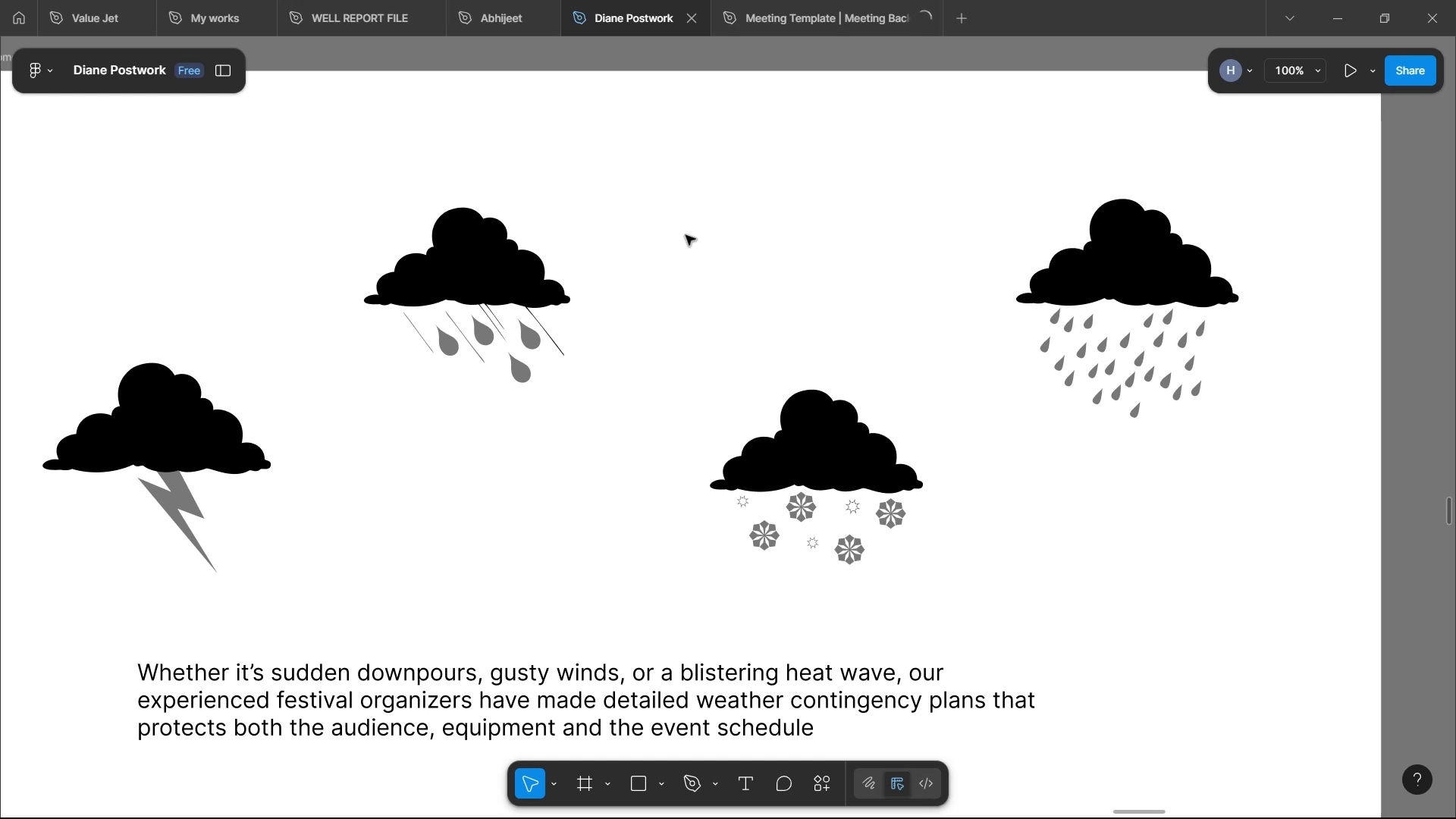 
left_click([498, 306])
 